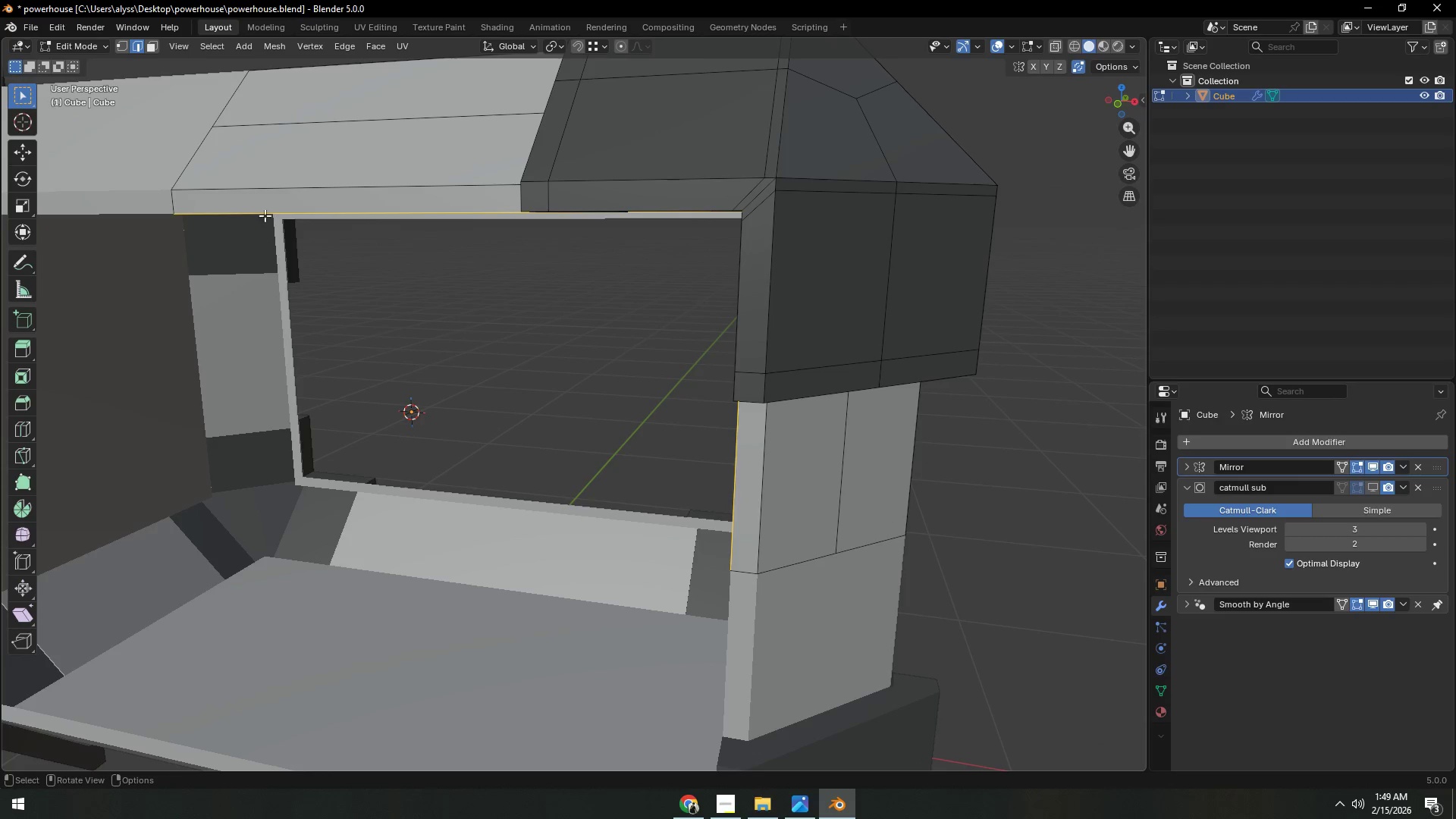 
left_click([268, 214])
 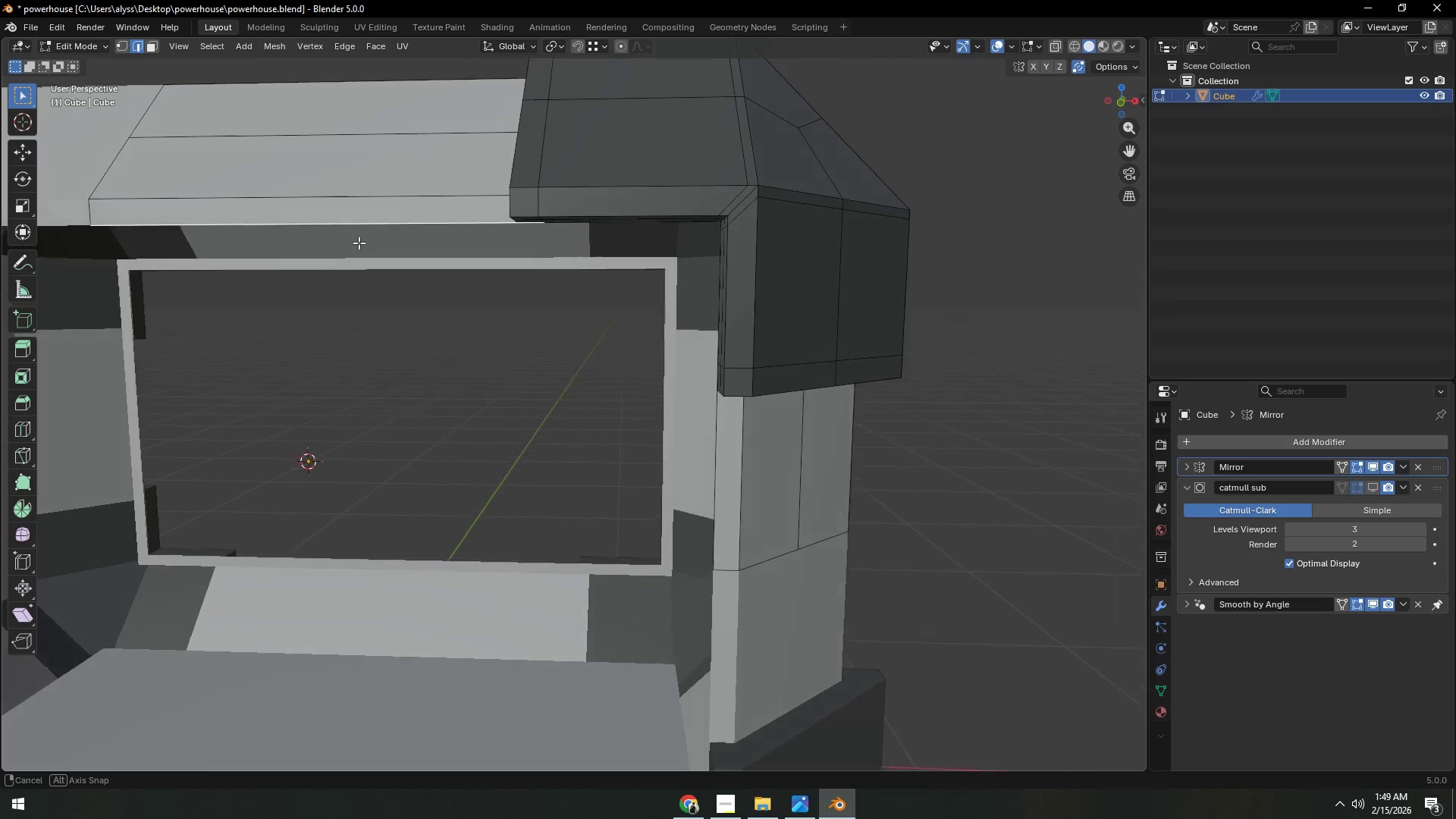 
hold_key(key=ShiftLeft, duration=0.41)
 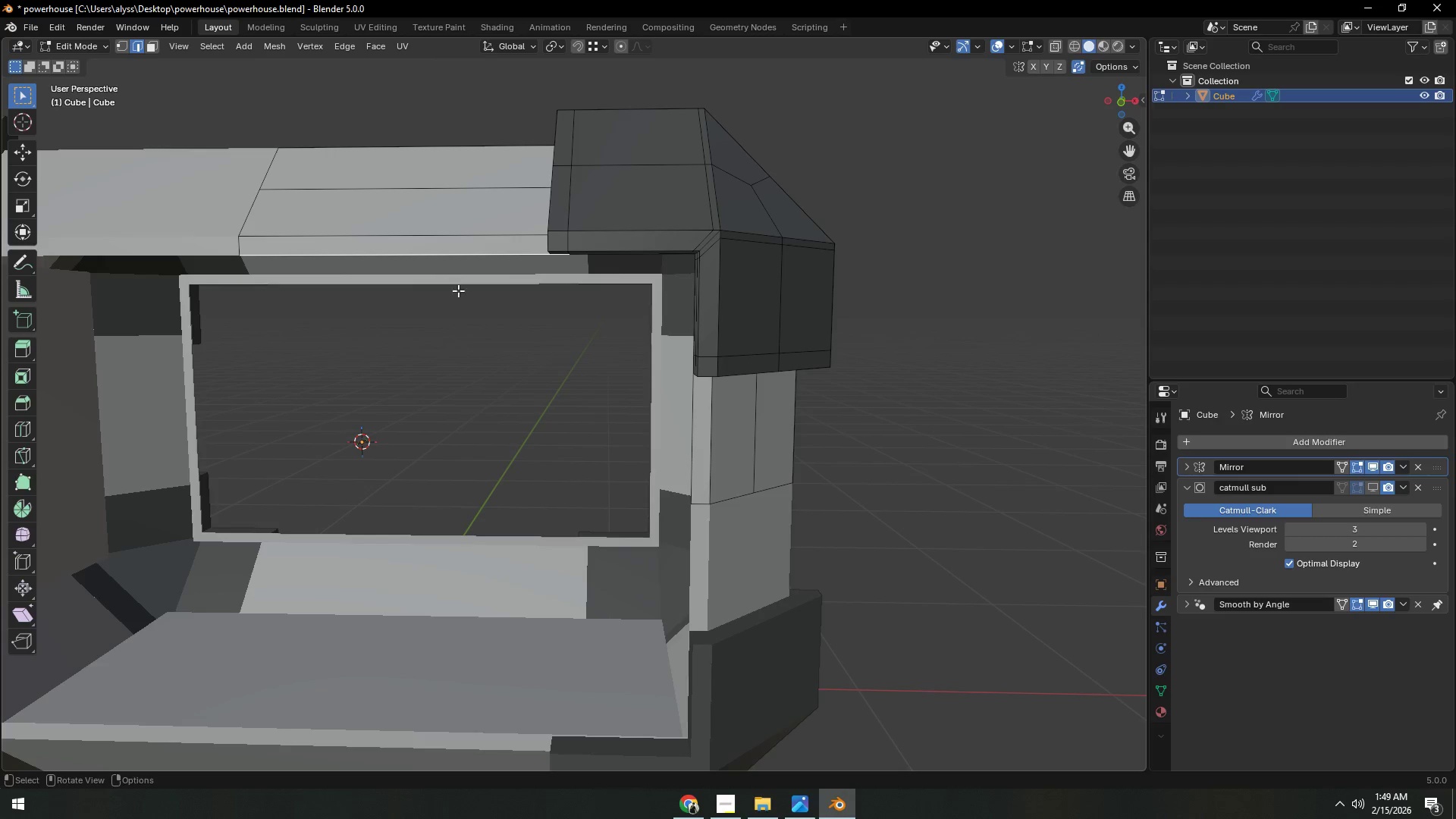 
scroll: coordinate [386, 283], scroll_direction: down, amount: 2.0
 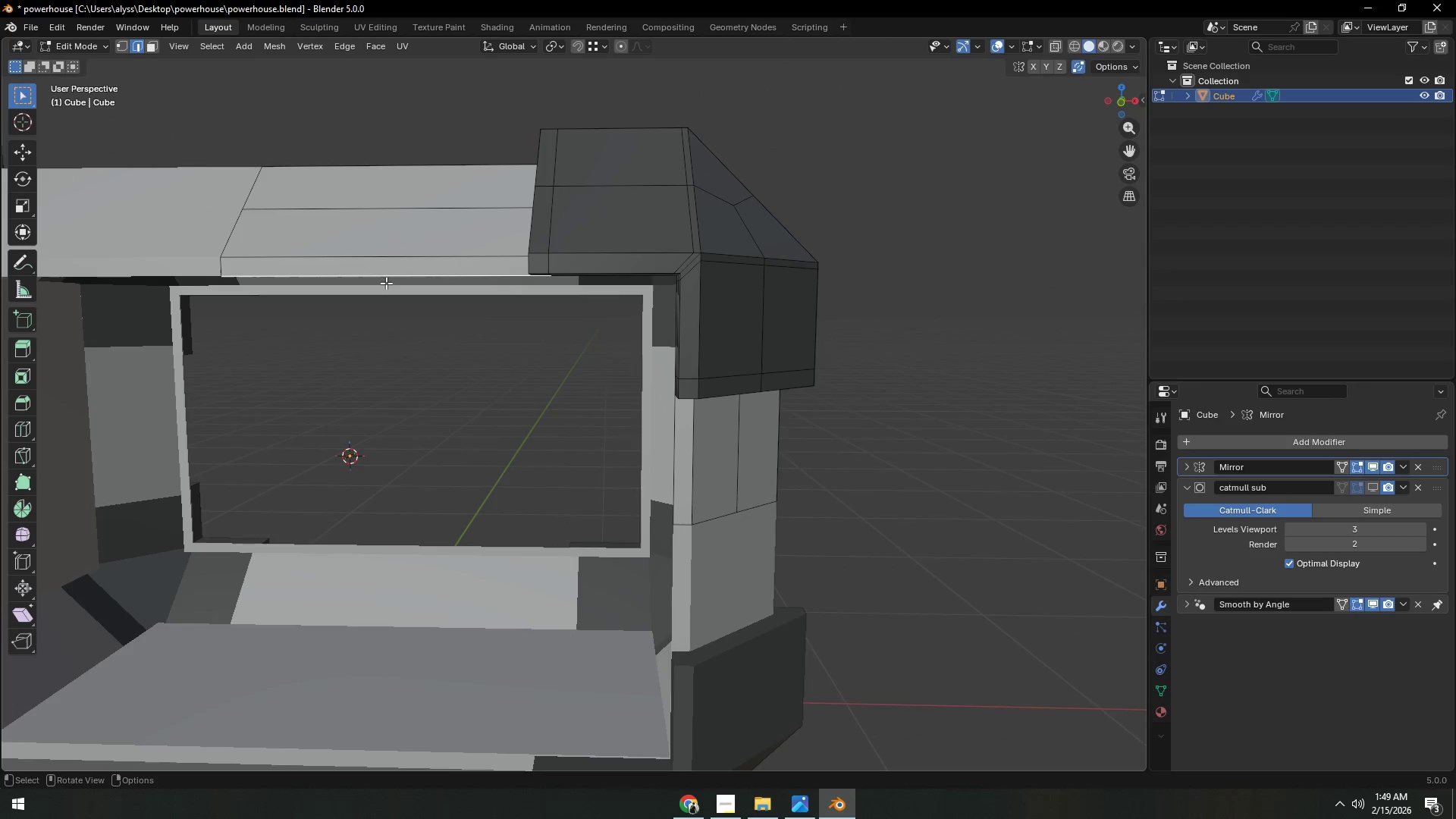 
scroll: coordinate [468, 299], scroll_direction: up, amount: 1.0
 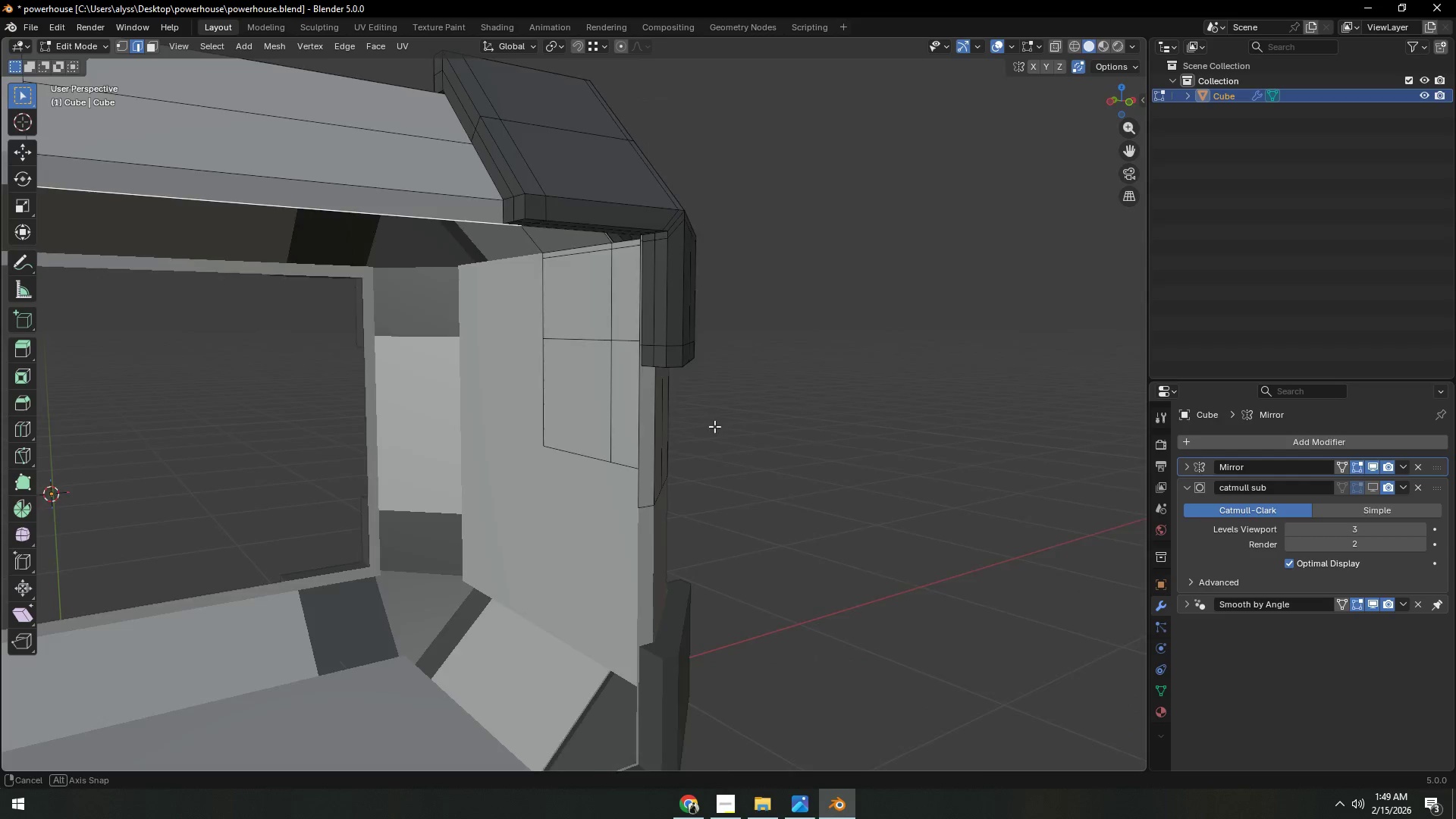 
type(ez)
 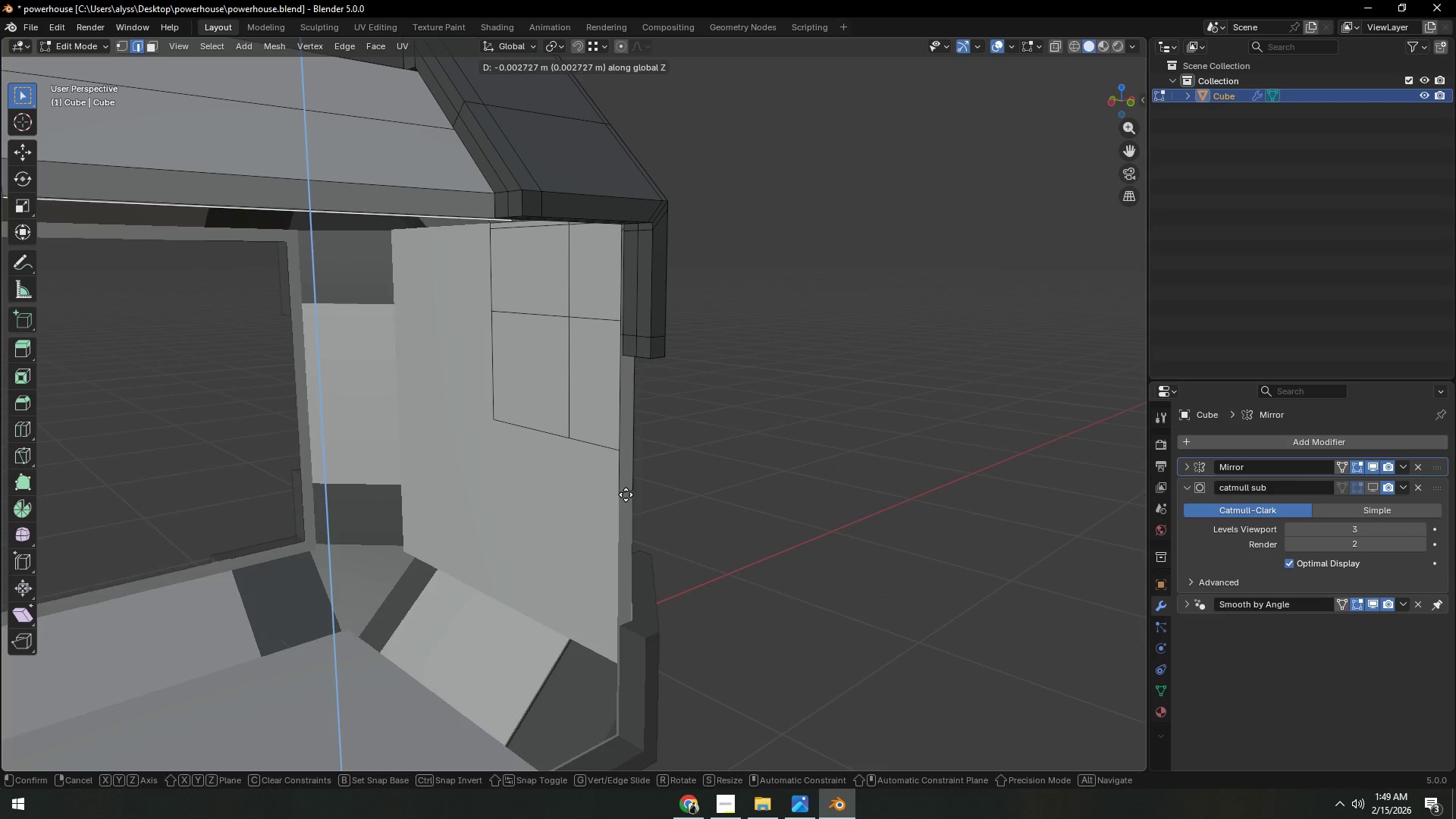 
hold_key(key=ControlLeft, duration=0.61)
 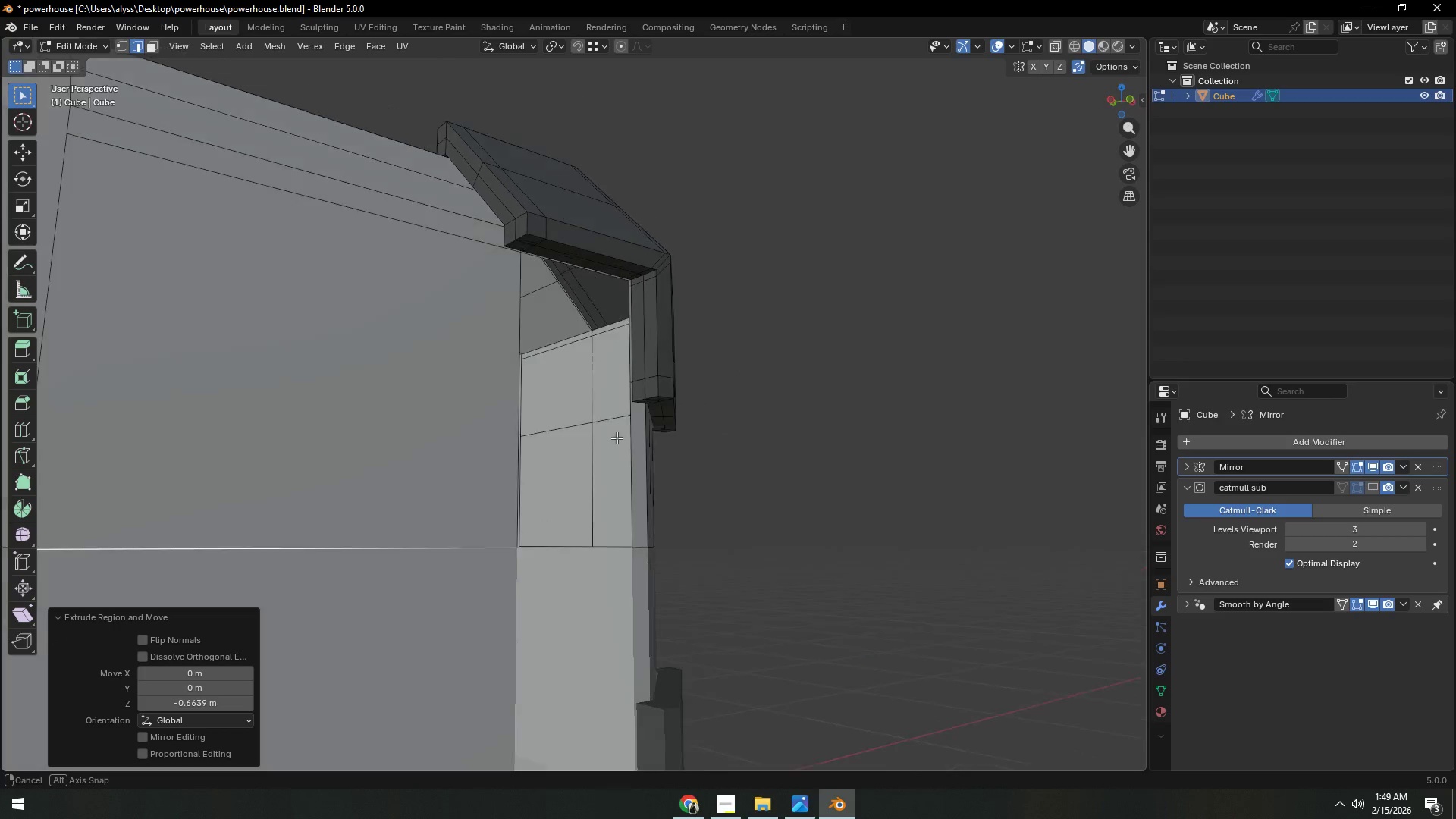 
hold_key(key=ControlLeft, duration=3.73)
 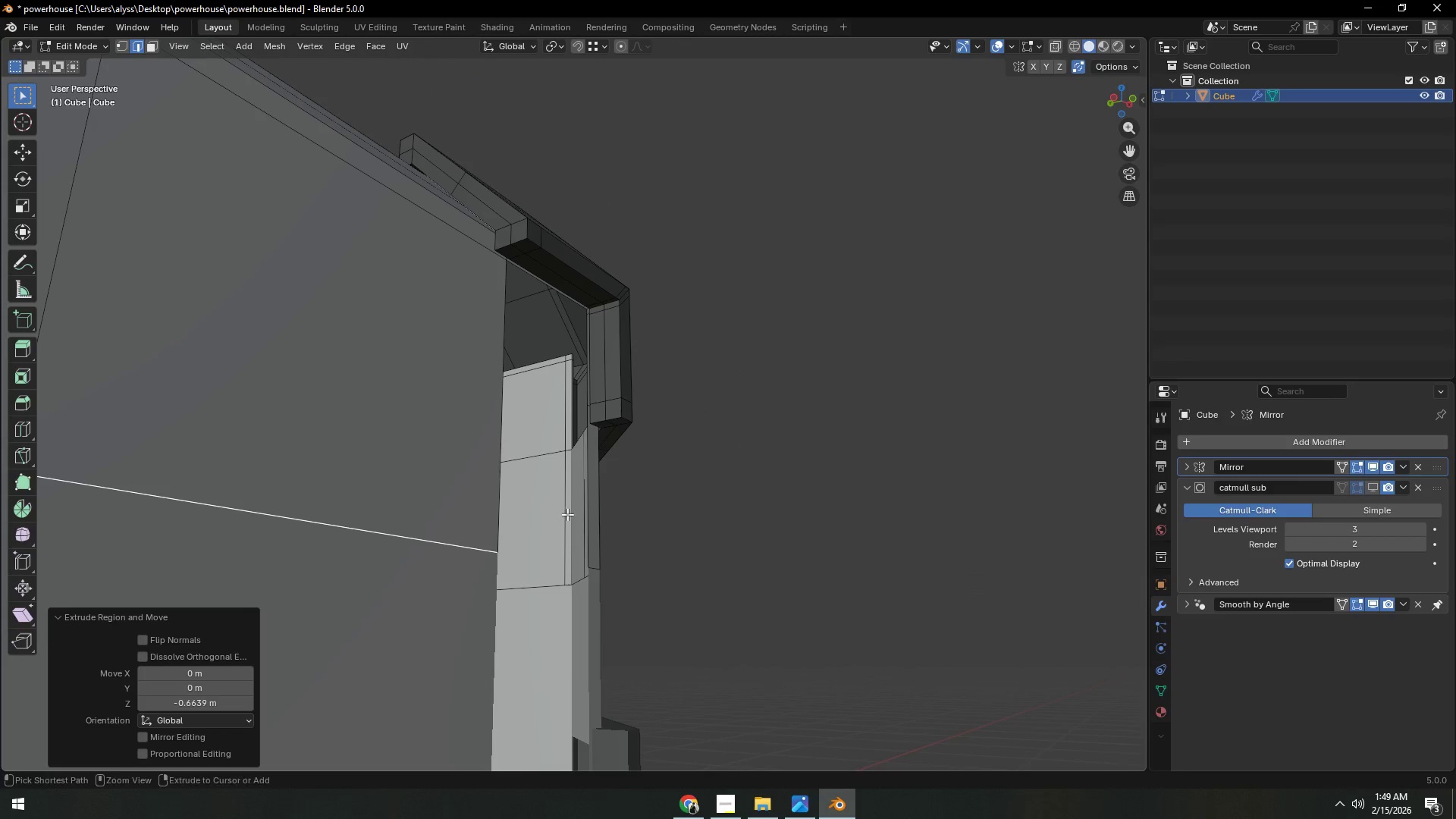 
hold_key(key=ControlLeft, duration=0.55)
 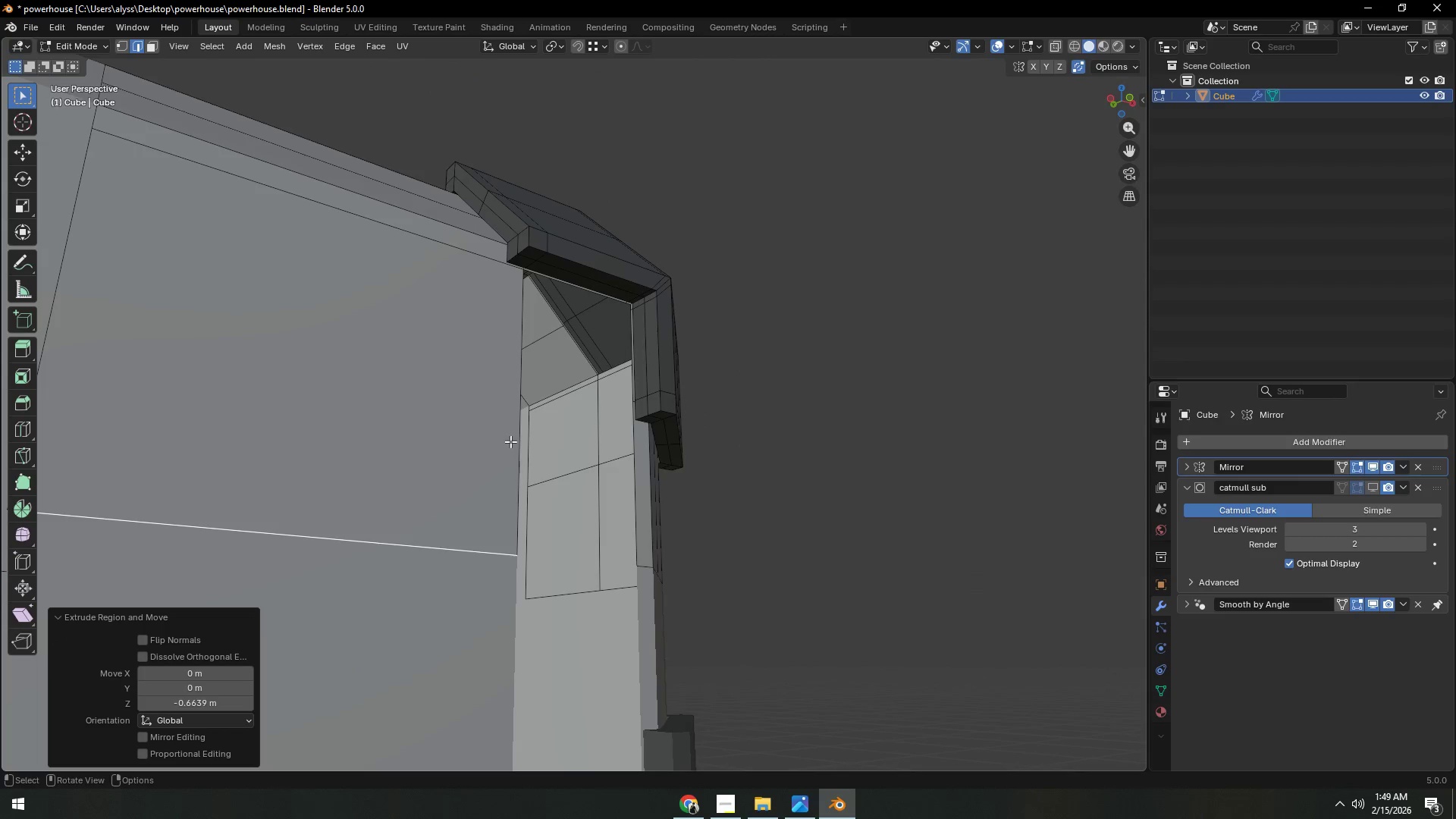 
key(2)
 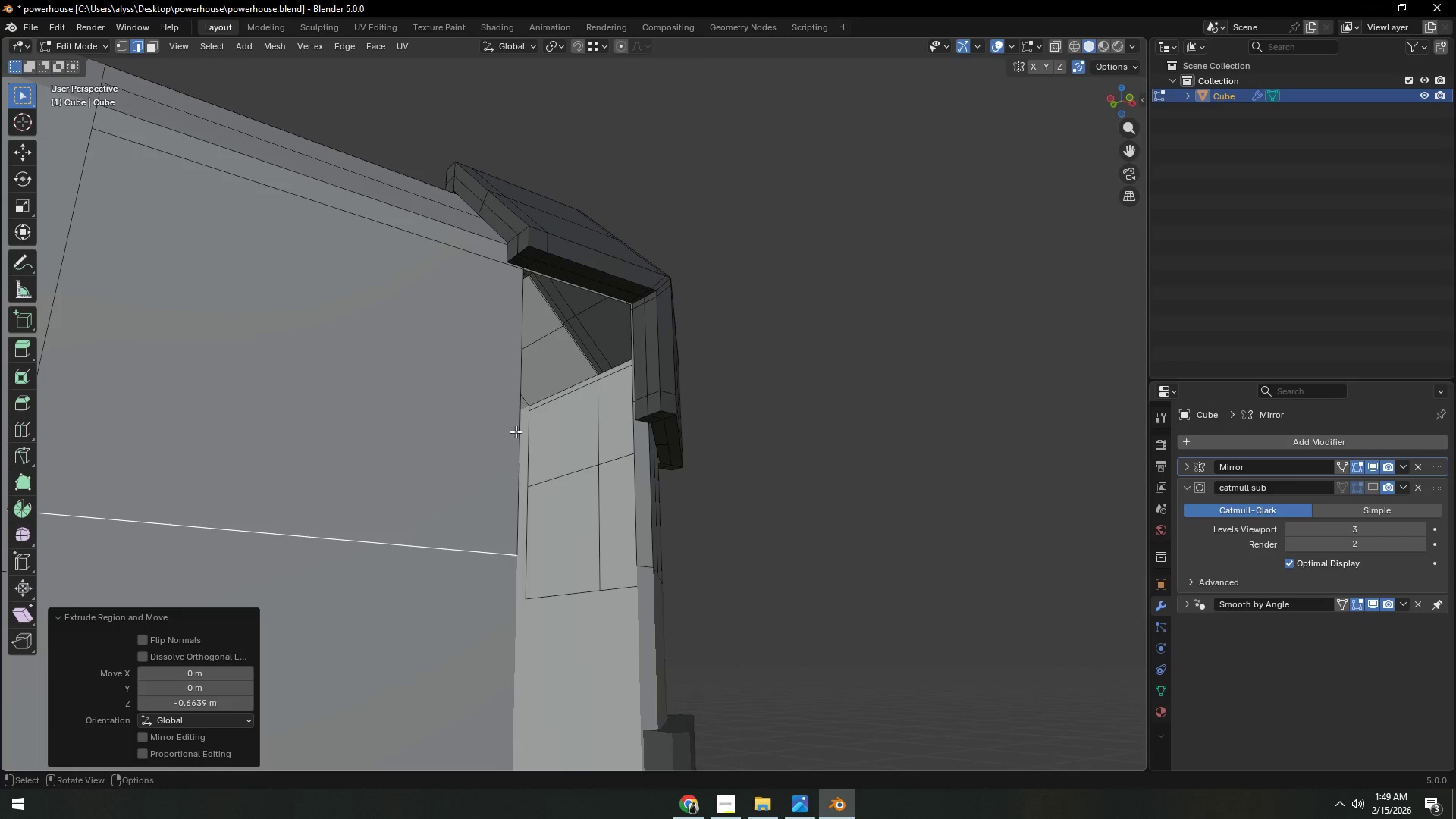 
left_click([516, 431])
 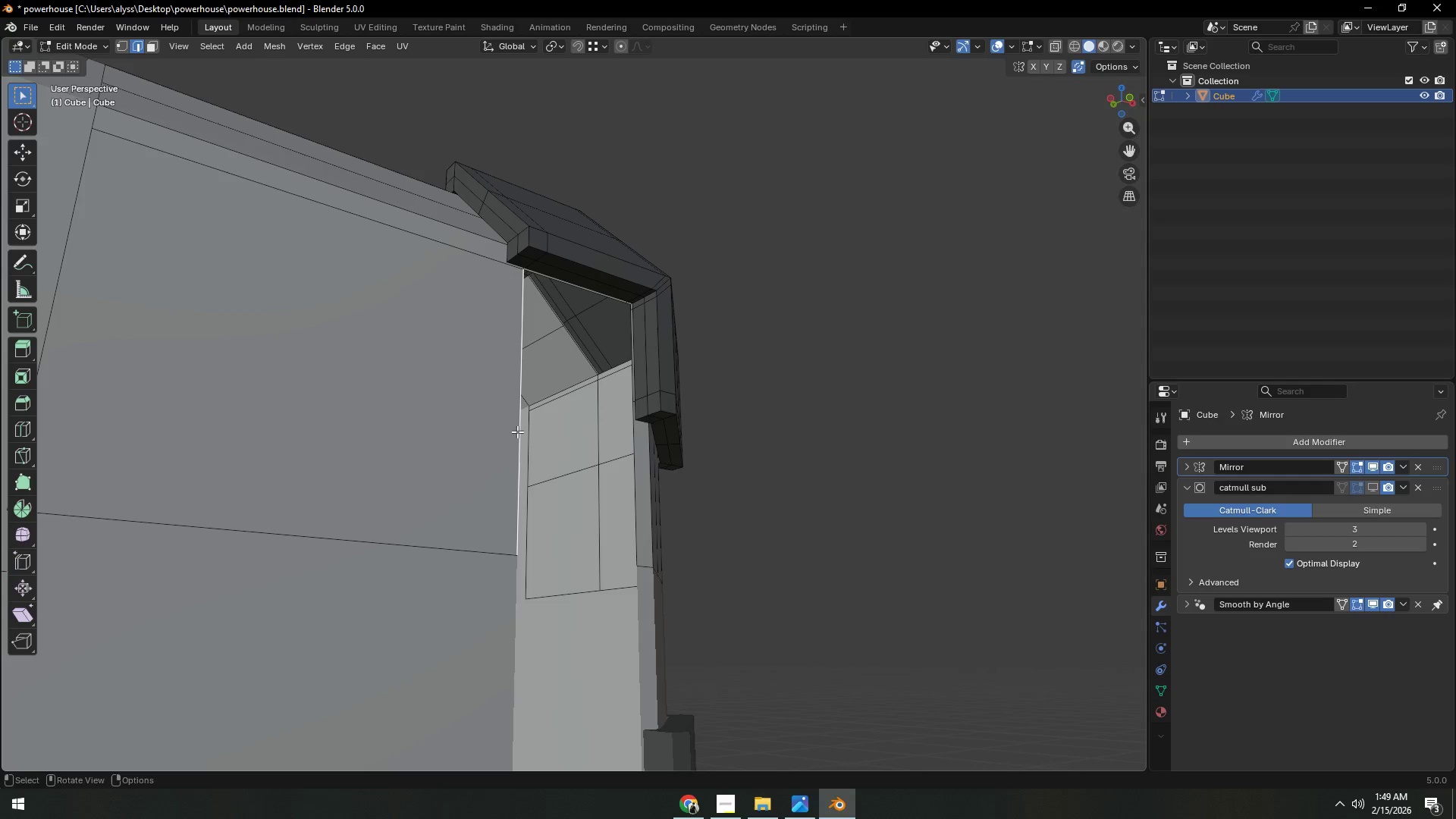 
key(X)
 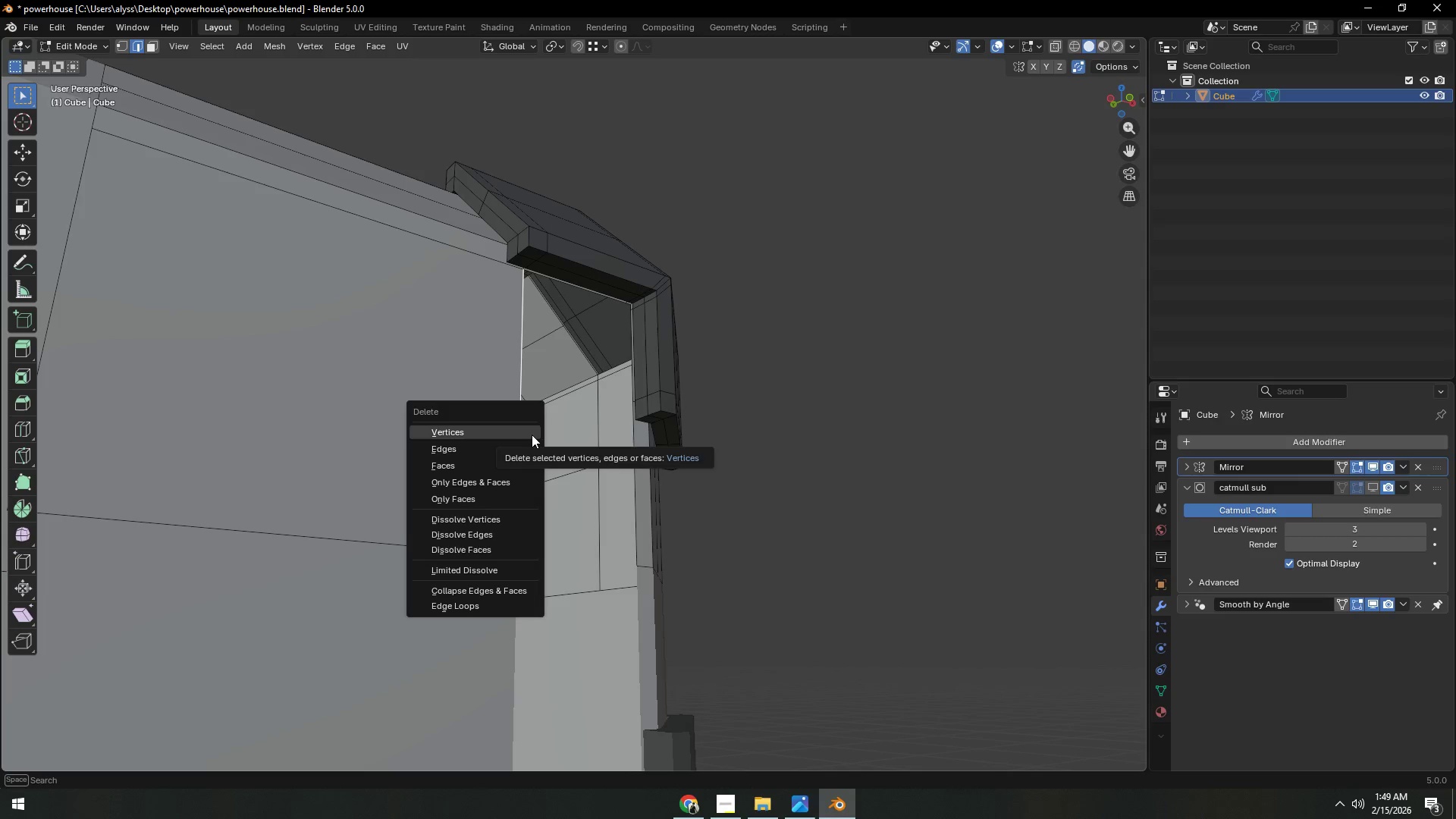 
left_click([844, 423])
 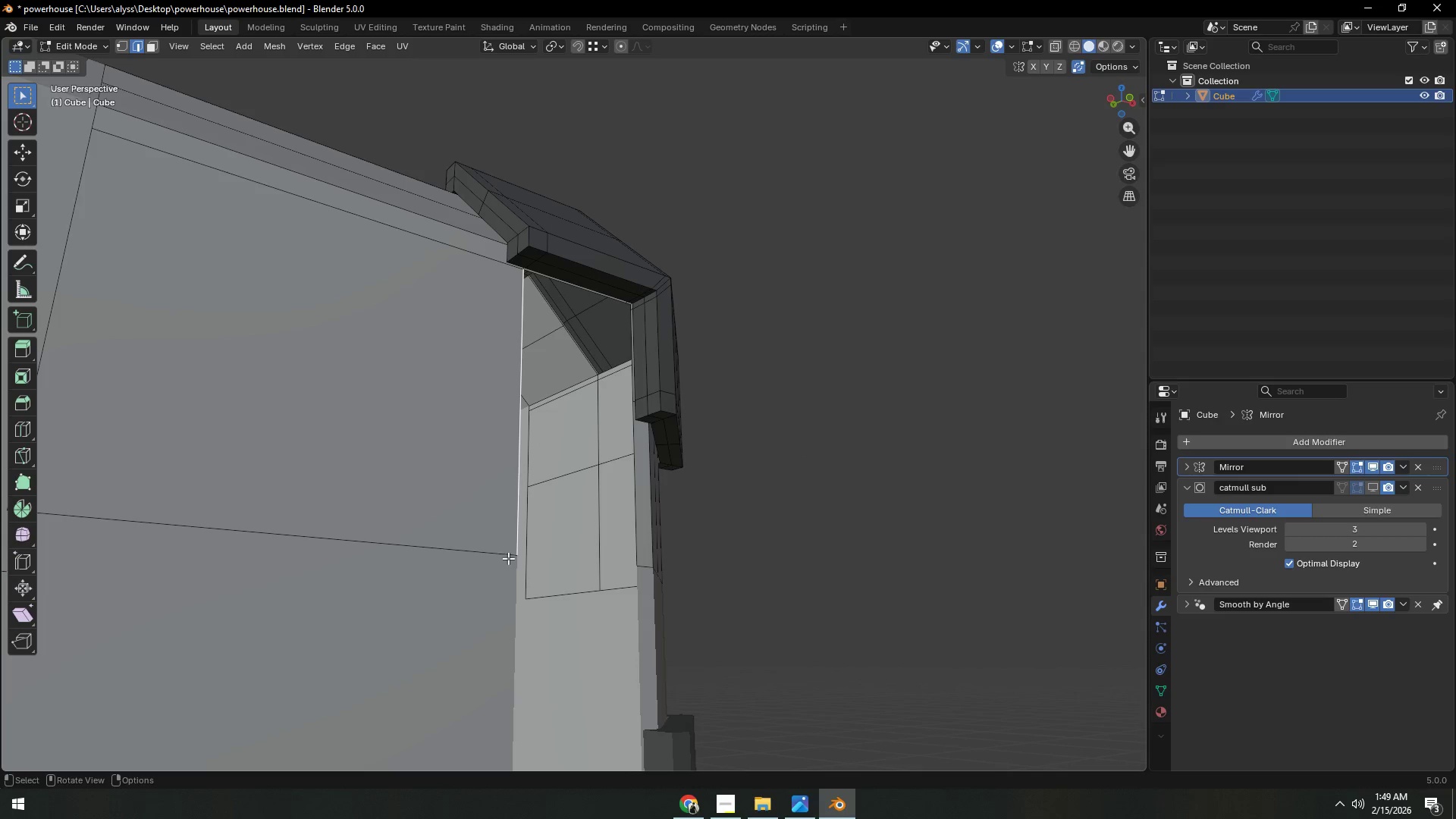 
key(1)
 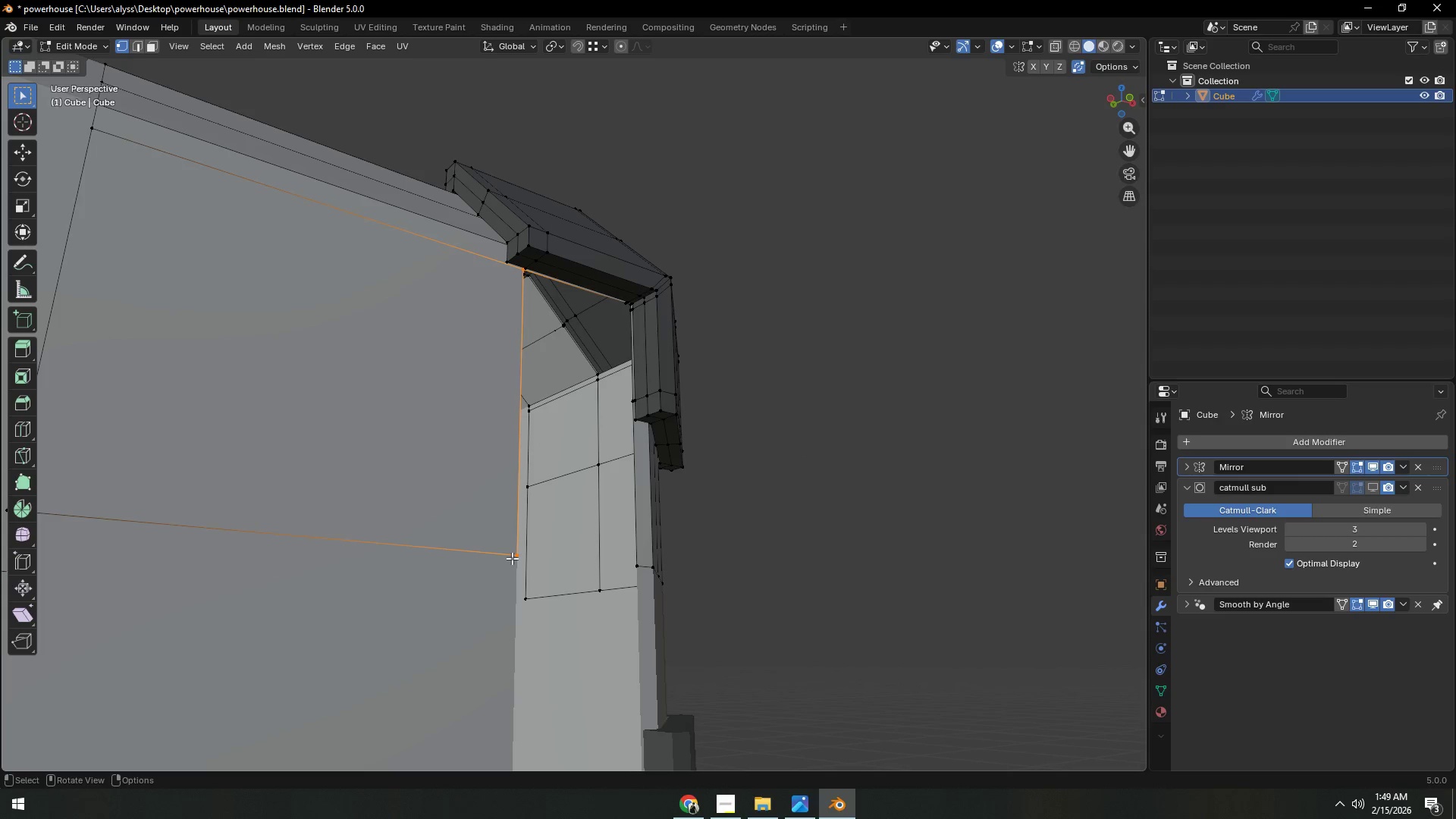 
left_click([512, 558])
 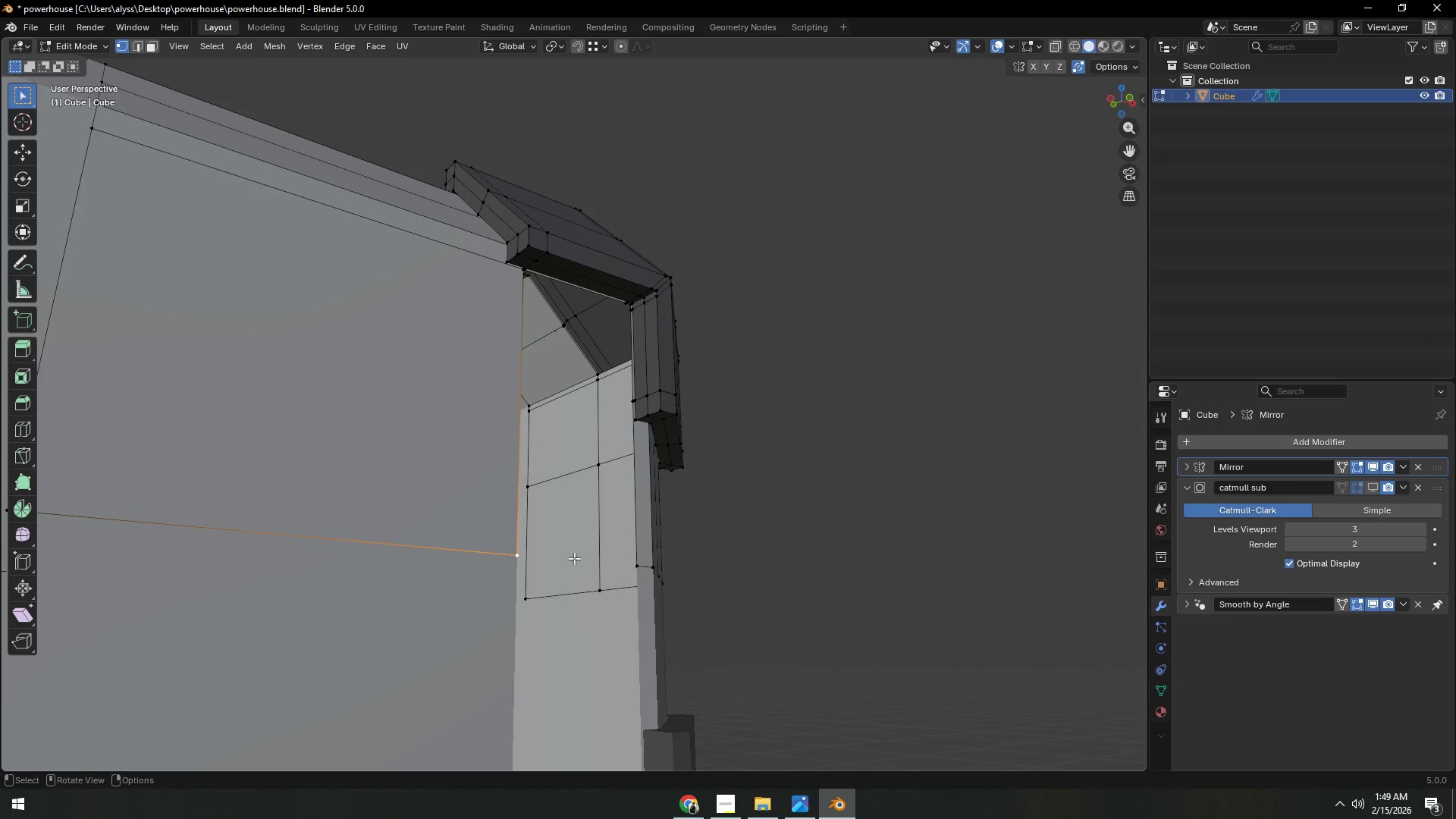 
hold_key(key=ShiftLeft, duration=0.53)
left_click([647, 563])
 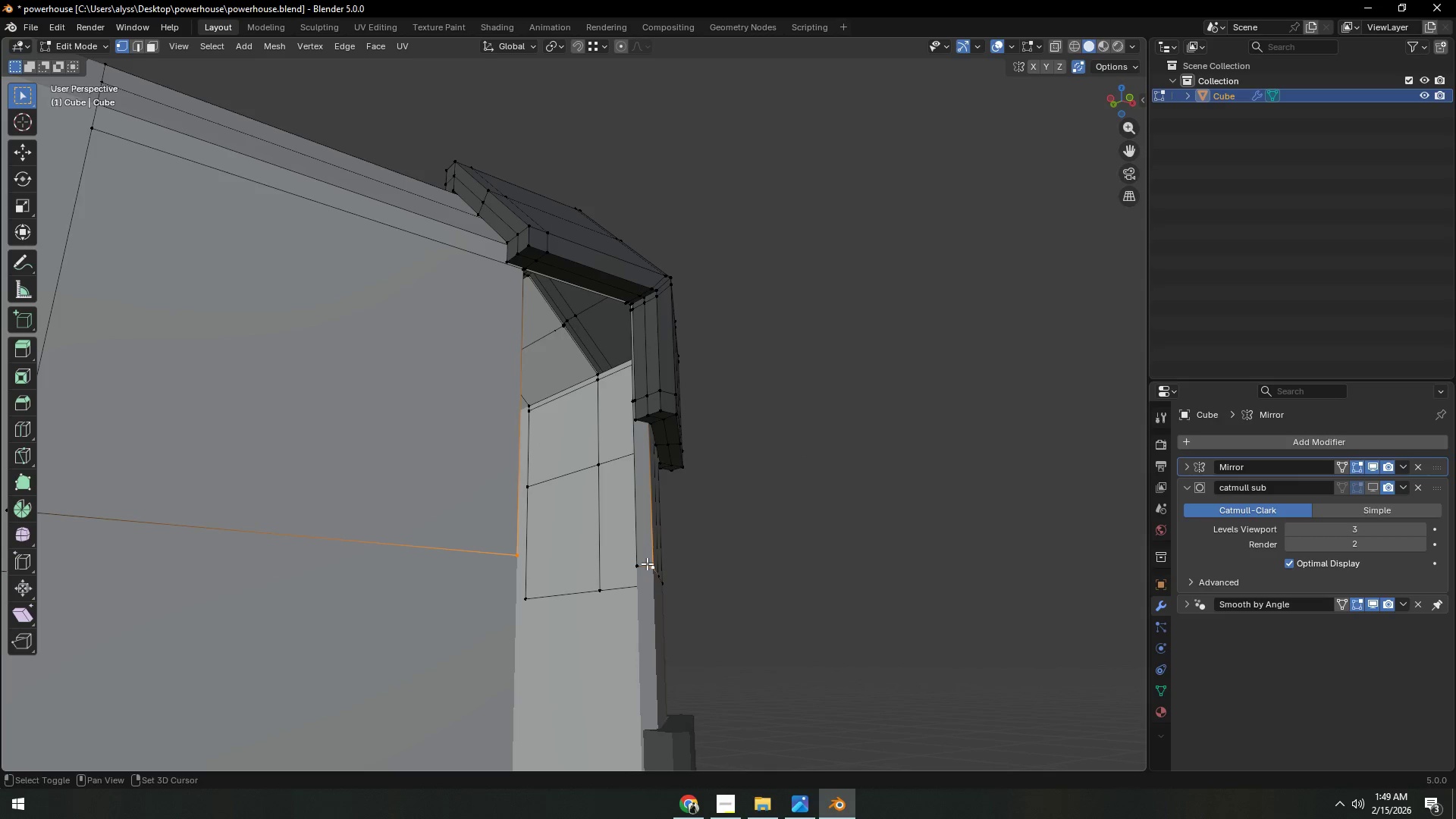 
key(F)
 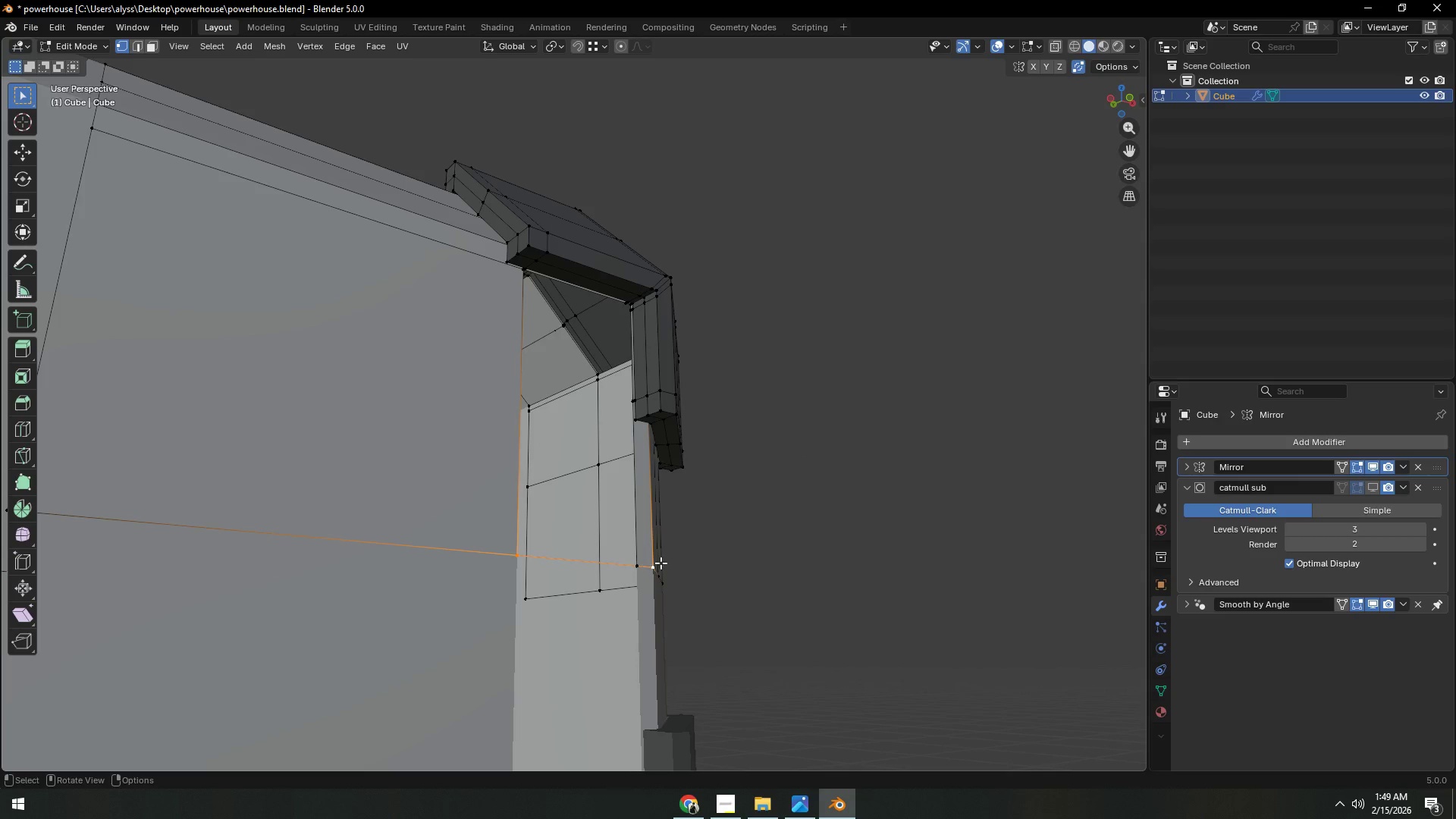 
key(Control+Z)
 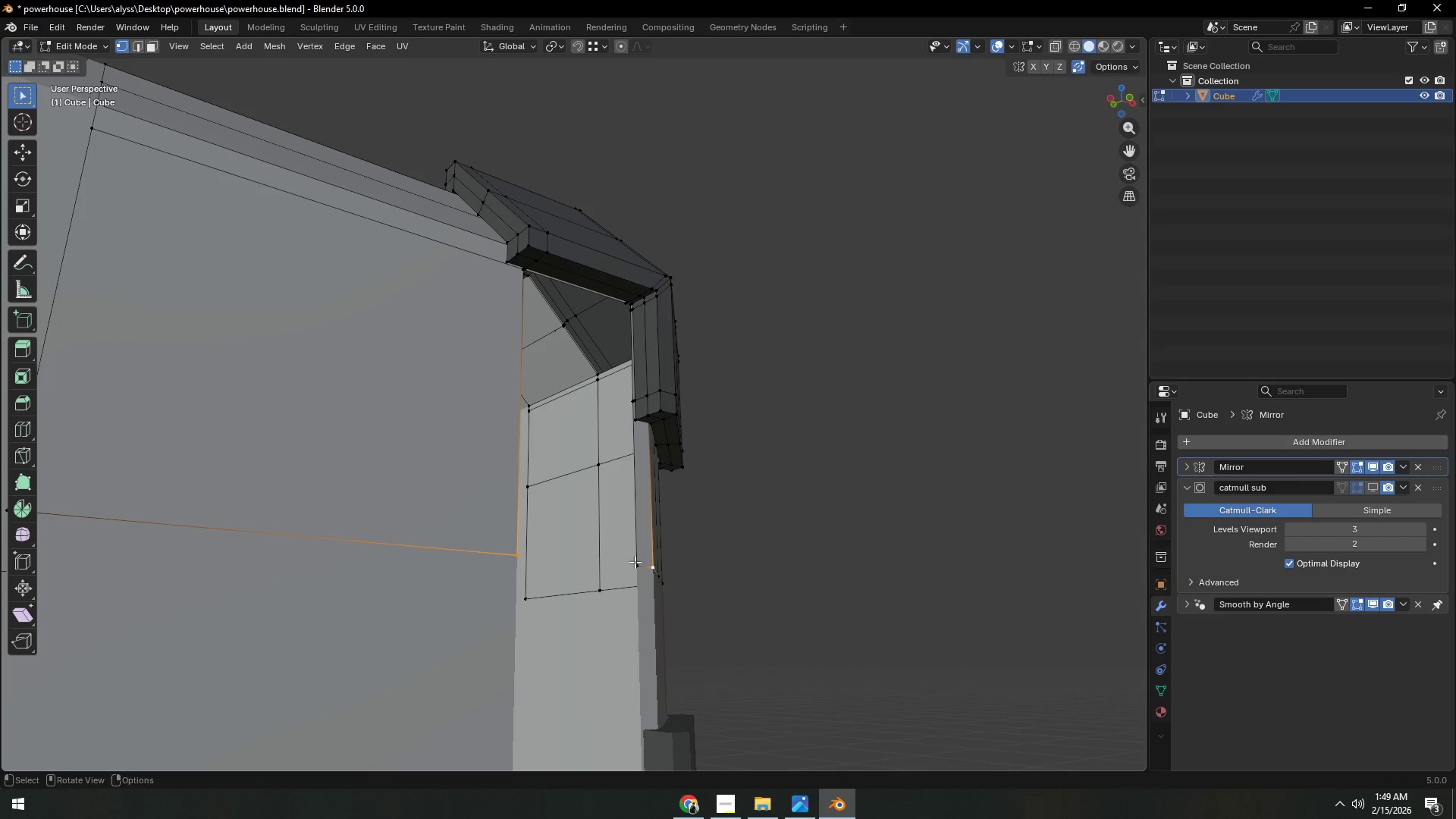 
hold_key(key=AltLeft, duration=0.7)
left_click([638, 550])
 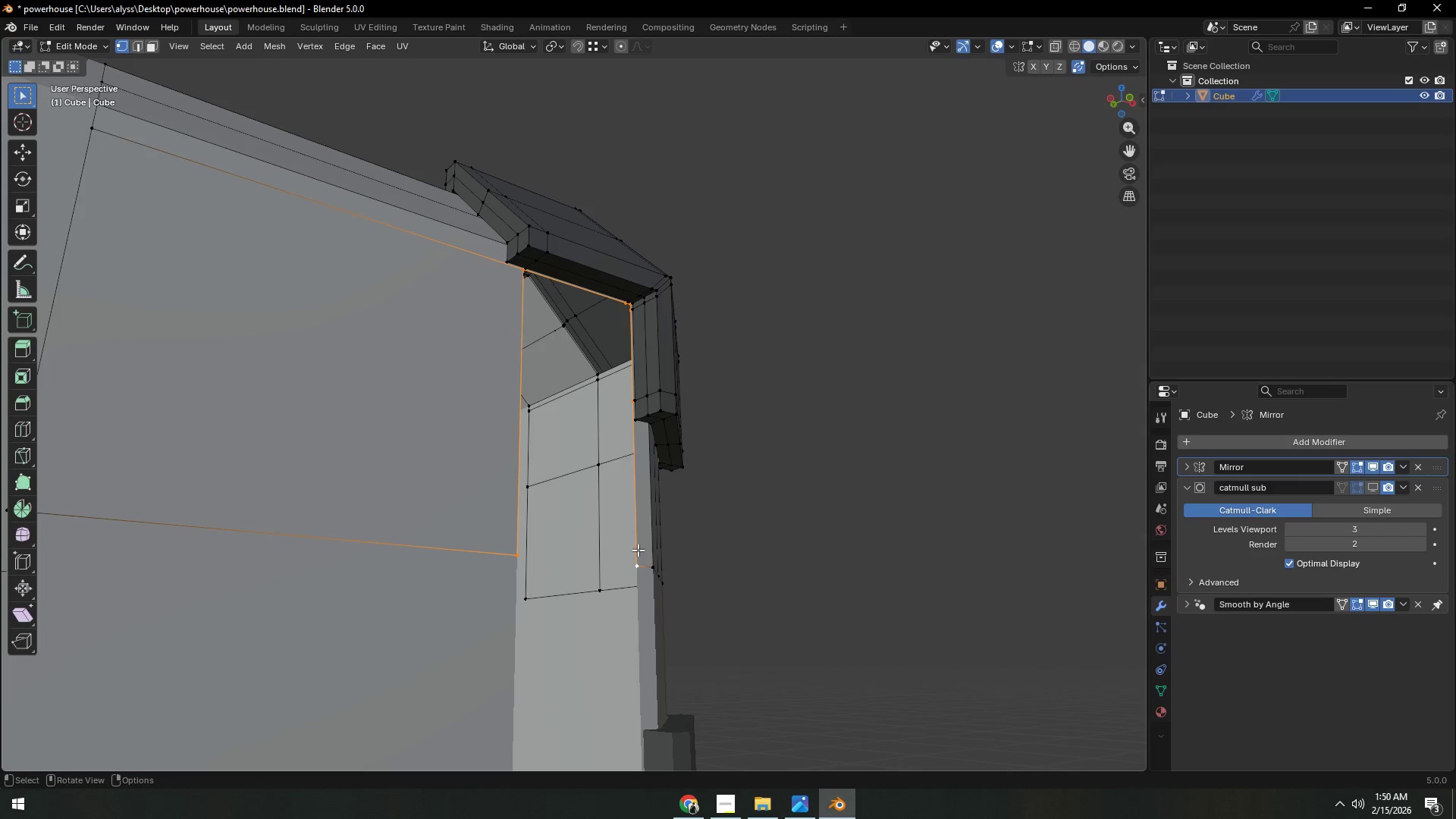 
key(F)
 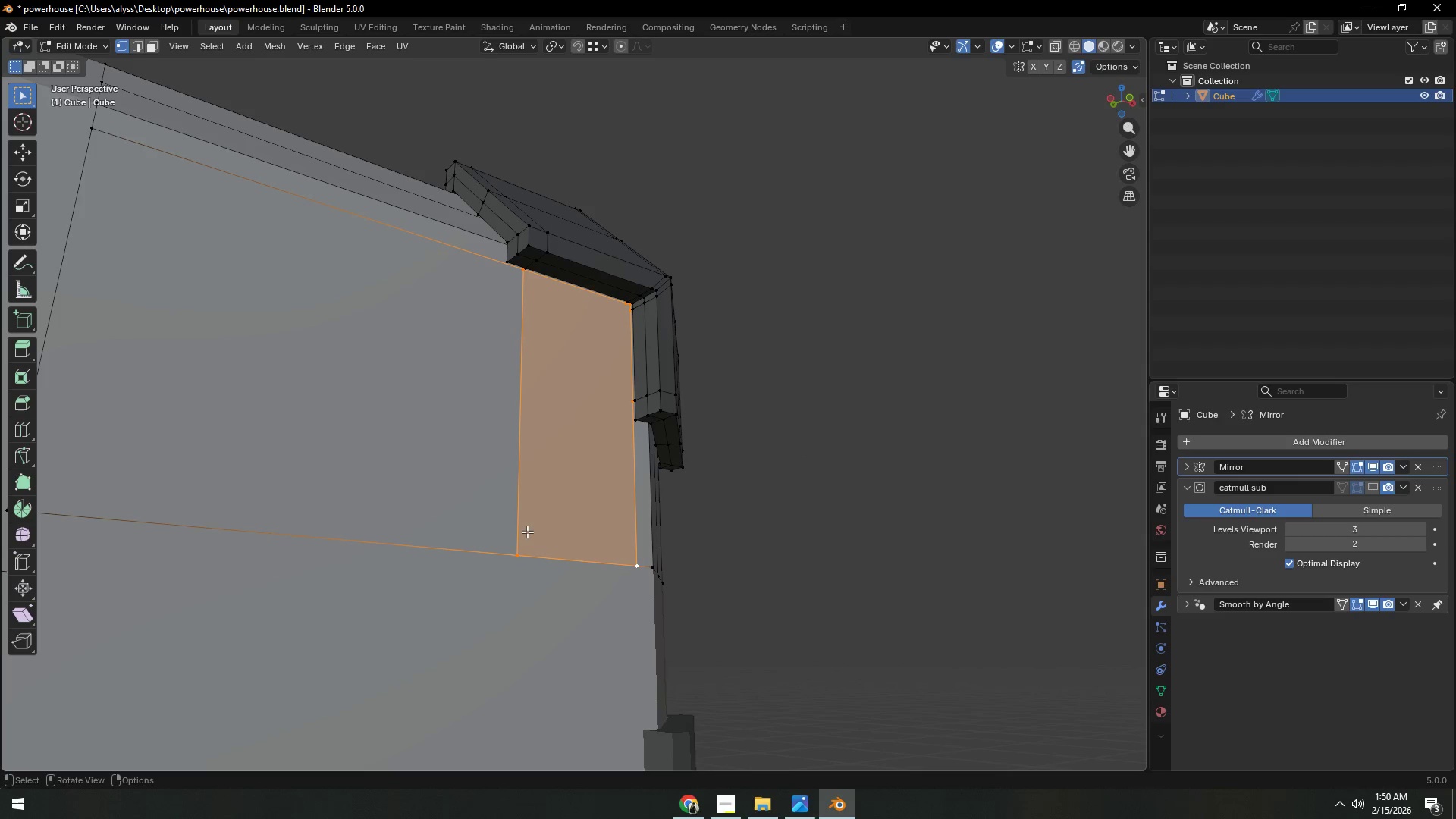 
key(2)
 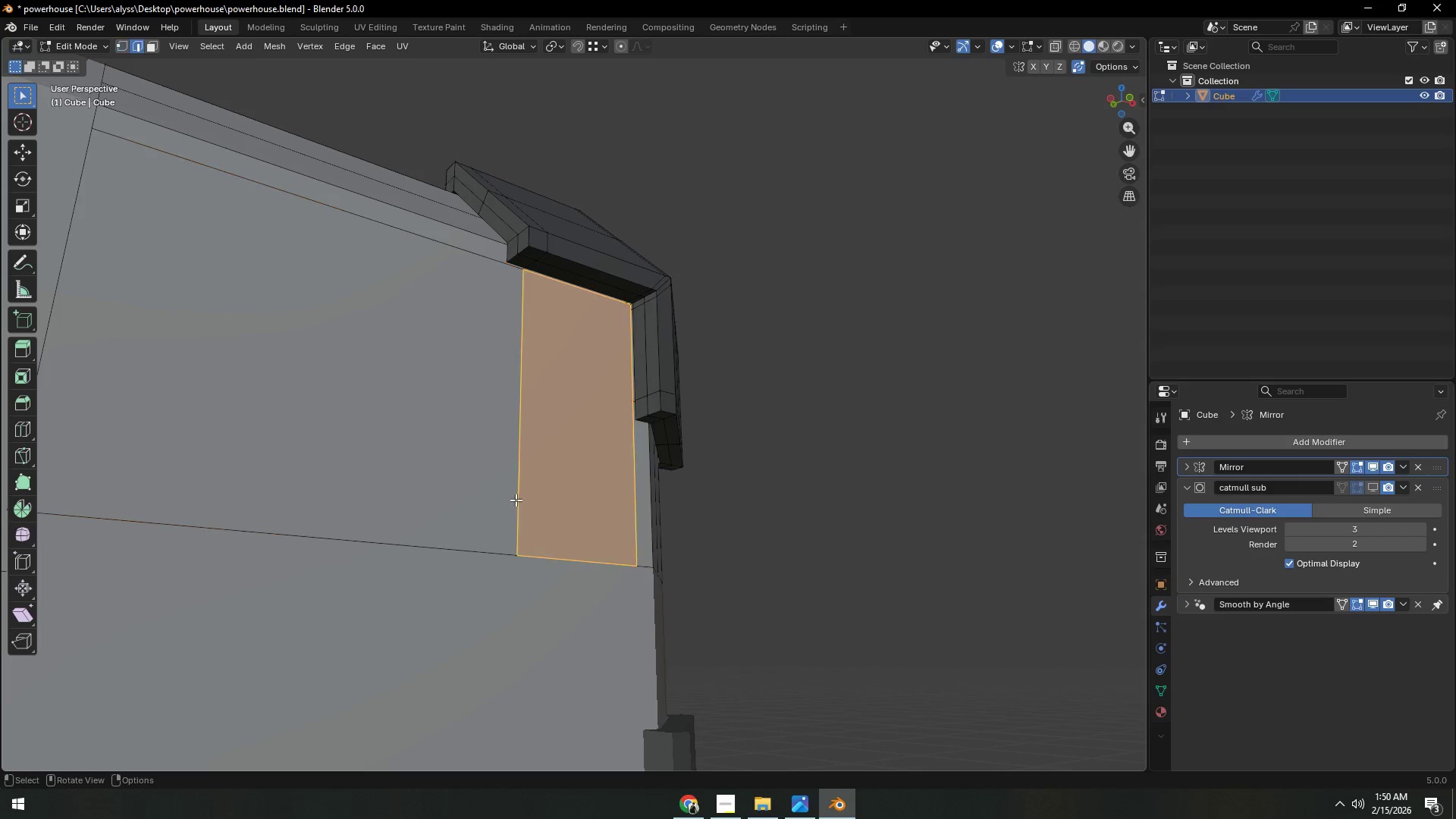 
left_click([516, 500])
 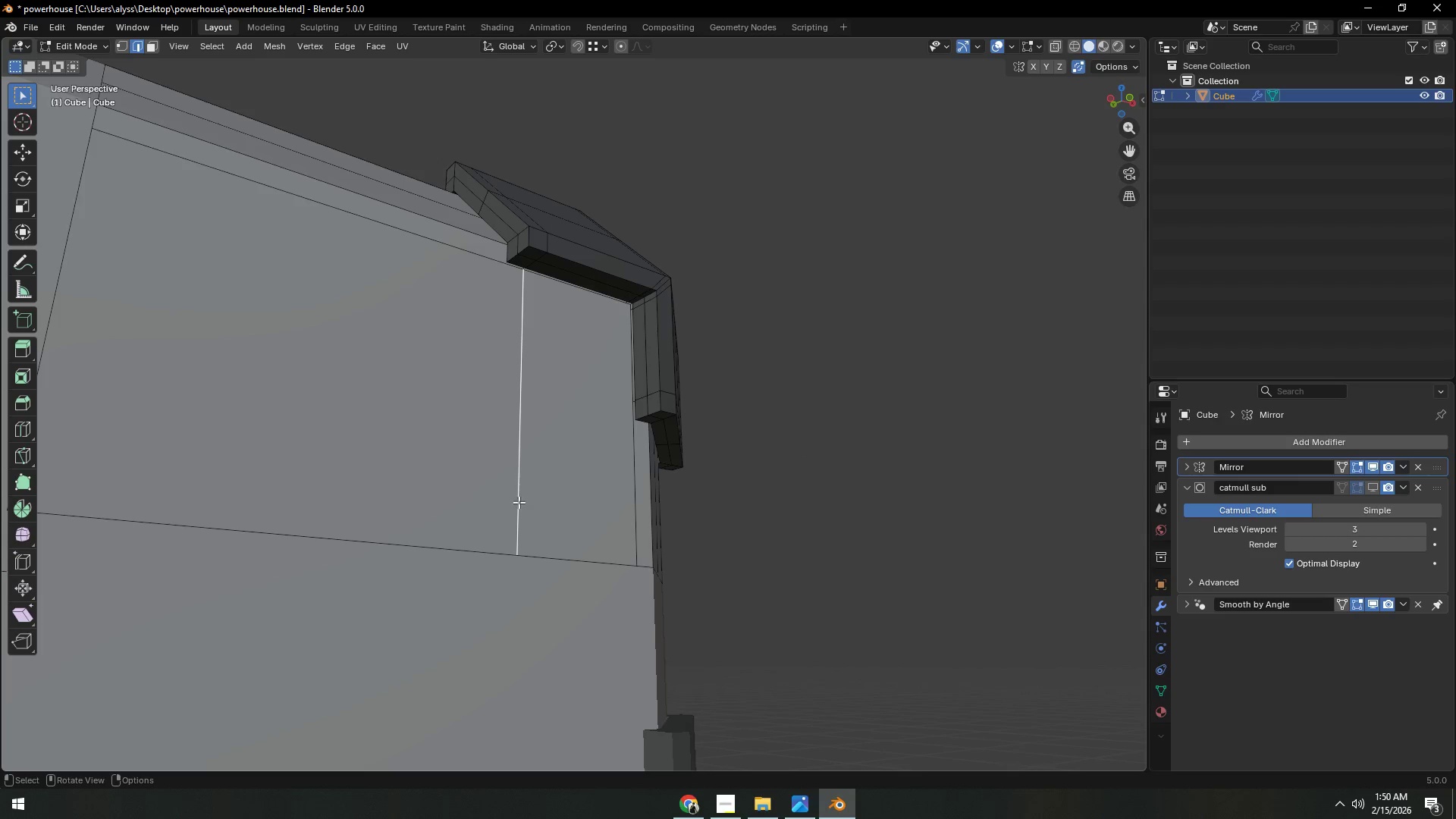 
key(Control+X)
 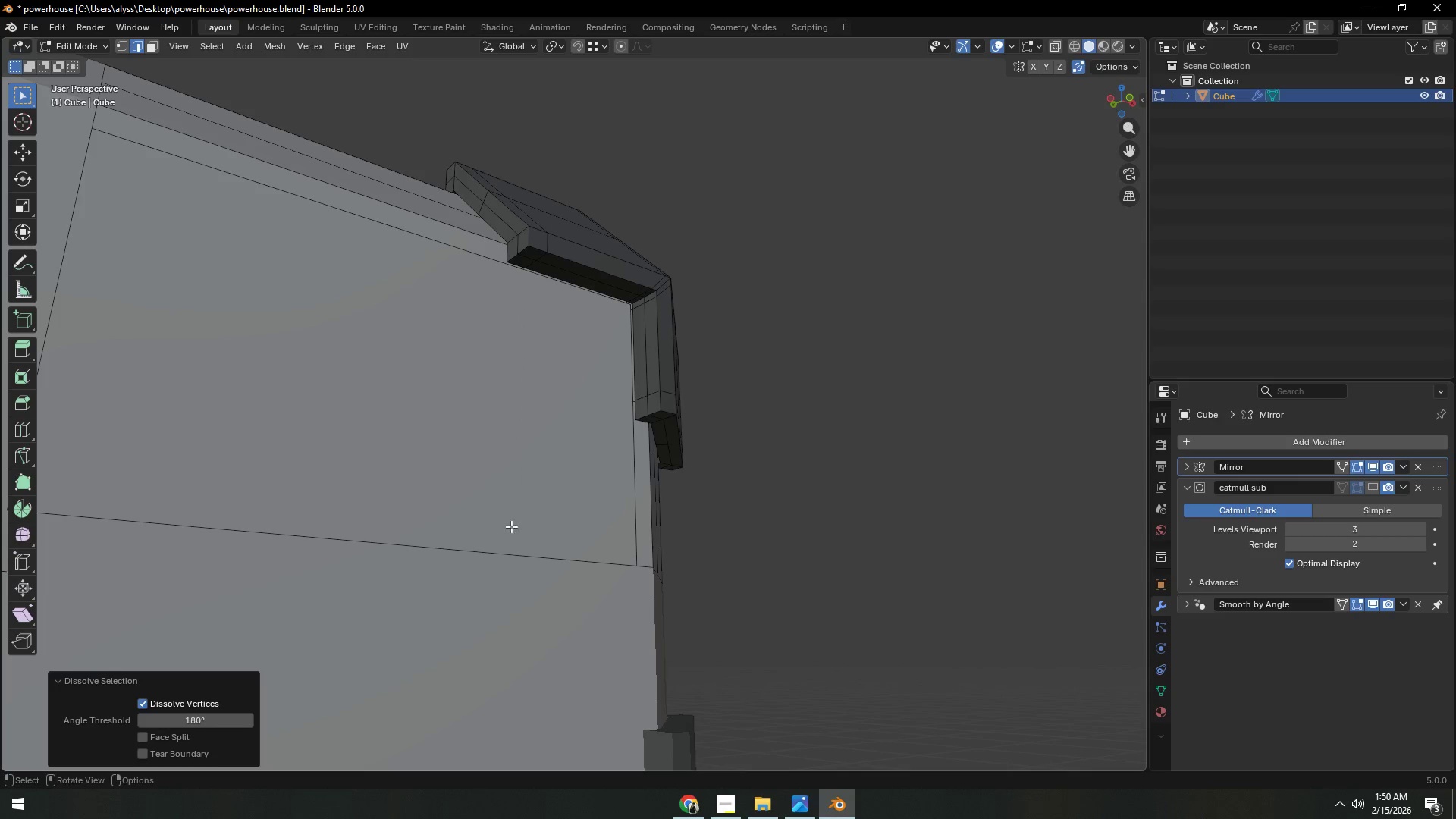 
key(R)
 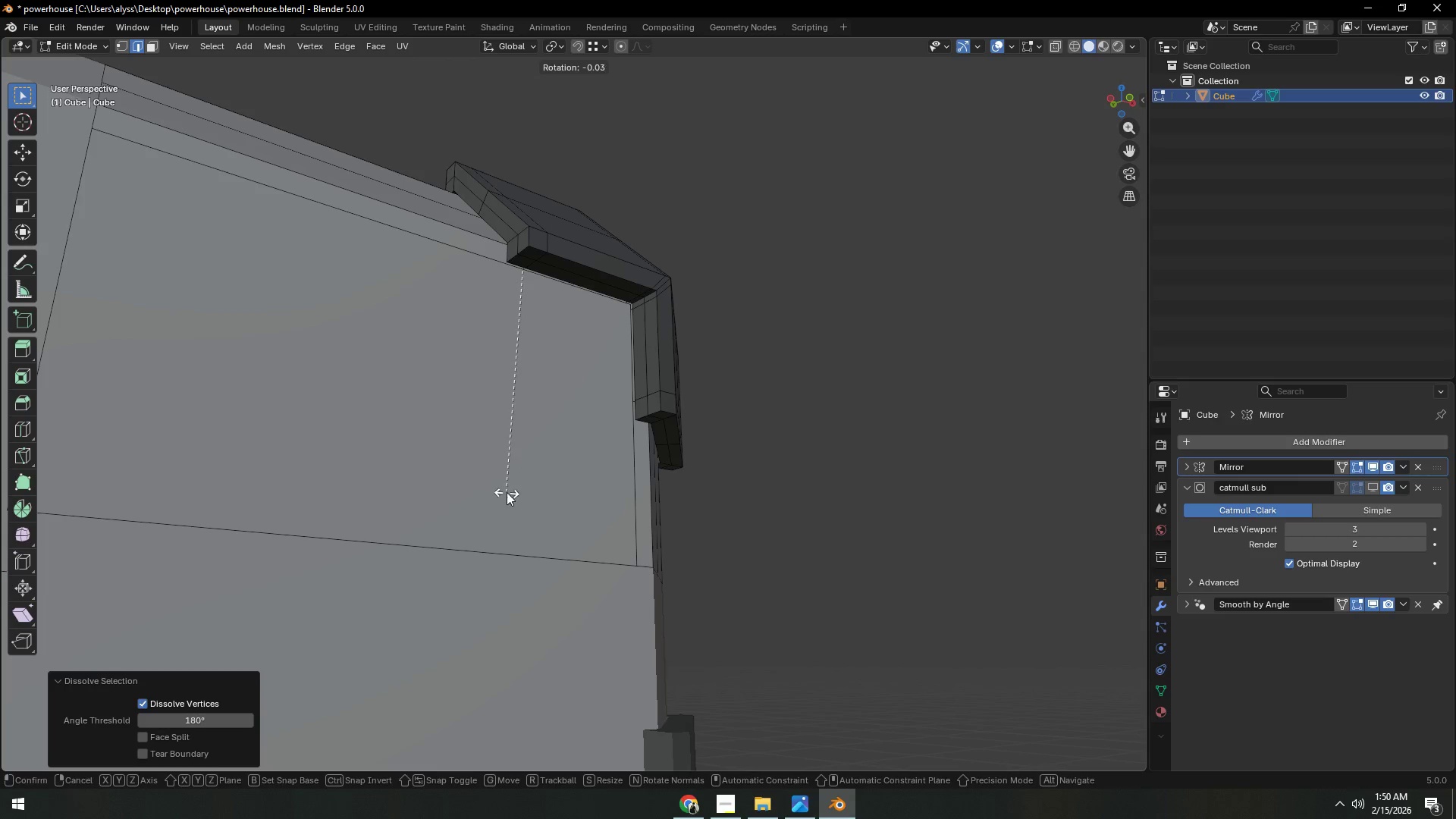 
left_click([507, 492])
 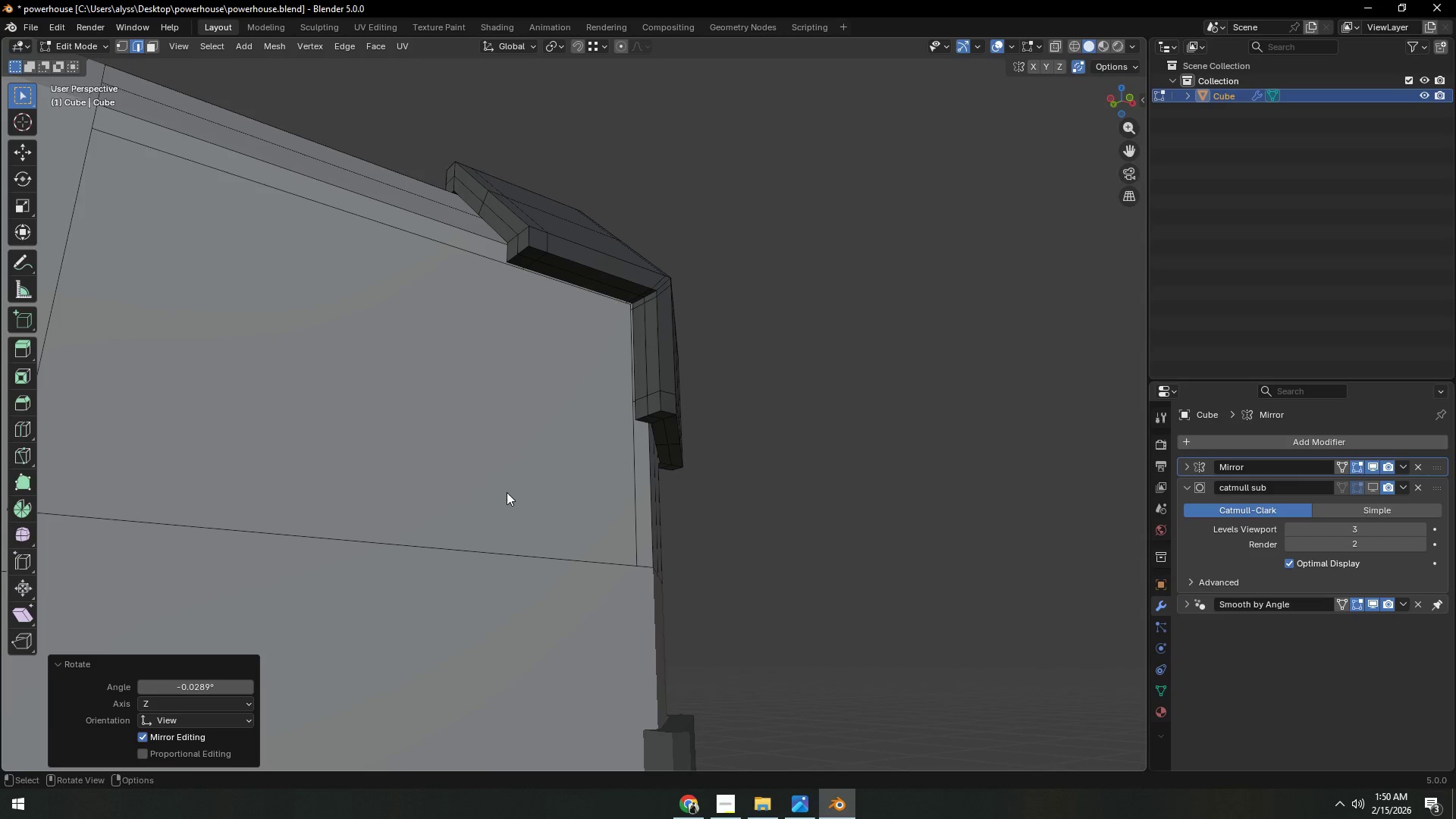 
right_click([507, 492])
 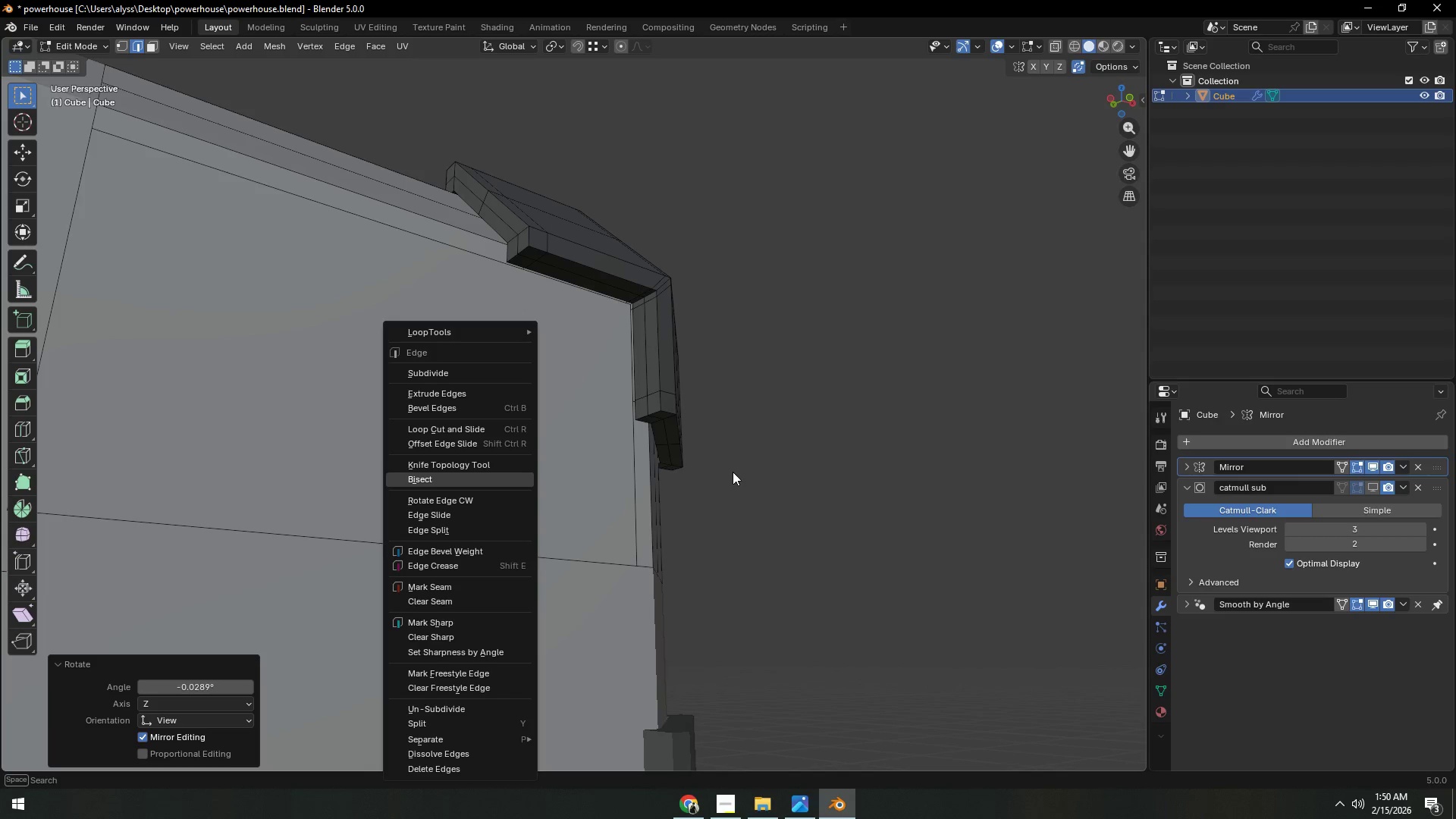 
left_click([870, 464])
 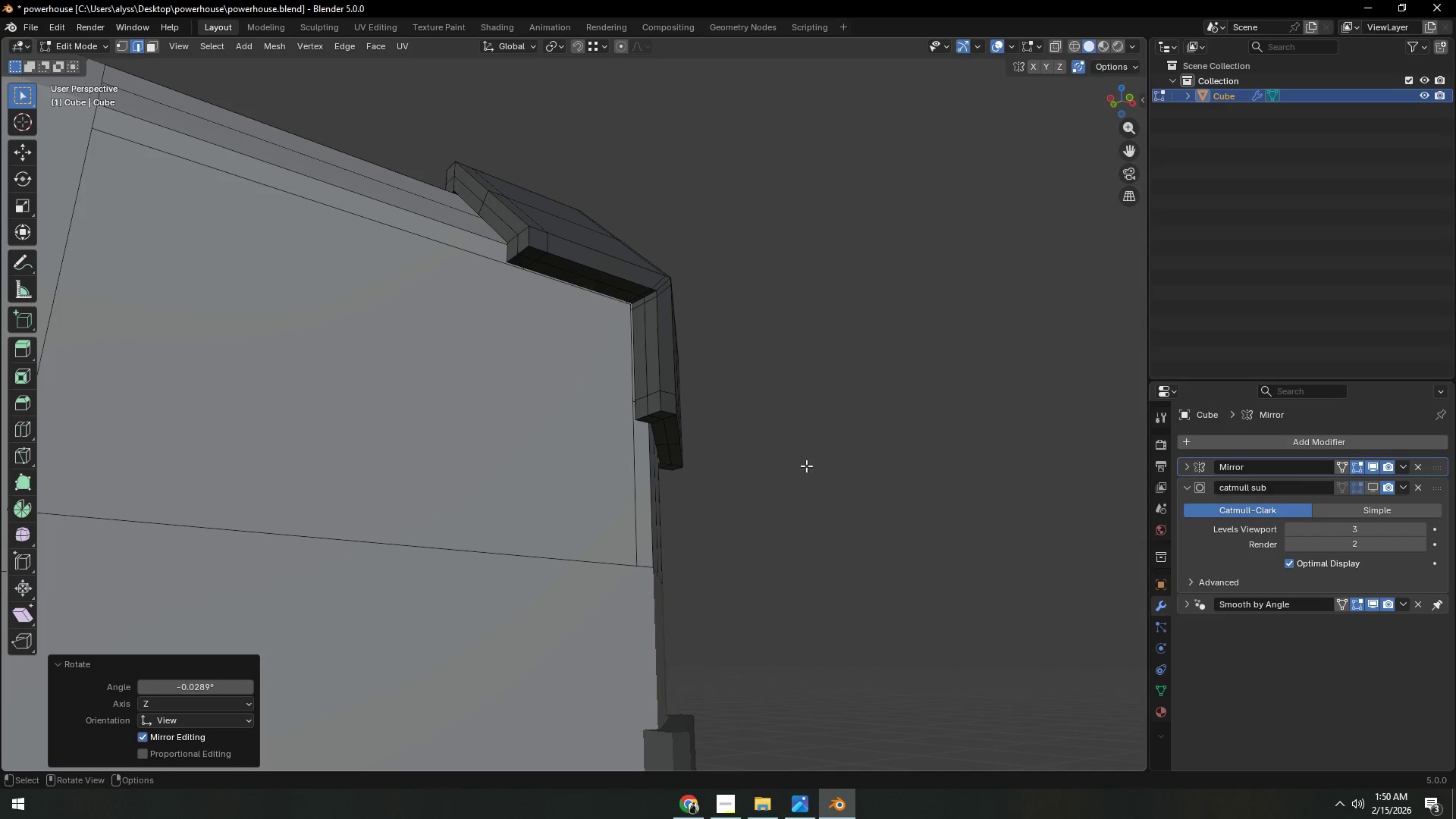 
key(2)
 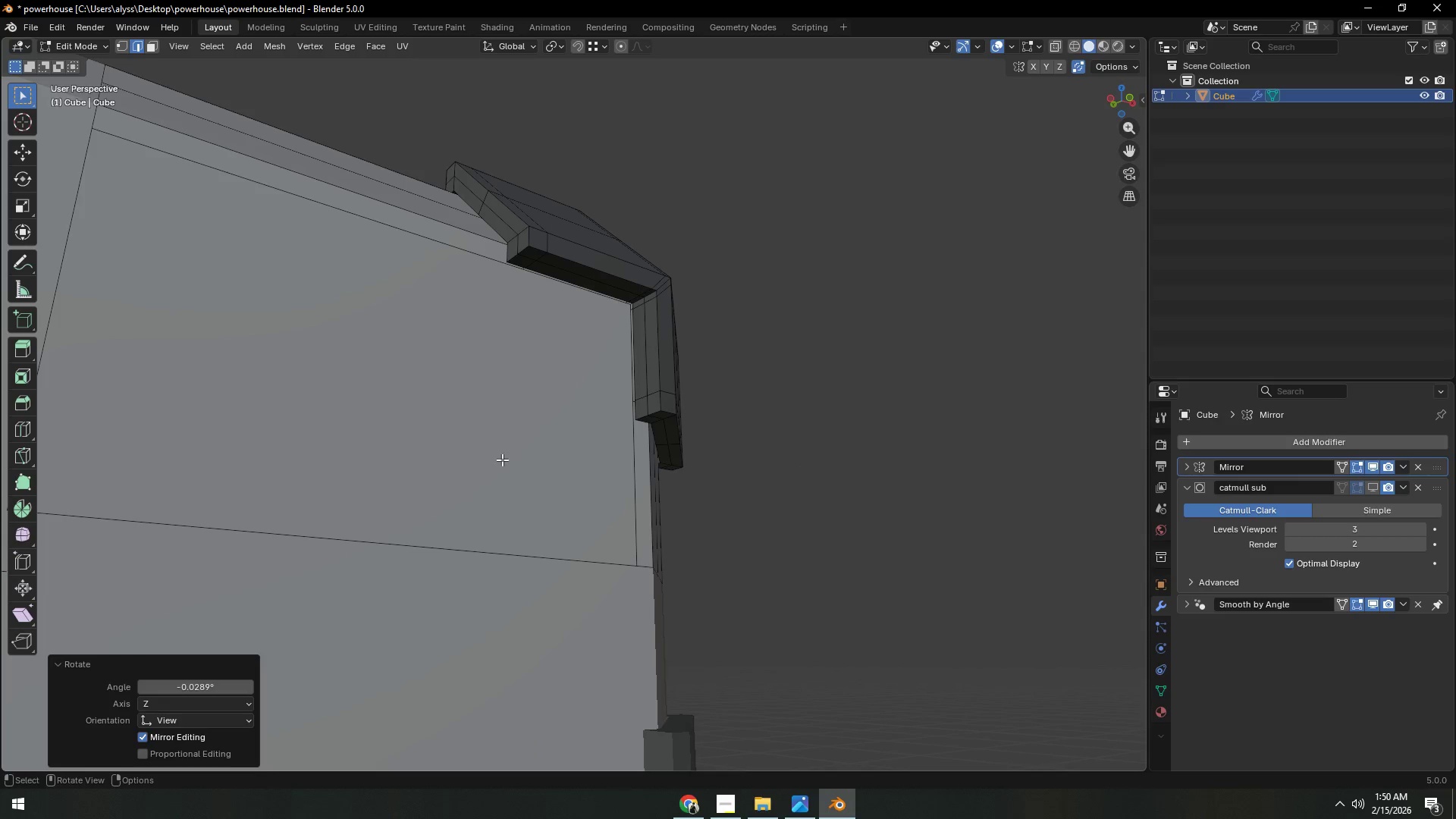 
double_click([502, 459])
 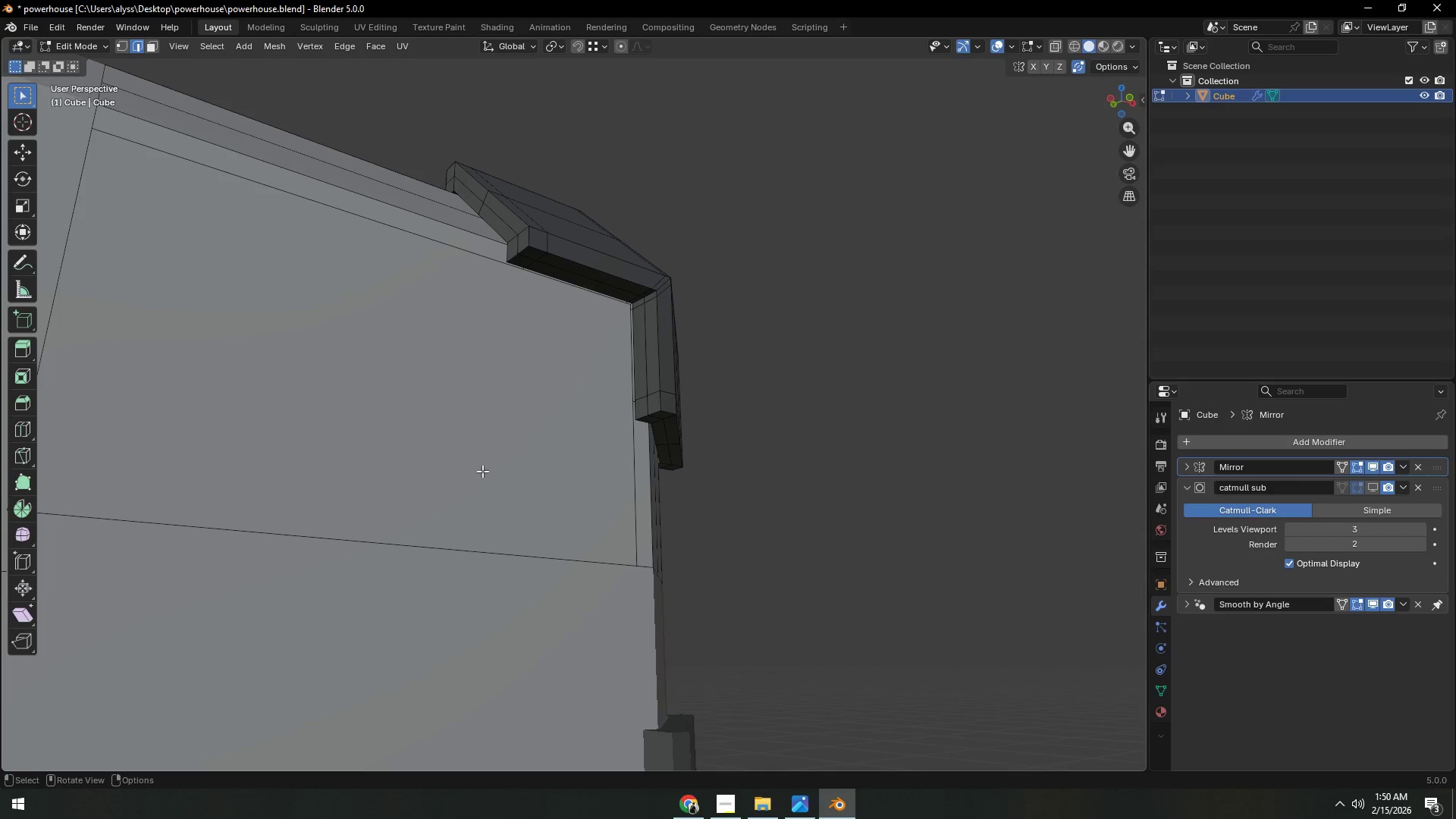 
key(3)
 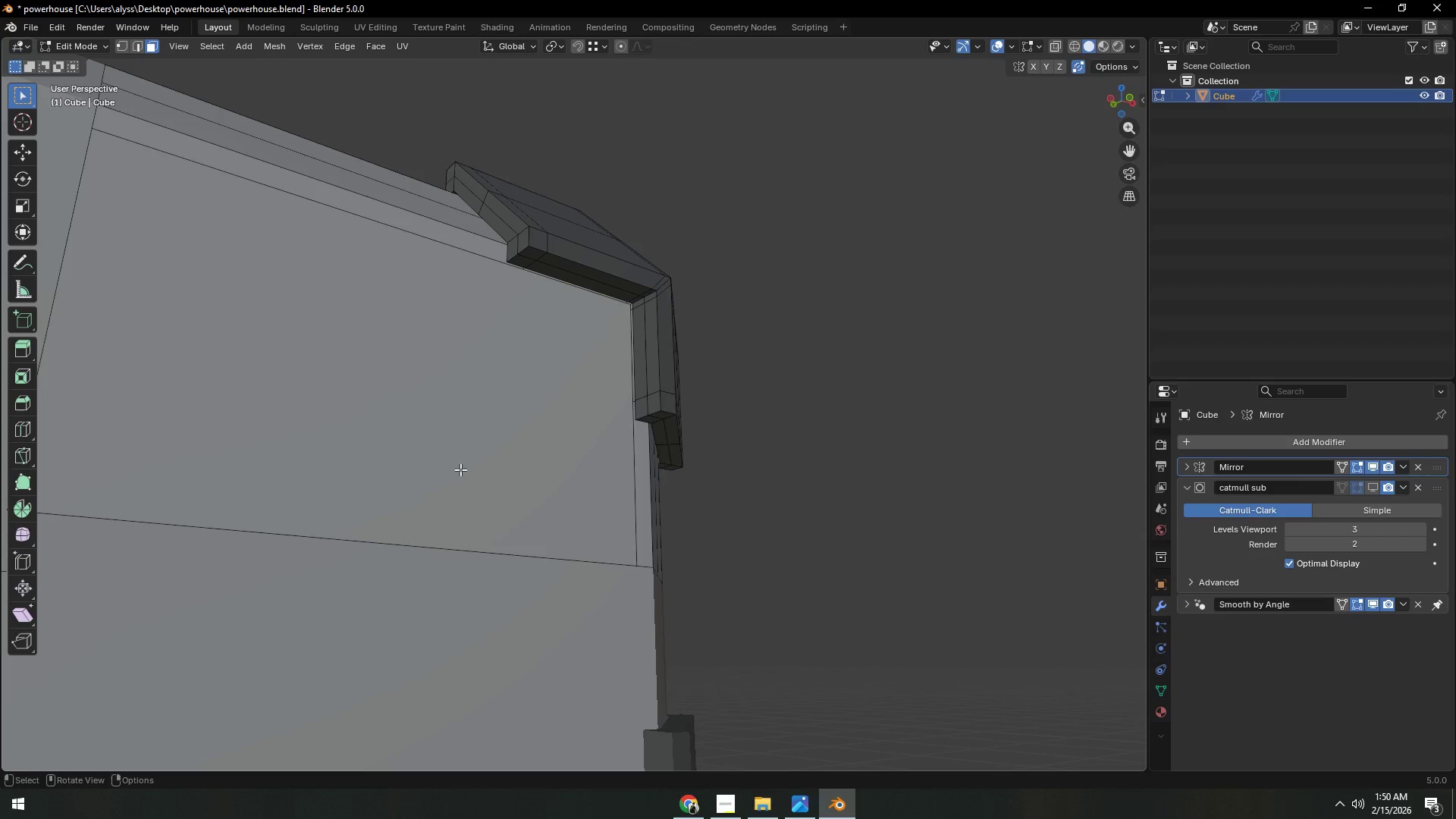 
left_click([460, 469])
 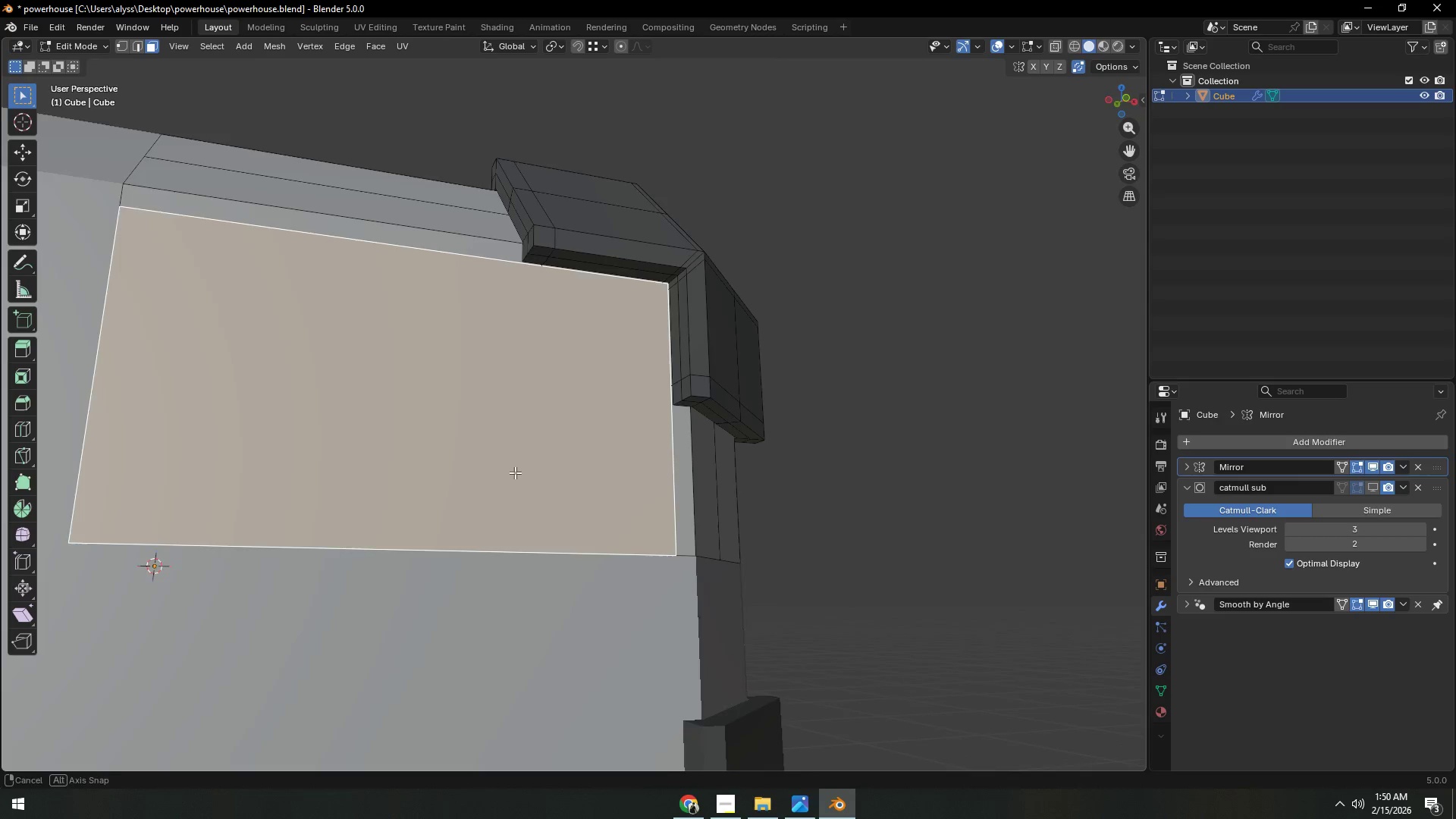 
key(Shift+ShiftLeft)
 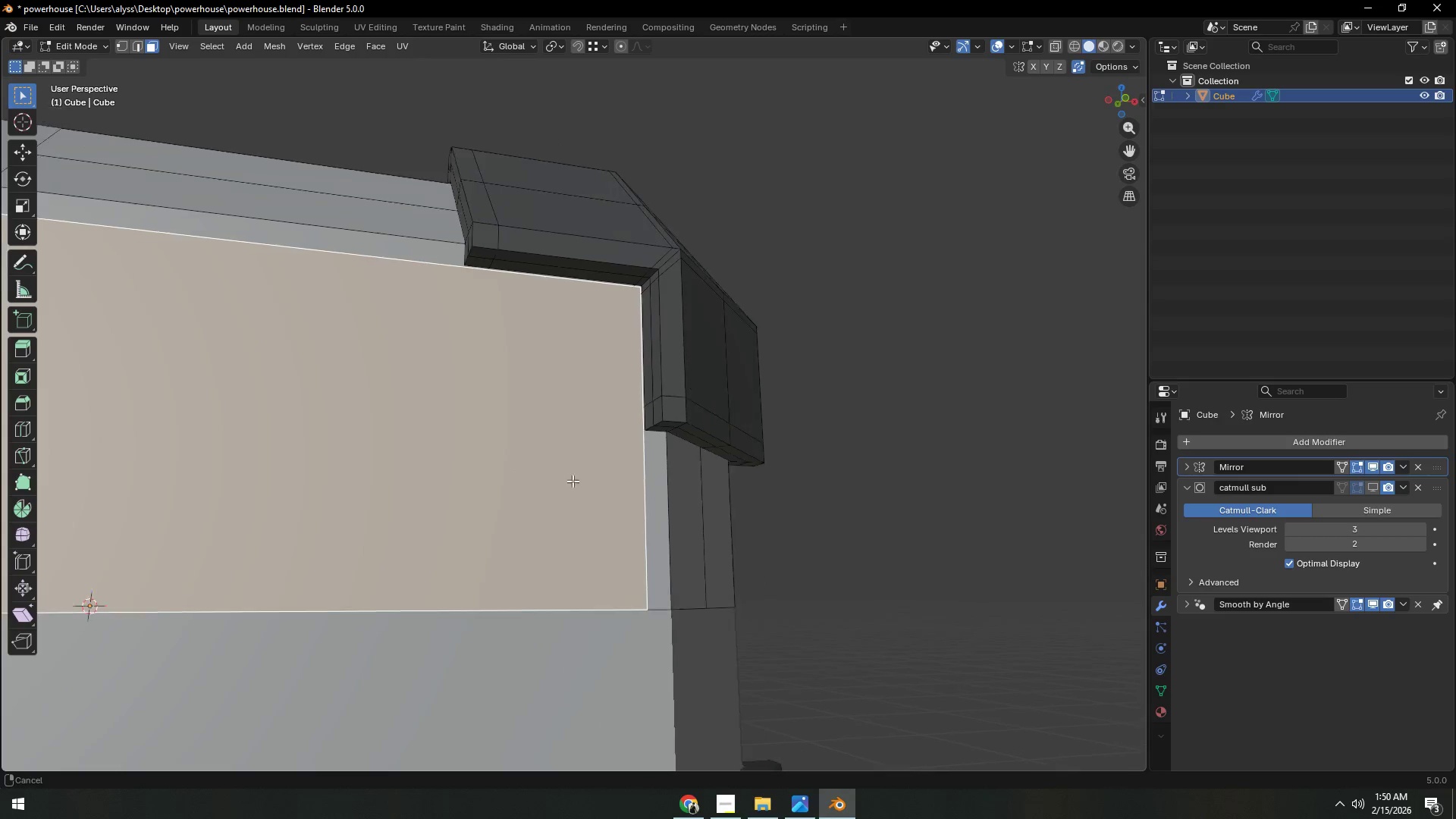 
scroll: coordinate [525, 495], scroll_direction: up, amount: 2.0
 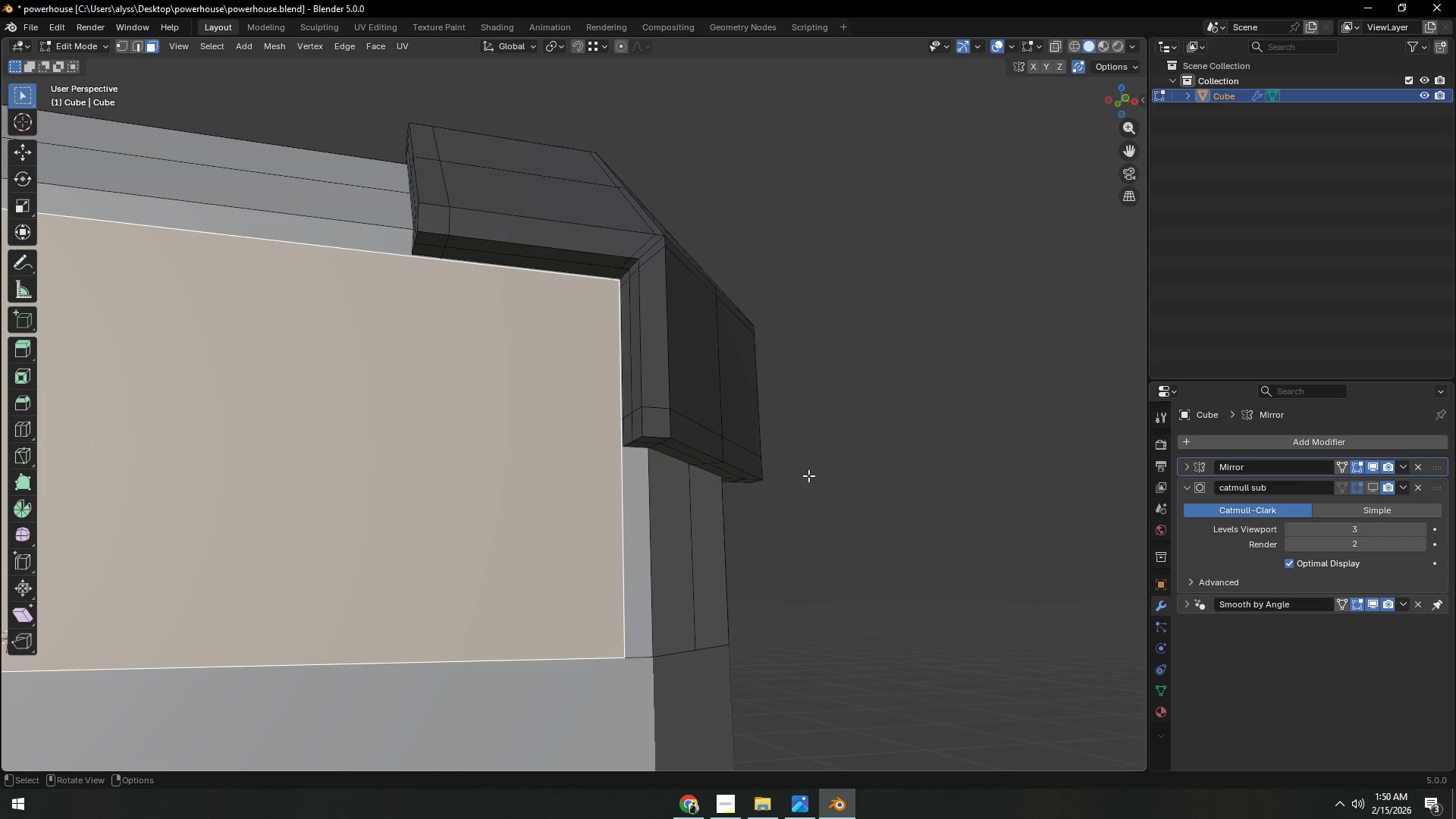 
key(I)
 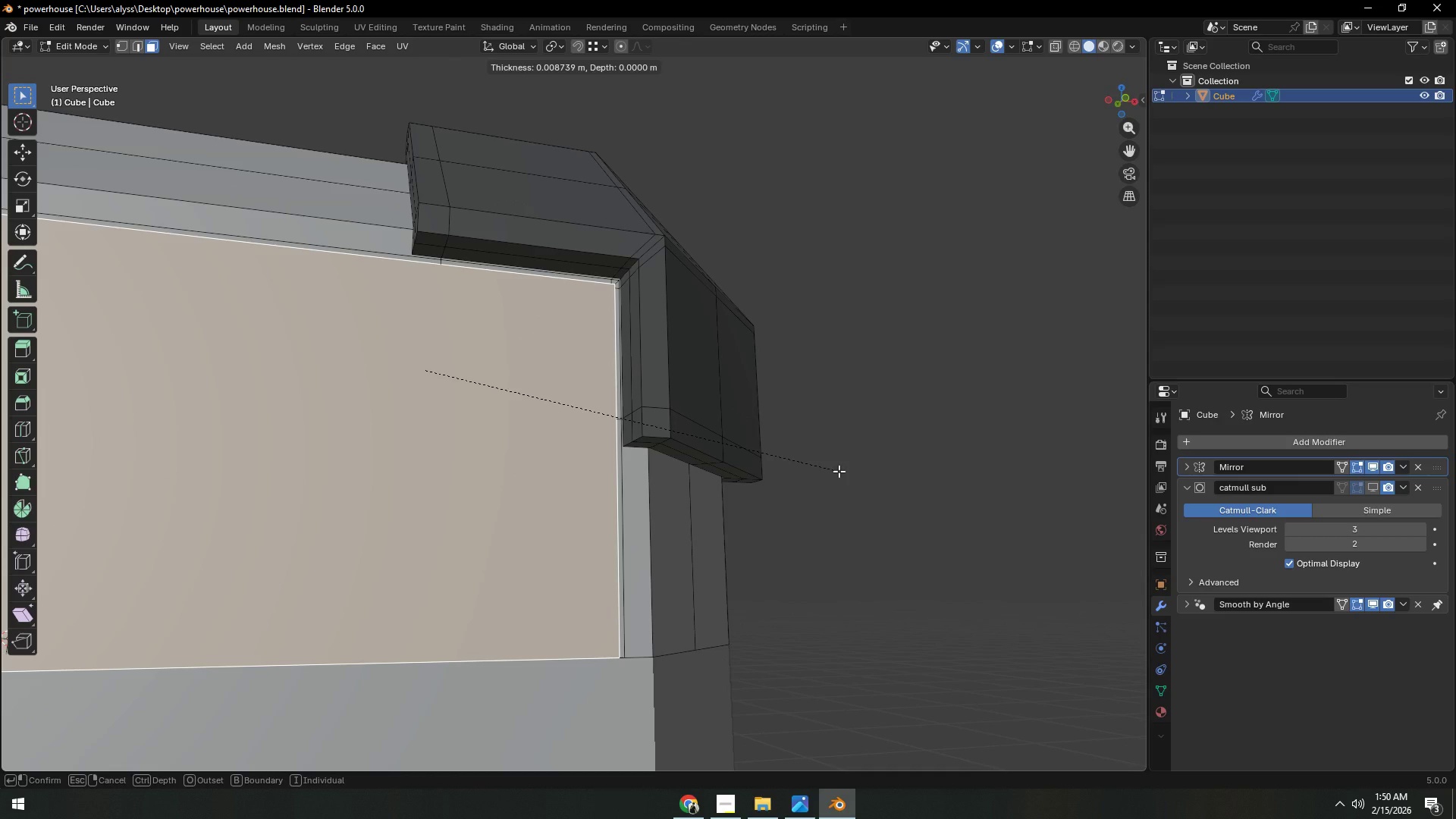 
wait(8.62)
 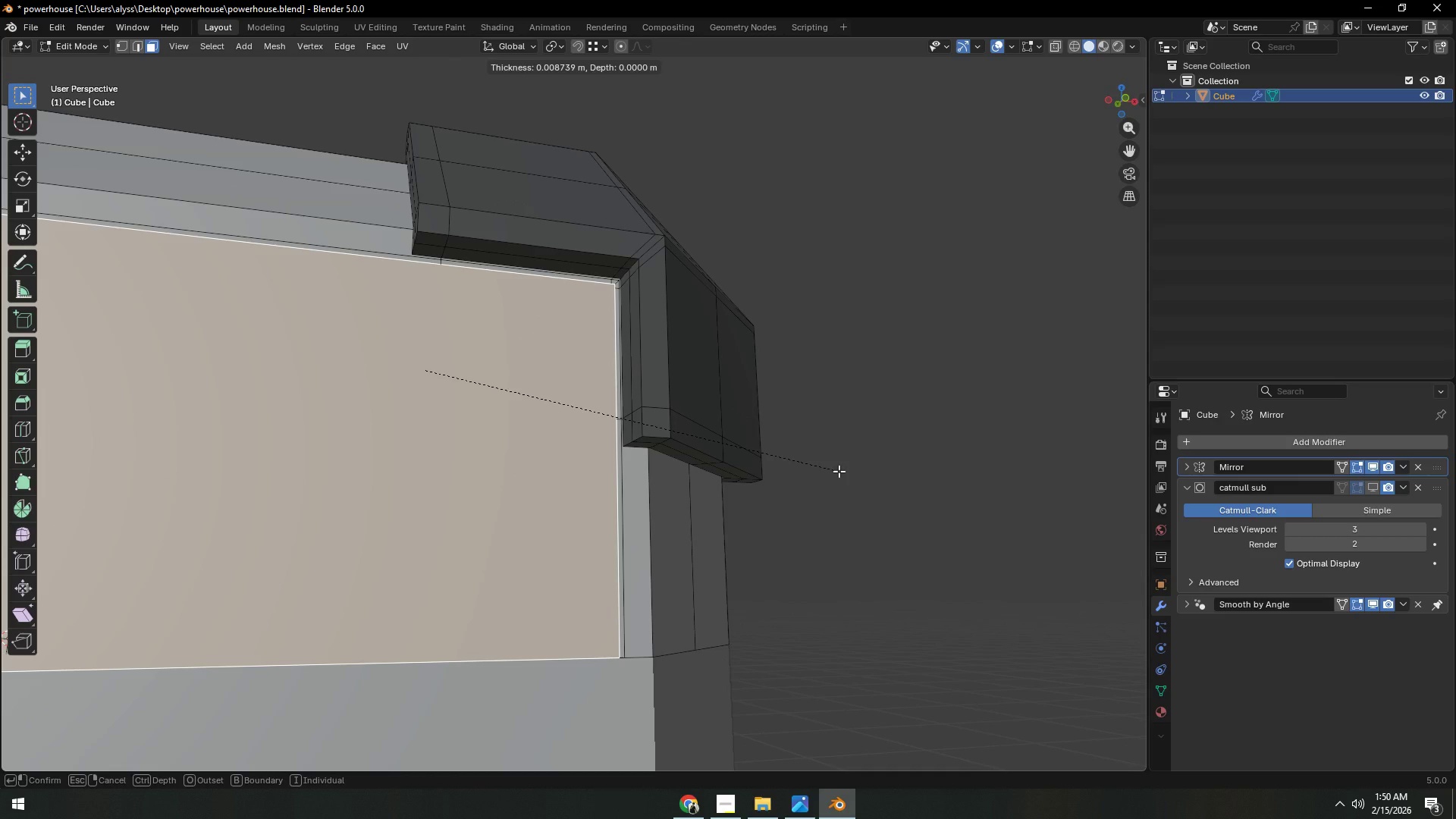 
left_click([839, 471])
 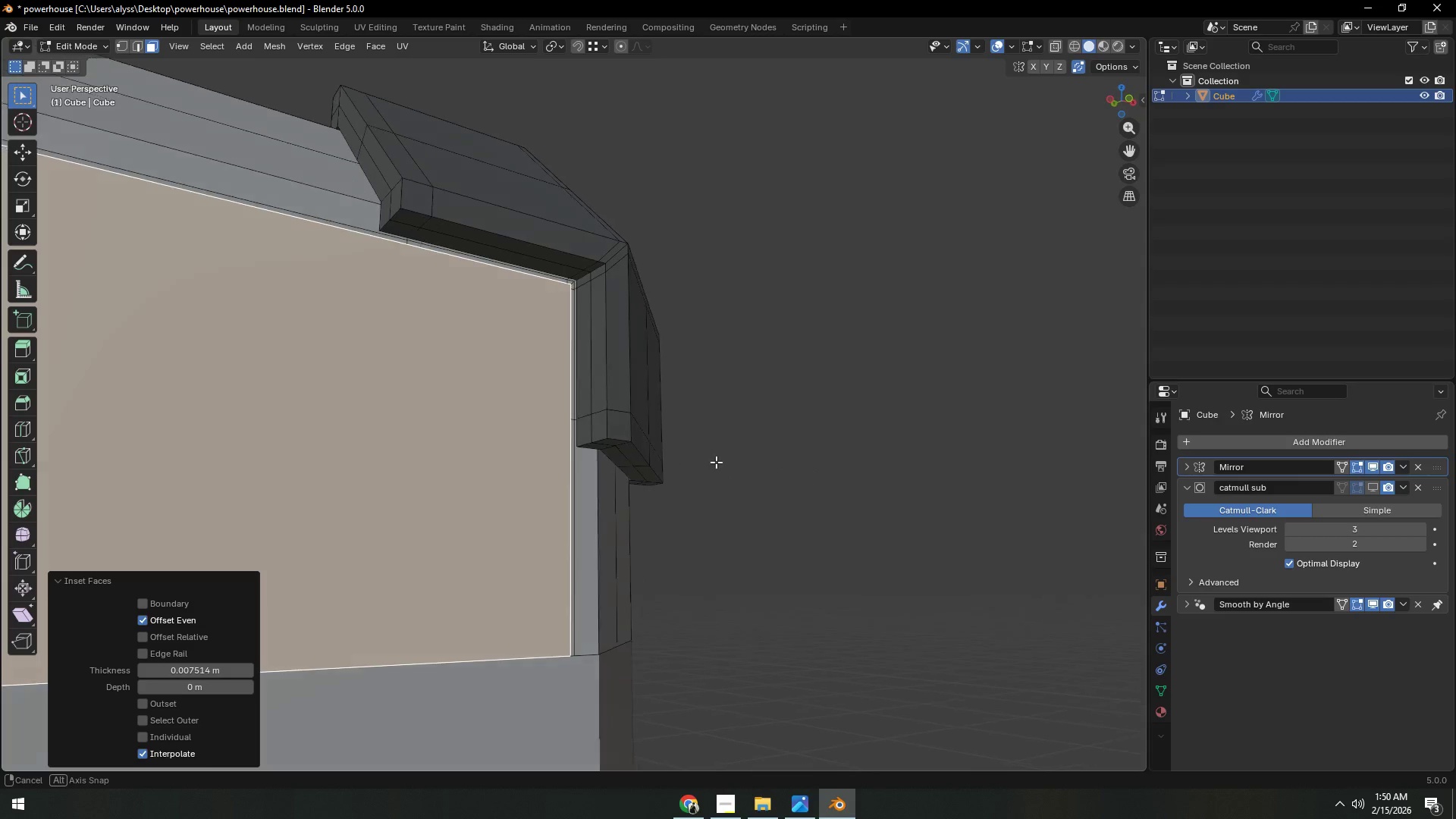 
scroll: coordinate [719, 463], scroll_direction: up, amount: 3.0
 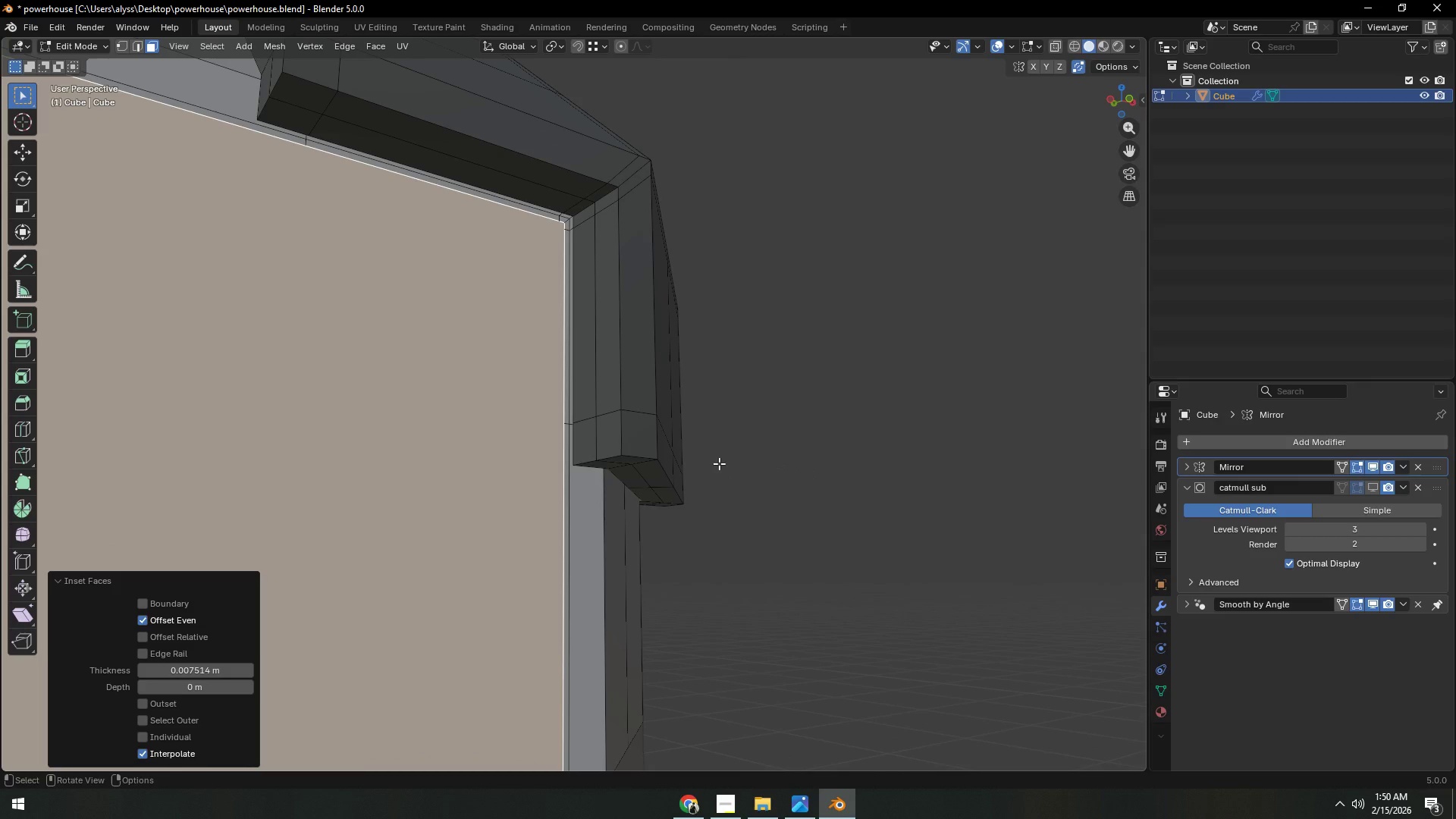 
wait(5.29)
 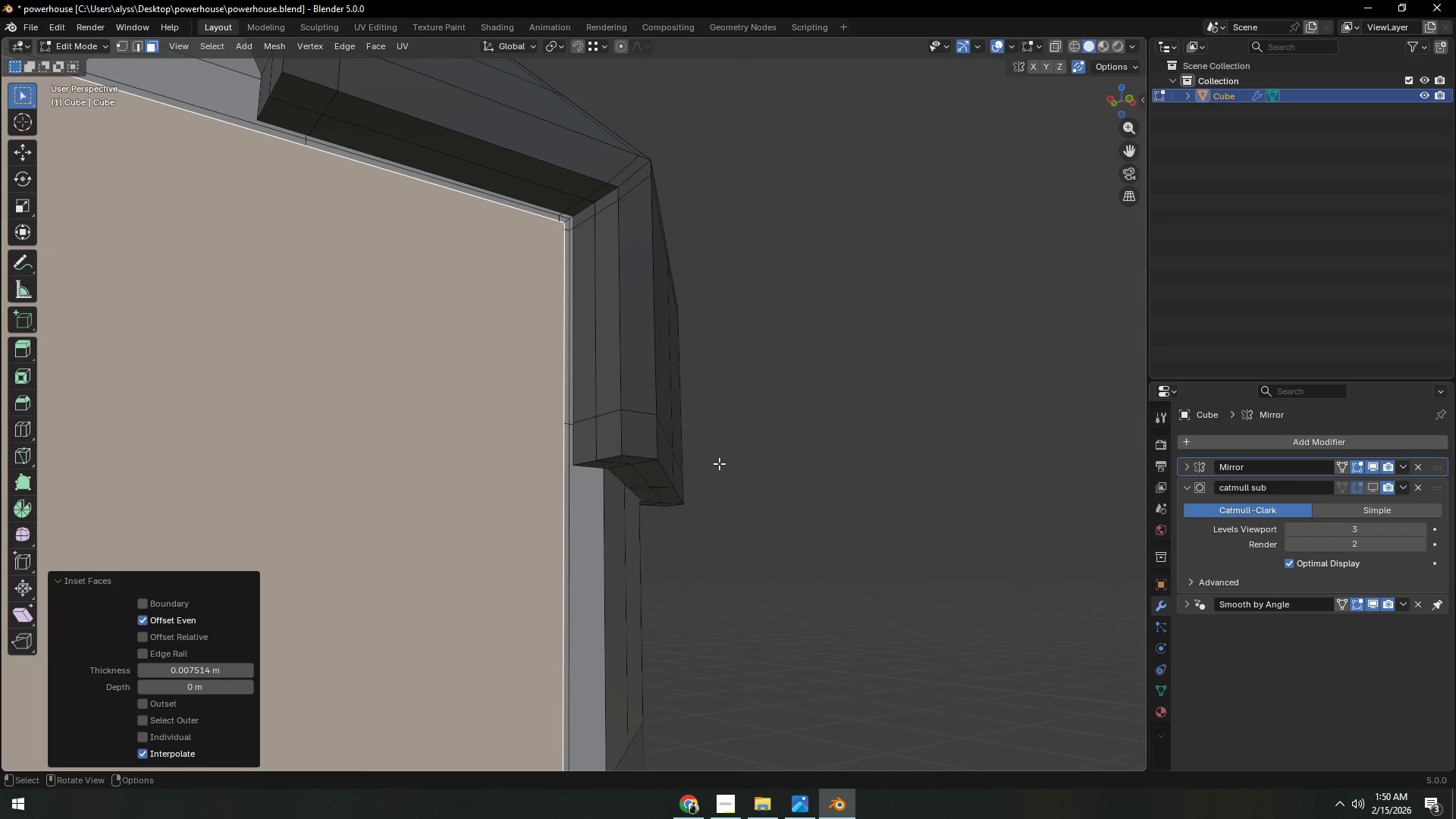 
hold_key(key=ShiftLeft, duration=0.48)
 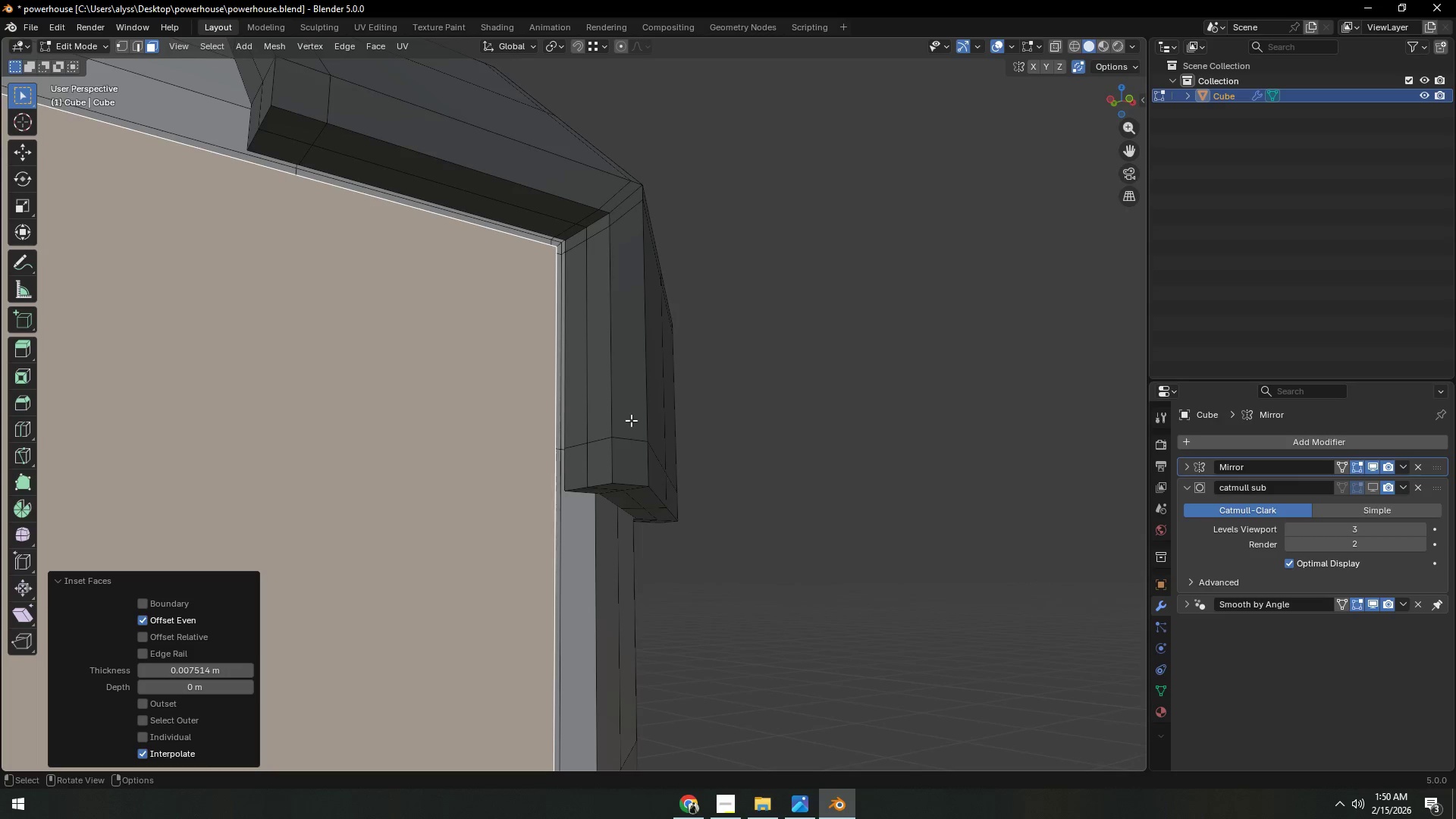 
scroll: coordinate [631, 420], scroll_direction: up, amount: 1.0
 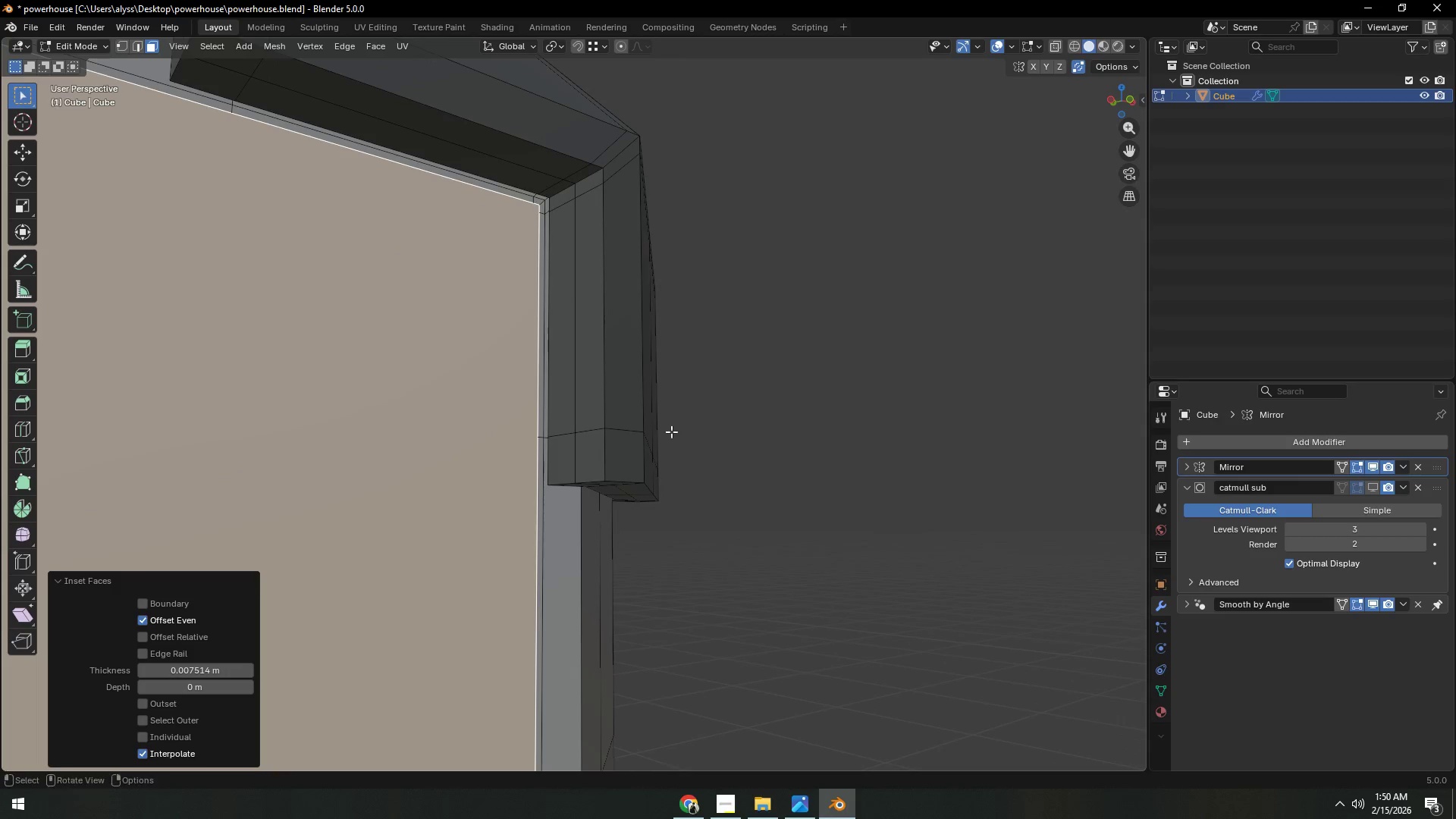 
key(E)
 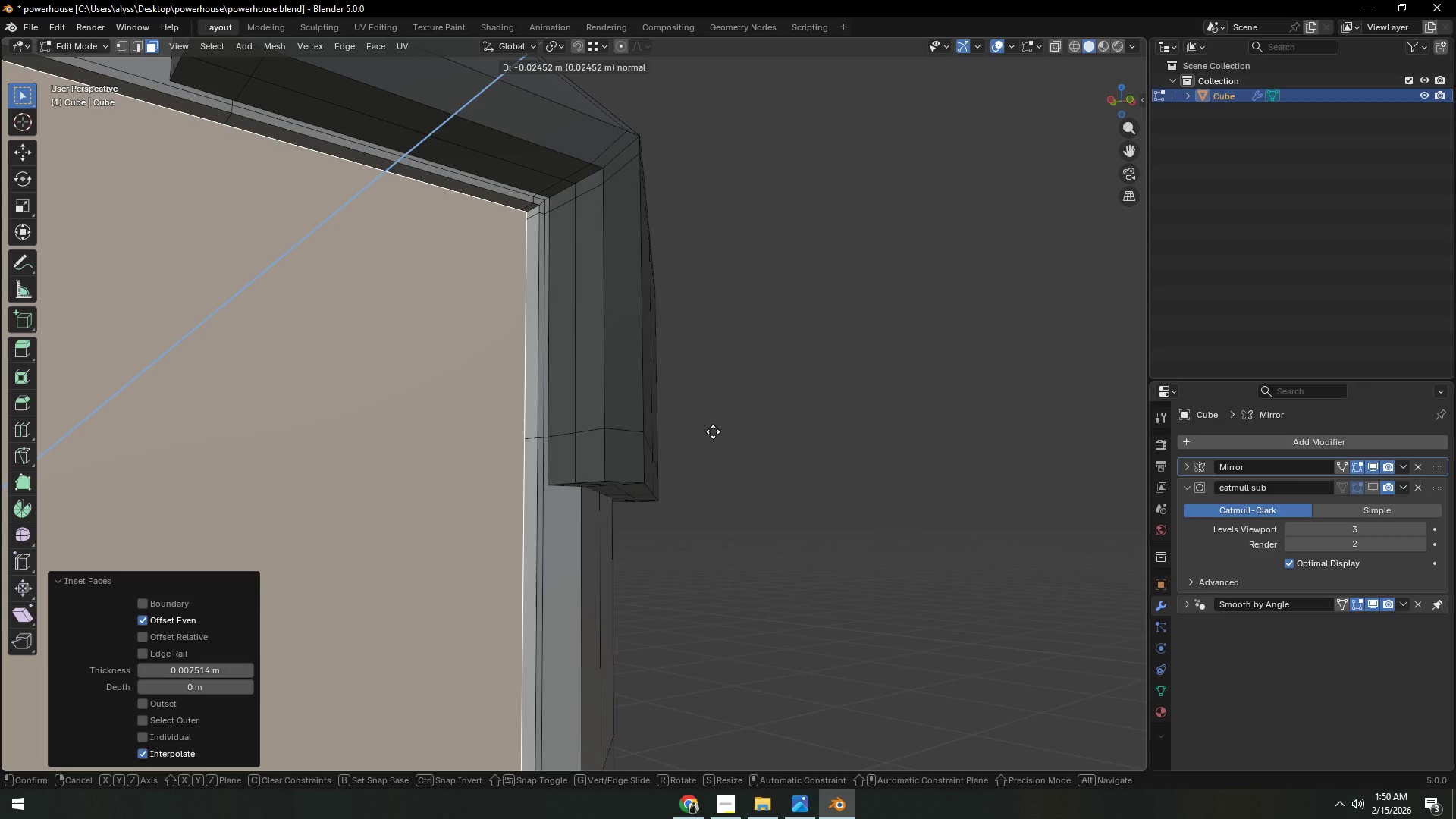 
left_click([713, 431])
 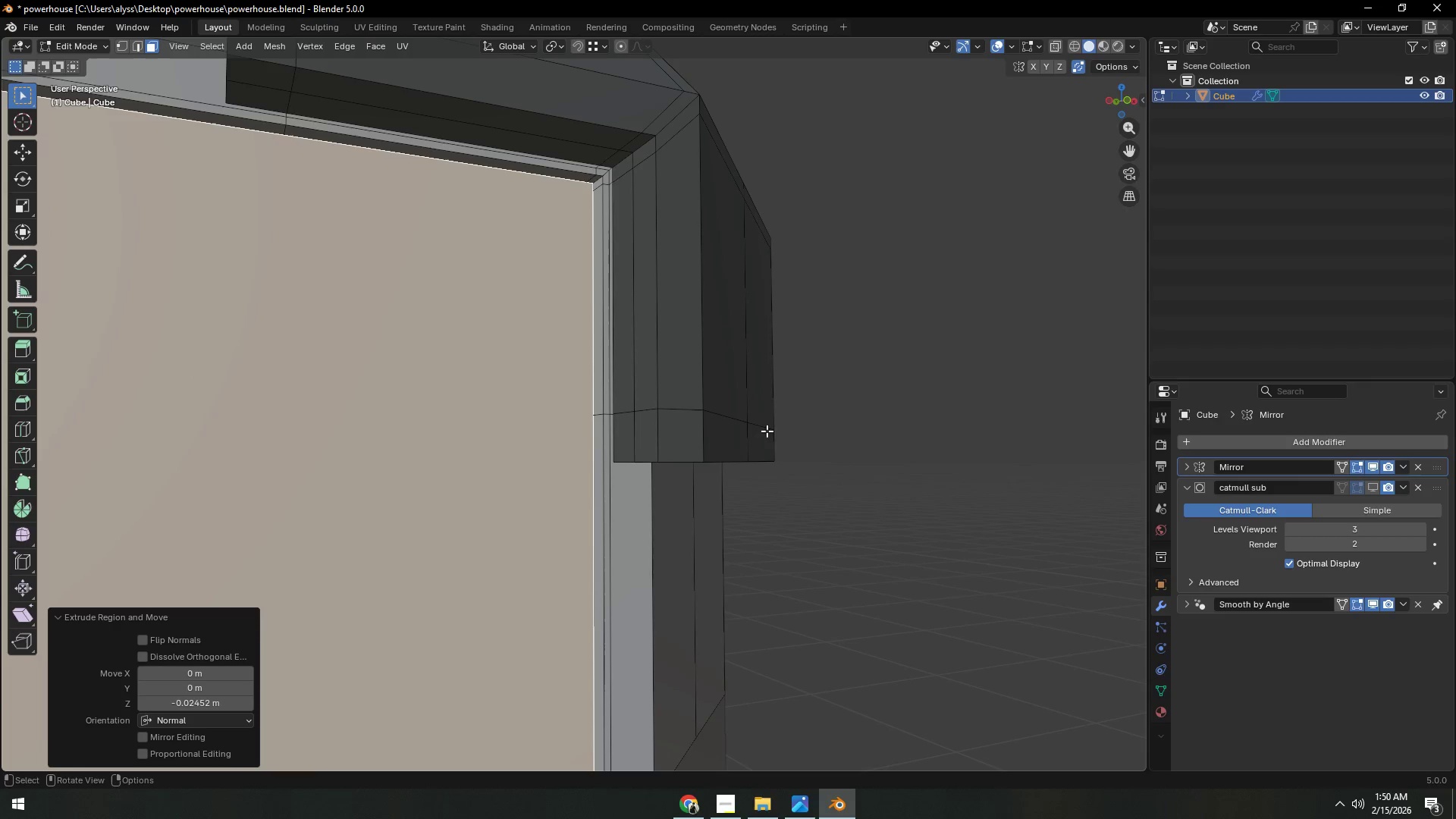 
key(I)
 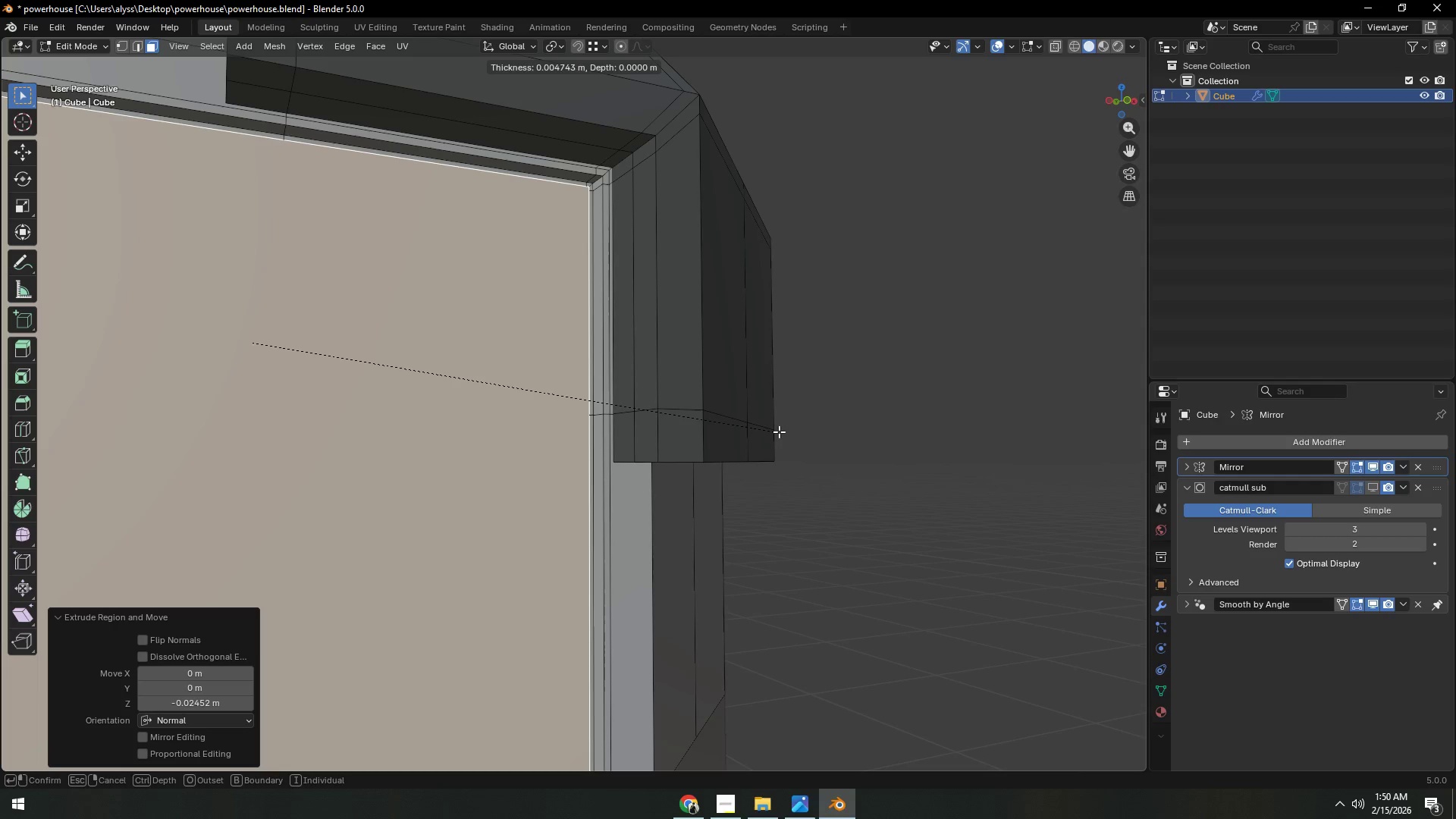 
left_click([780, 431])
 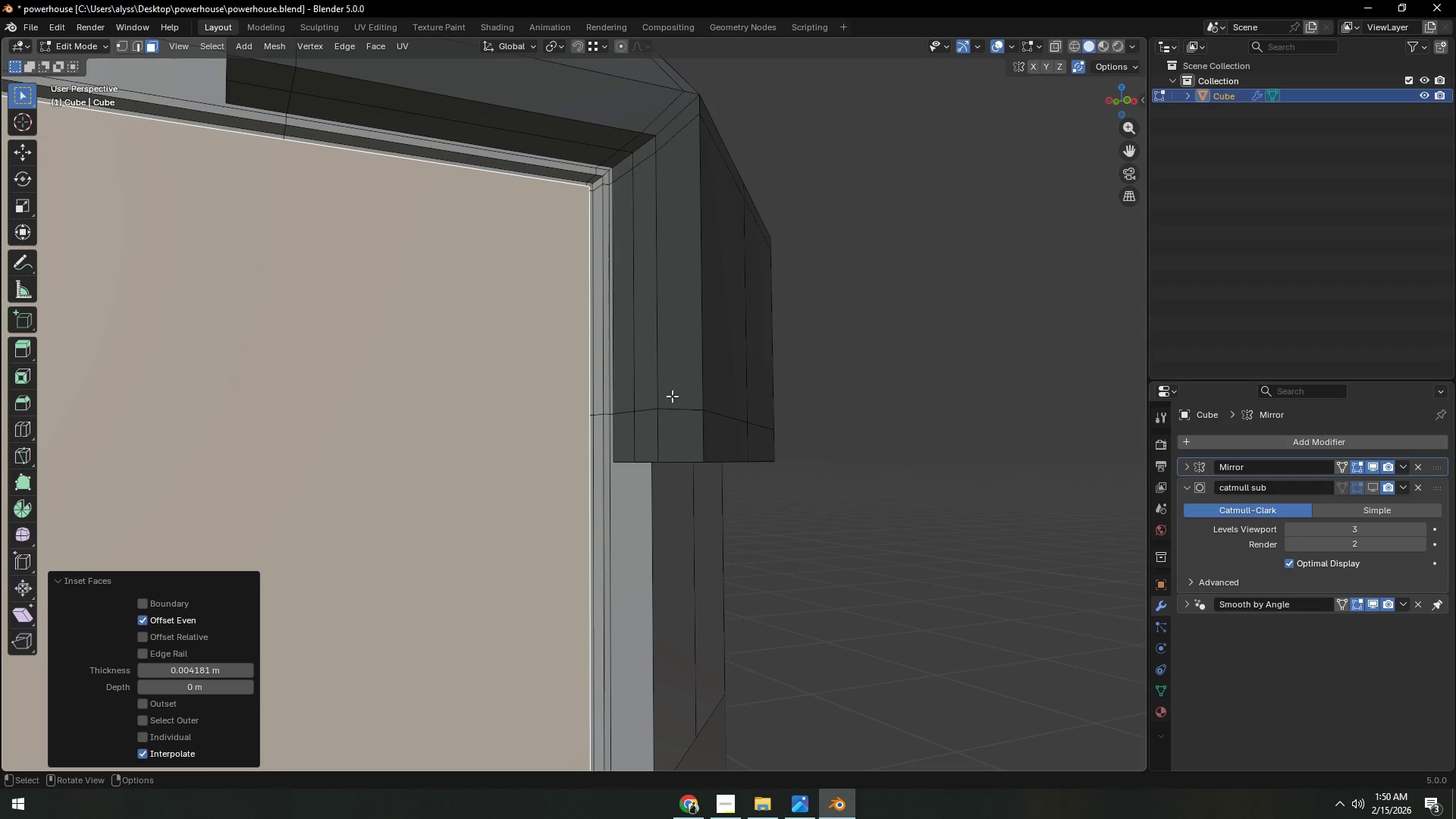 
key(Shift+ShiftLeft)
 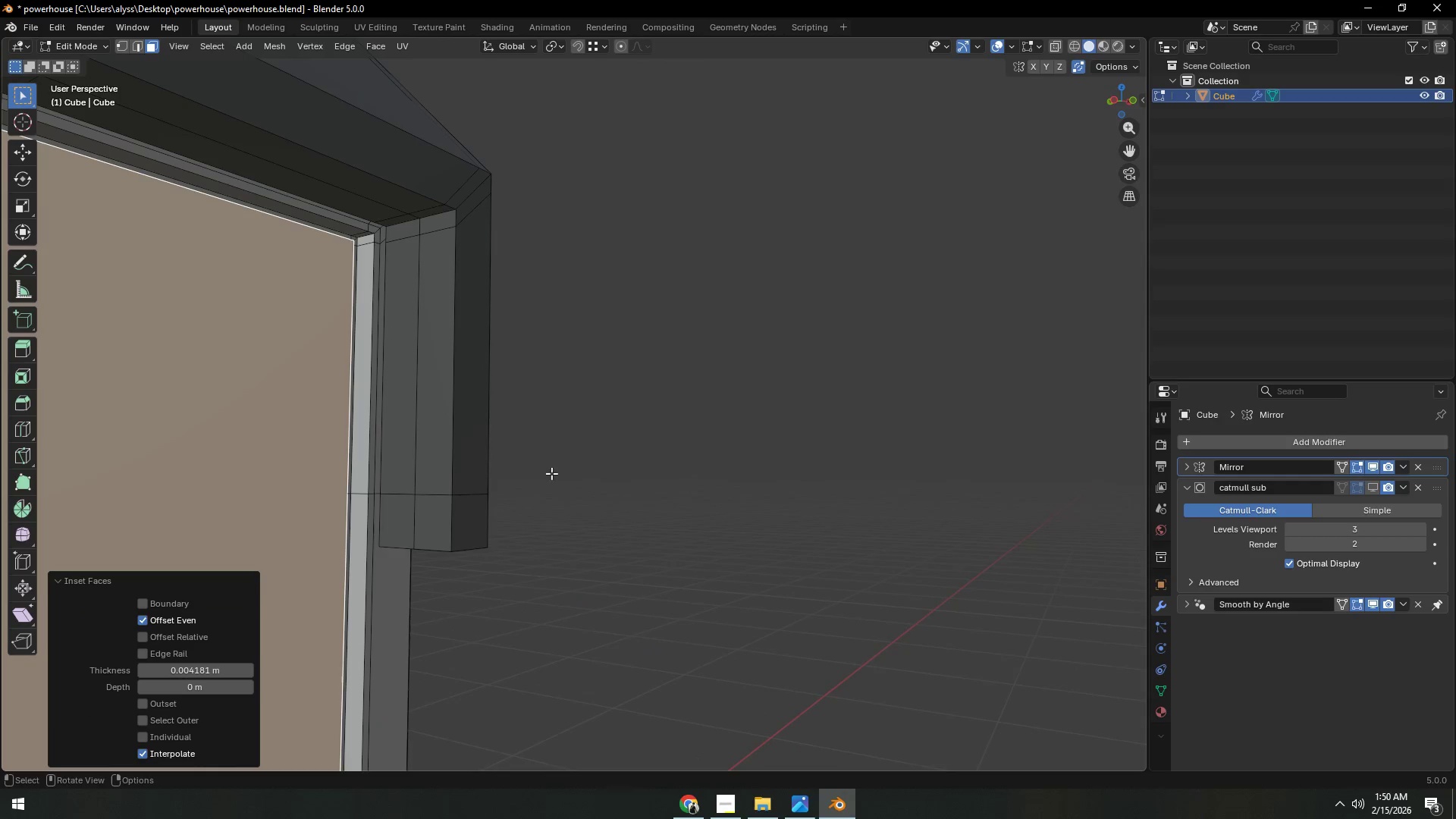 
hold_key(key=ShiftLeft, duration=0.33)
 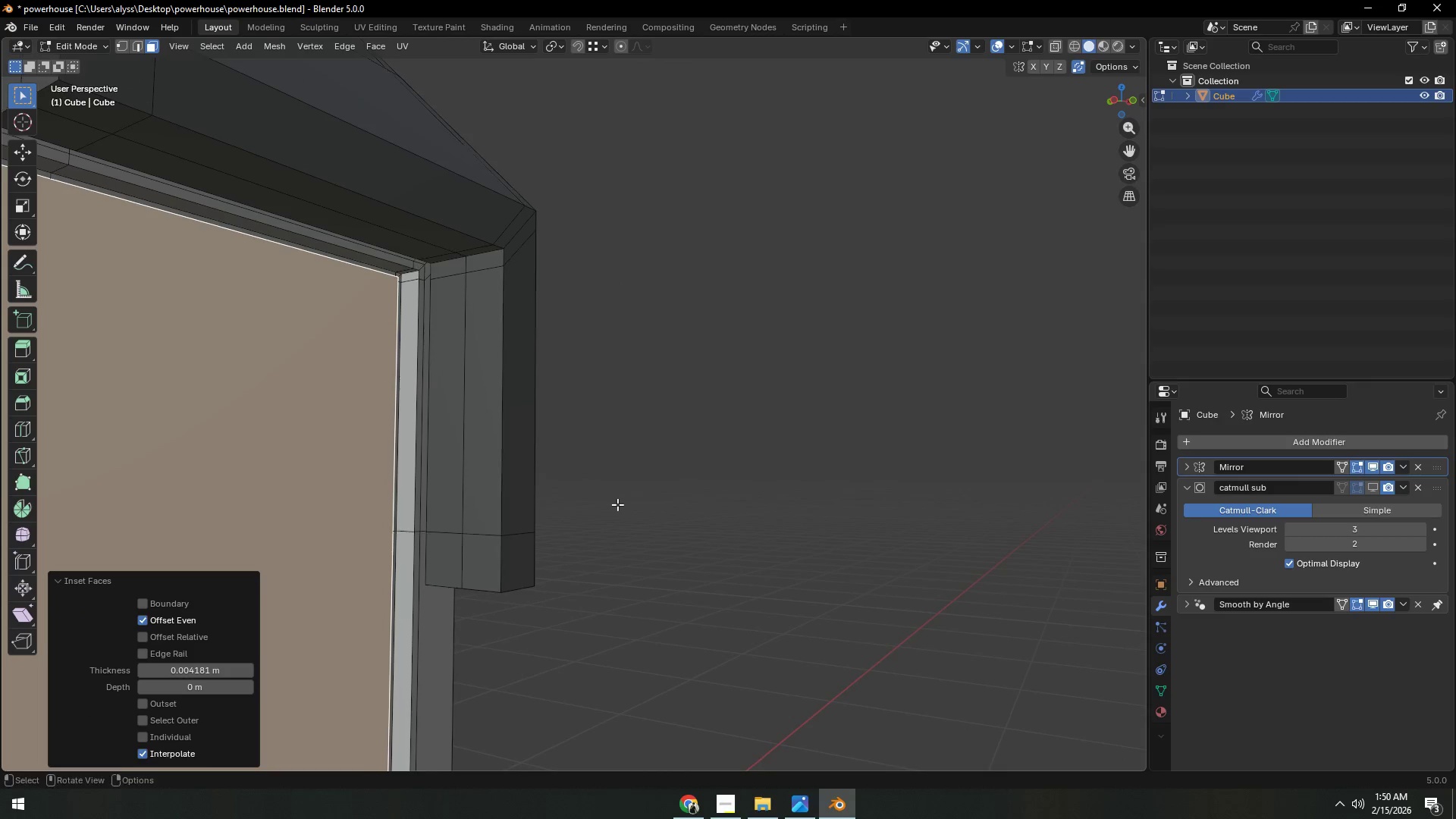 
hold_key(key=ShiftLeft, duration=0.31)
 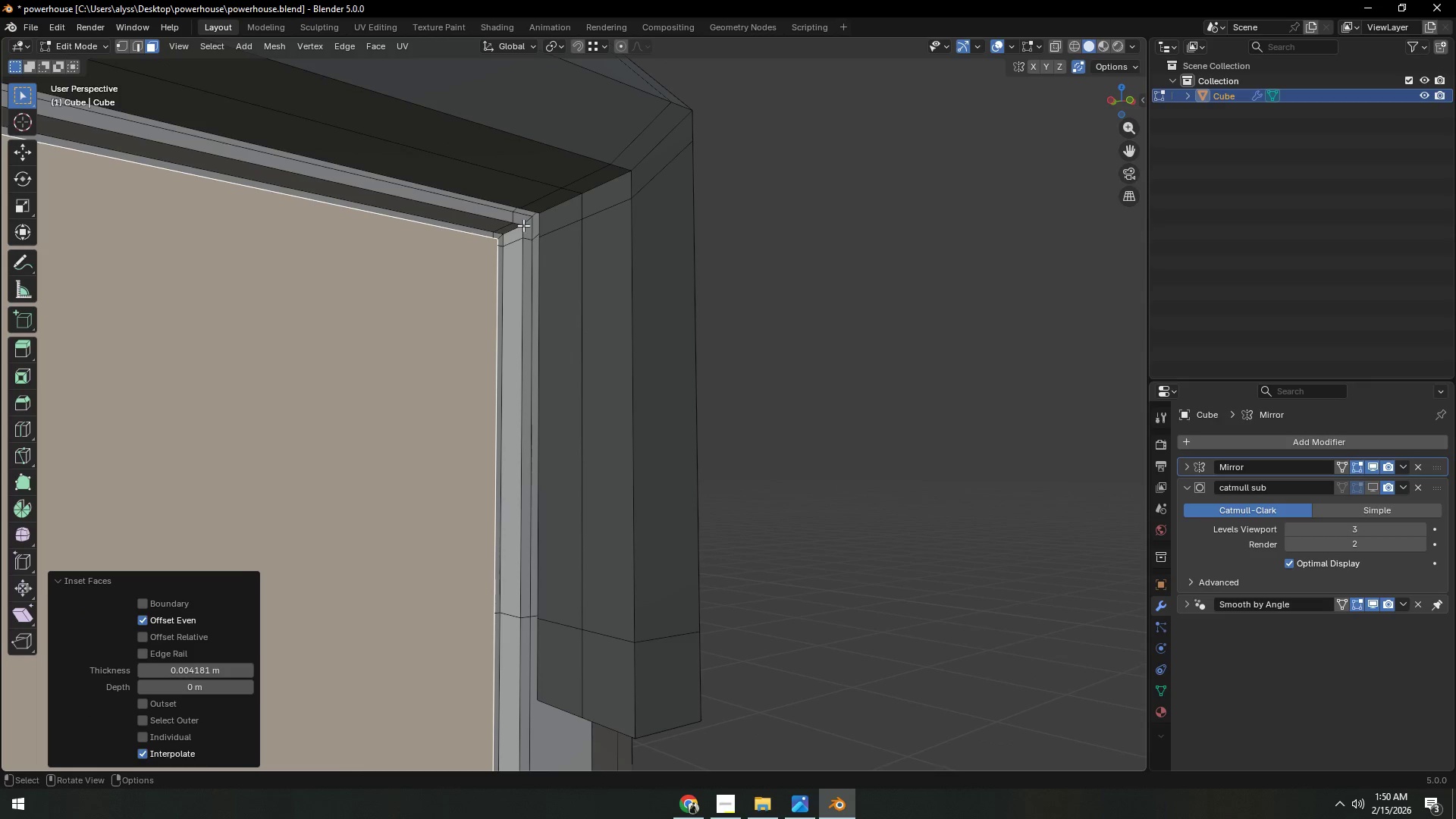 
scroll: coordinate [619, 504], scroll_direction: up, amount: 4.0
 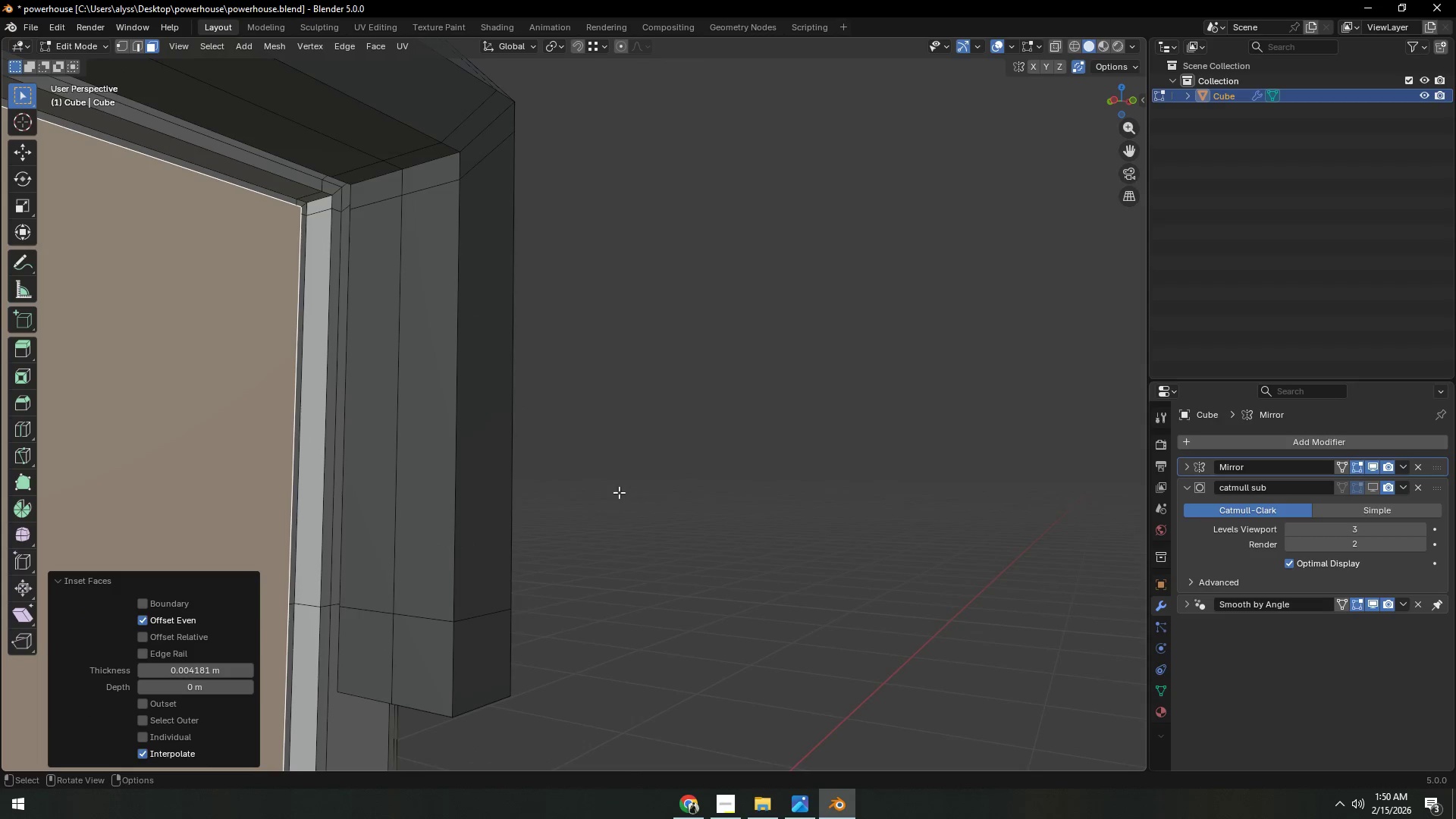 
left_click([521, 228])
 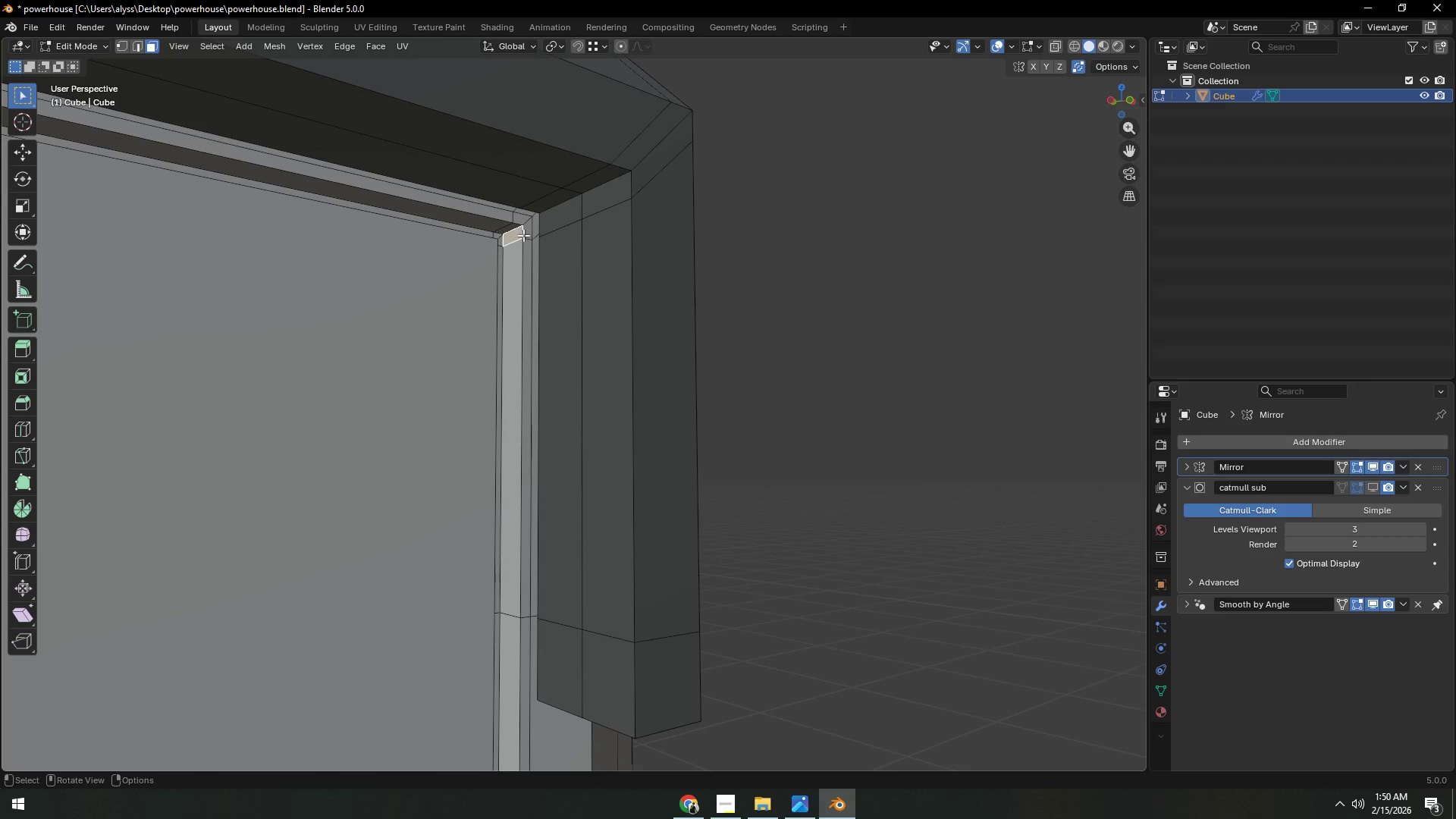 
key(Backquote)
 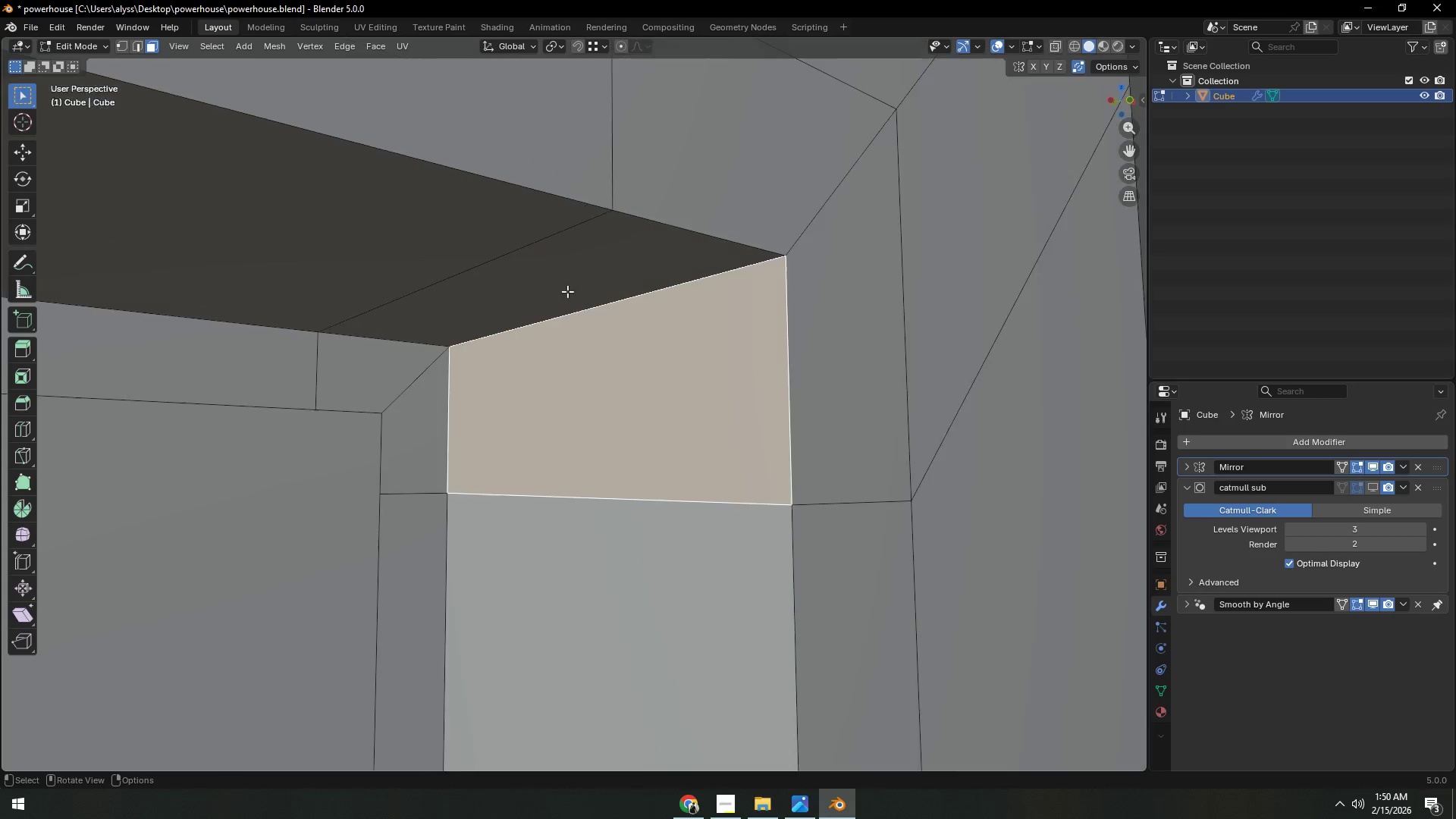 
scroll: coordinate [585, 310], scroll_direction: down, amount: 4.0
 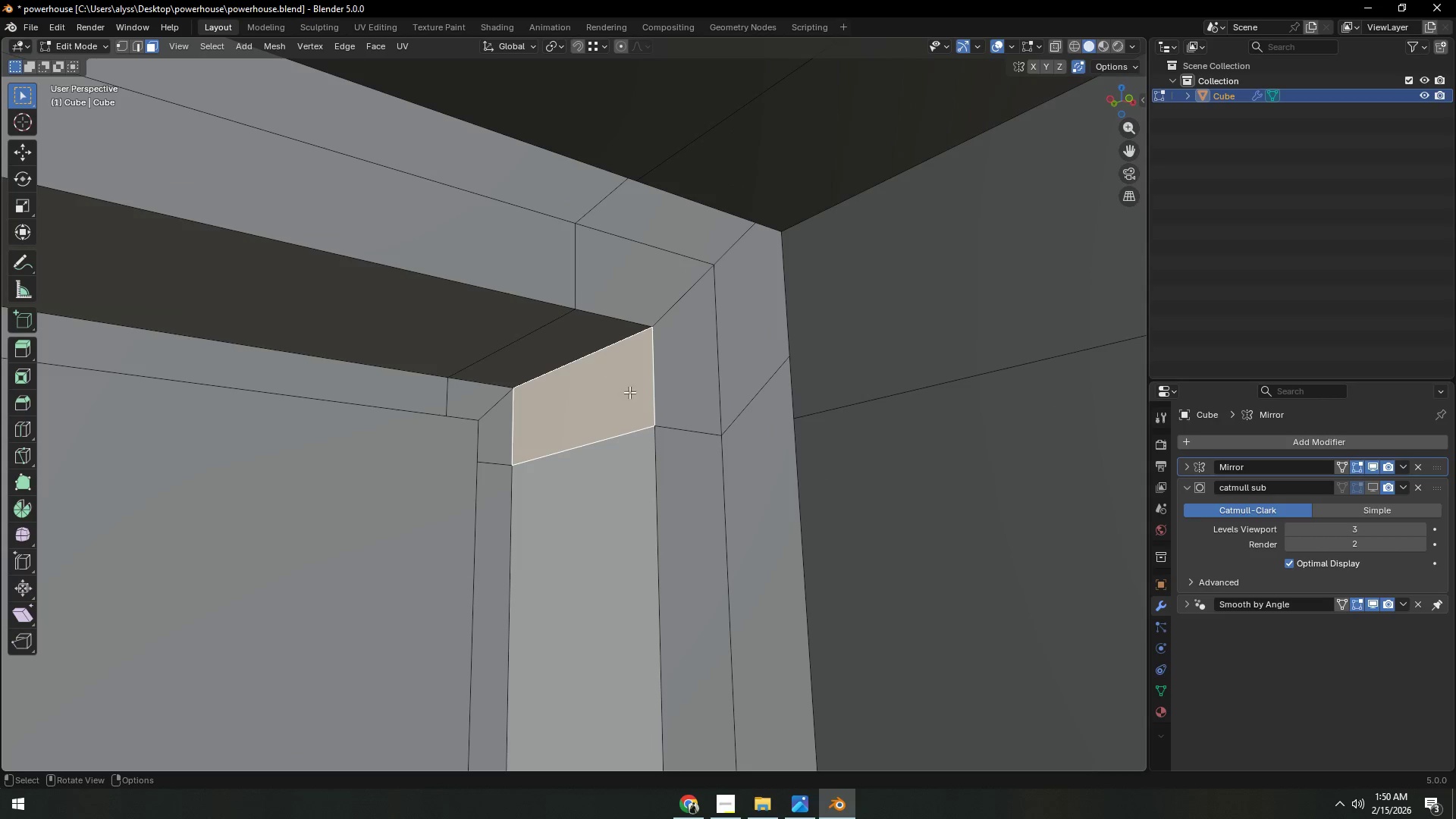 
key(1)
 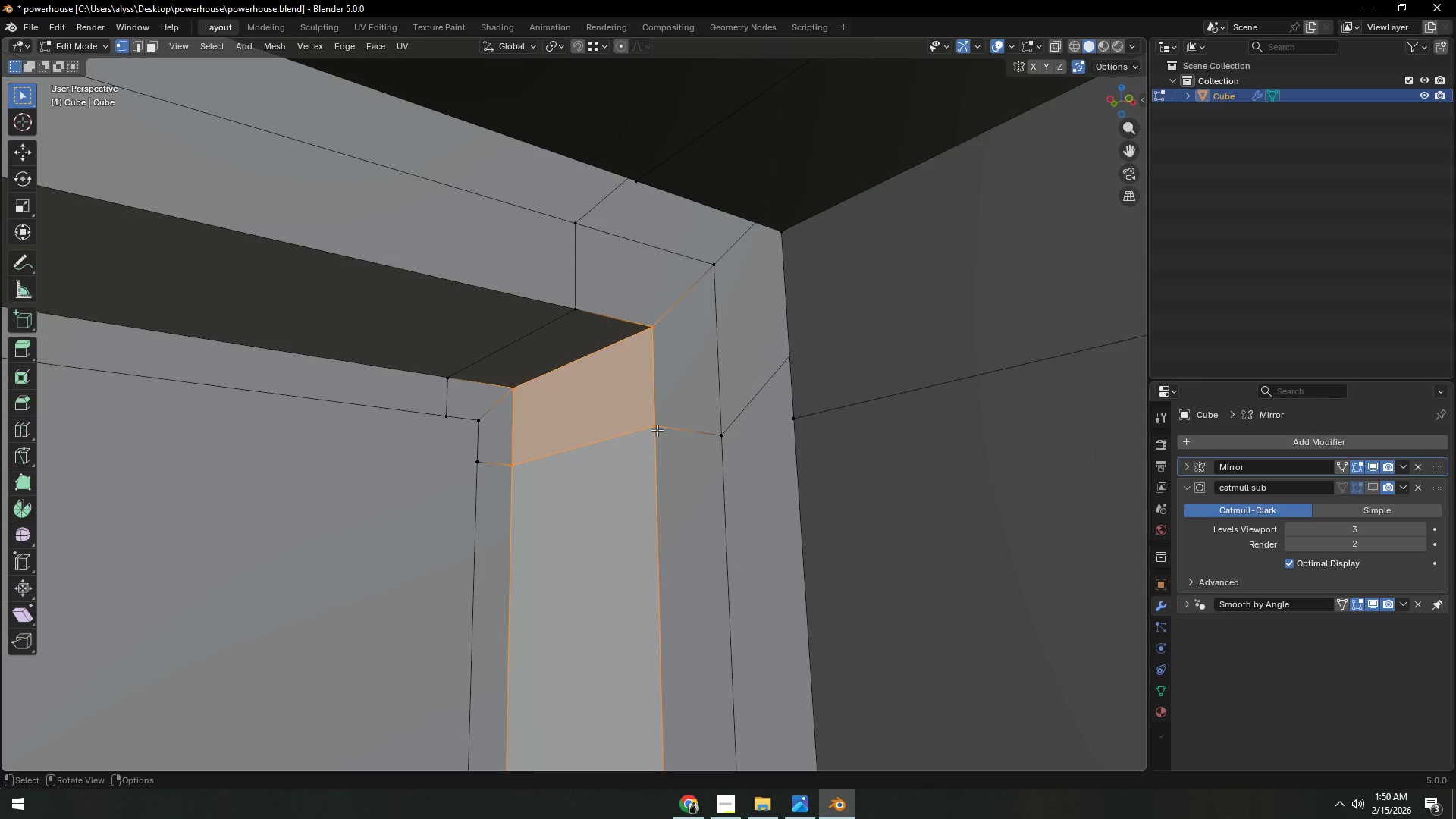 
left_click([657, 430])
 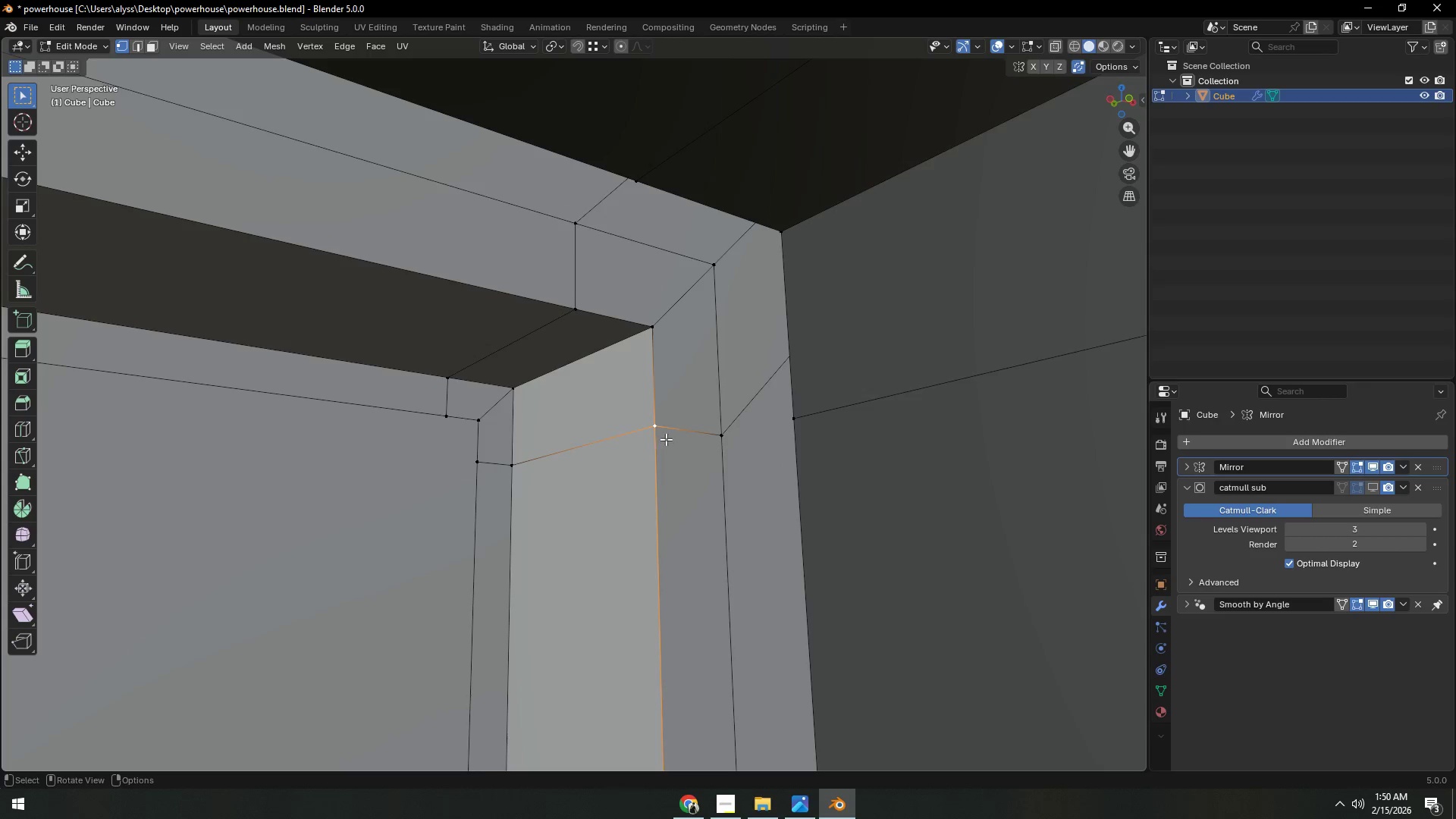 
scroll: coordinate [666, 439], scroll_direction: down, amount: 1.0
 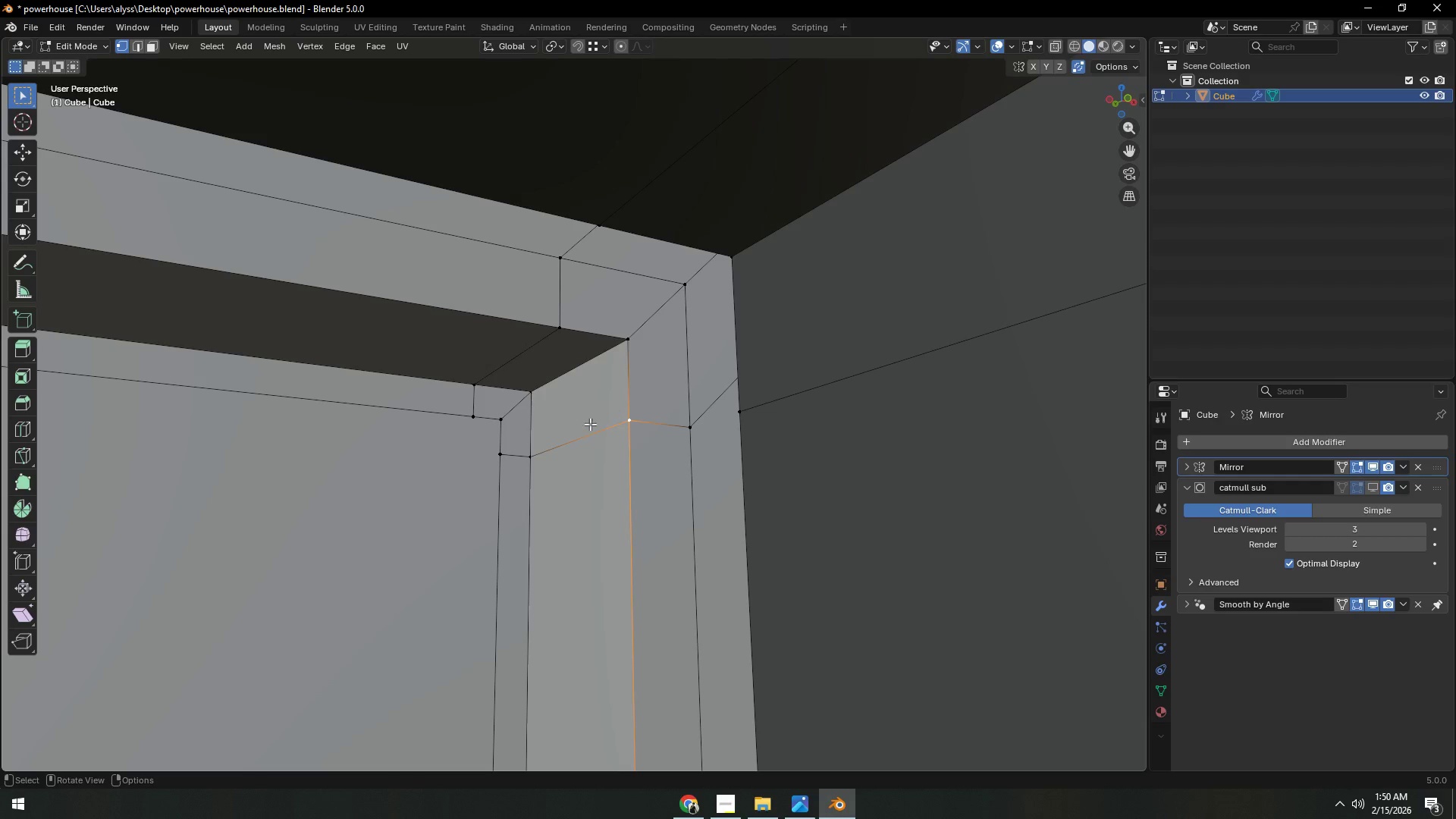 
hold_key(key=AltLeft, duration=0.48)
left_click([566, 446])
 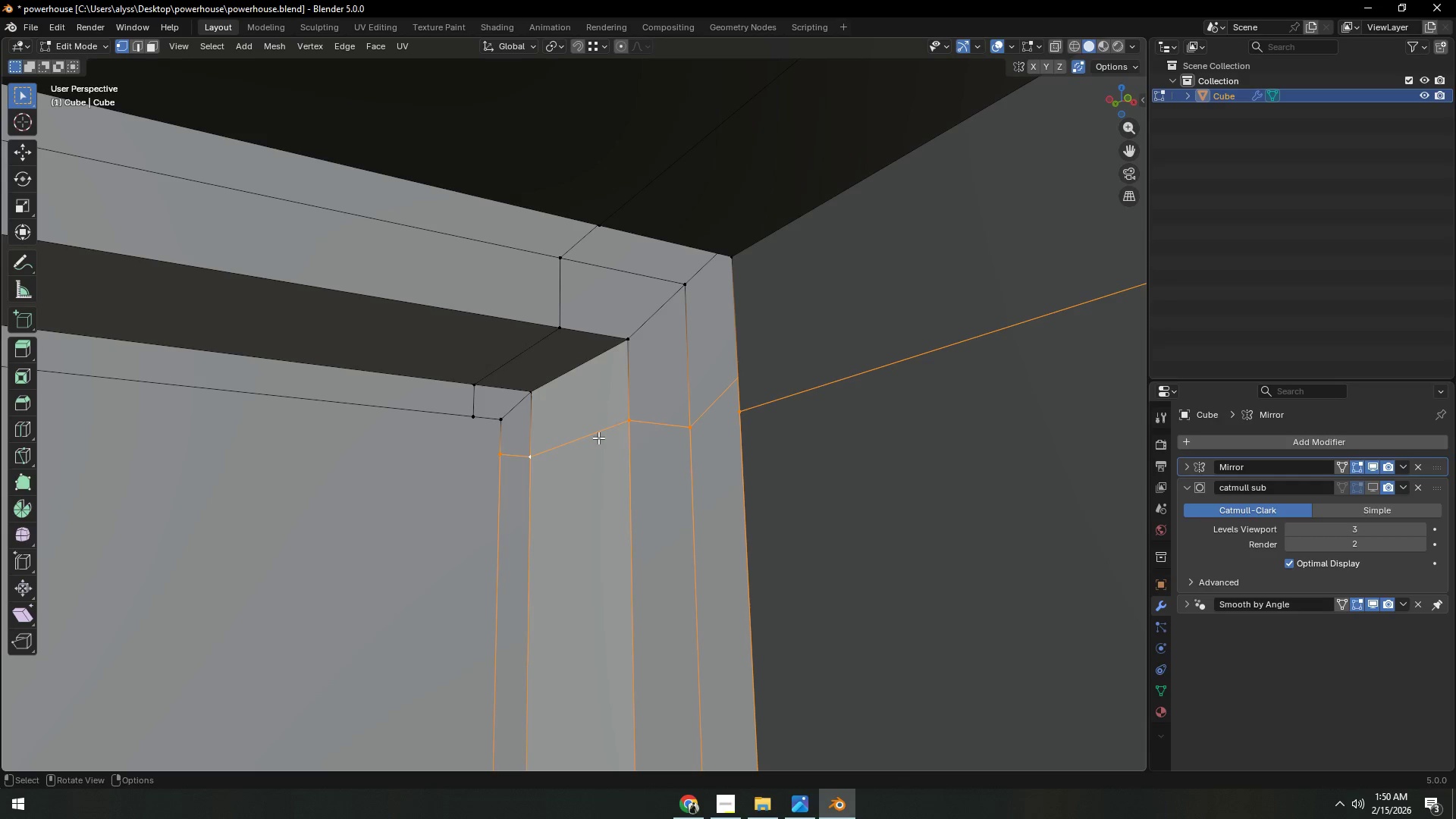 
left_click([627, 430])
 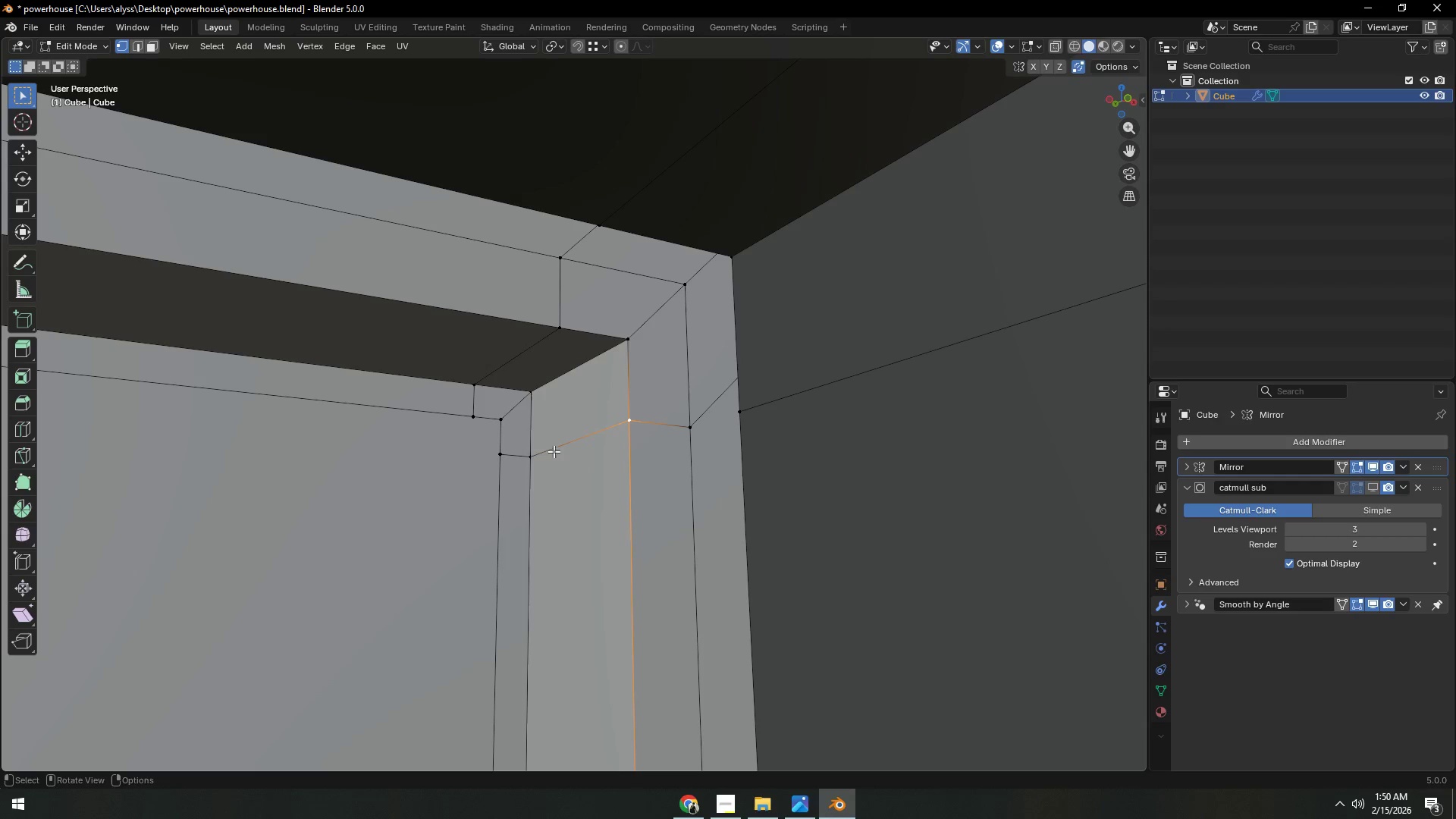 
hold_key(key=ControlLeft, duration=0.39)
left_click([497, 457])
 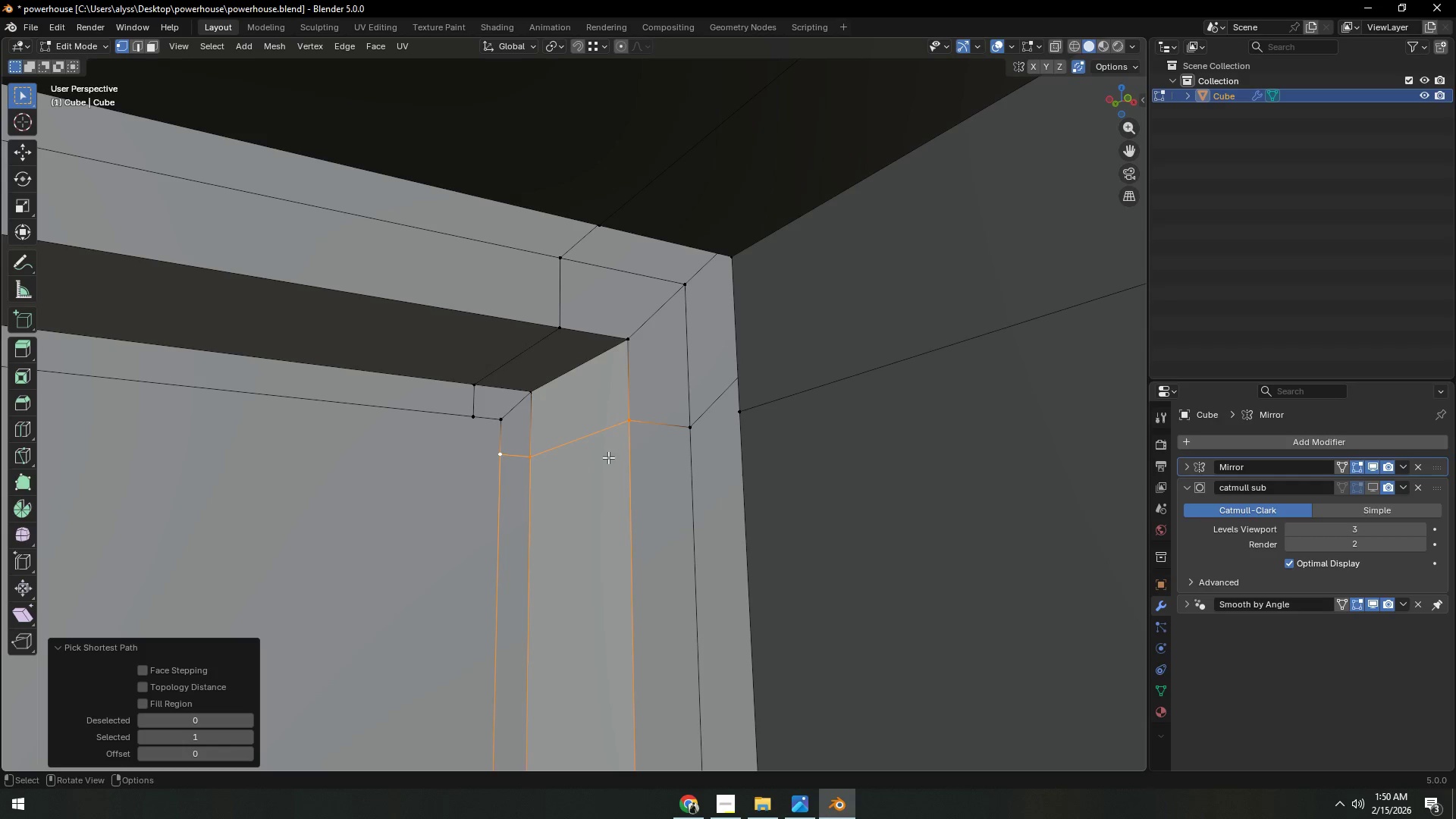 
type(gg)
 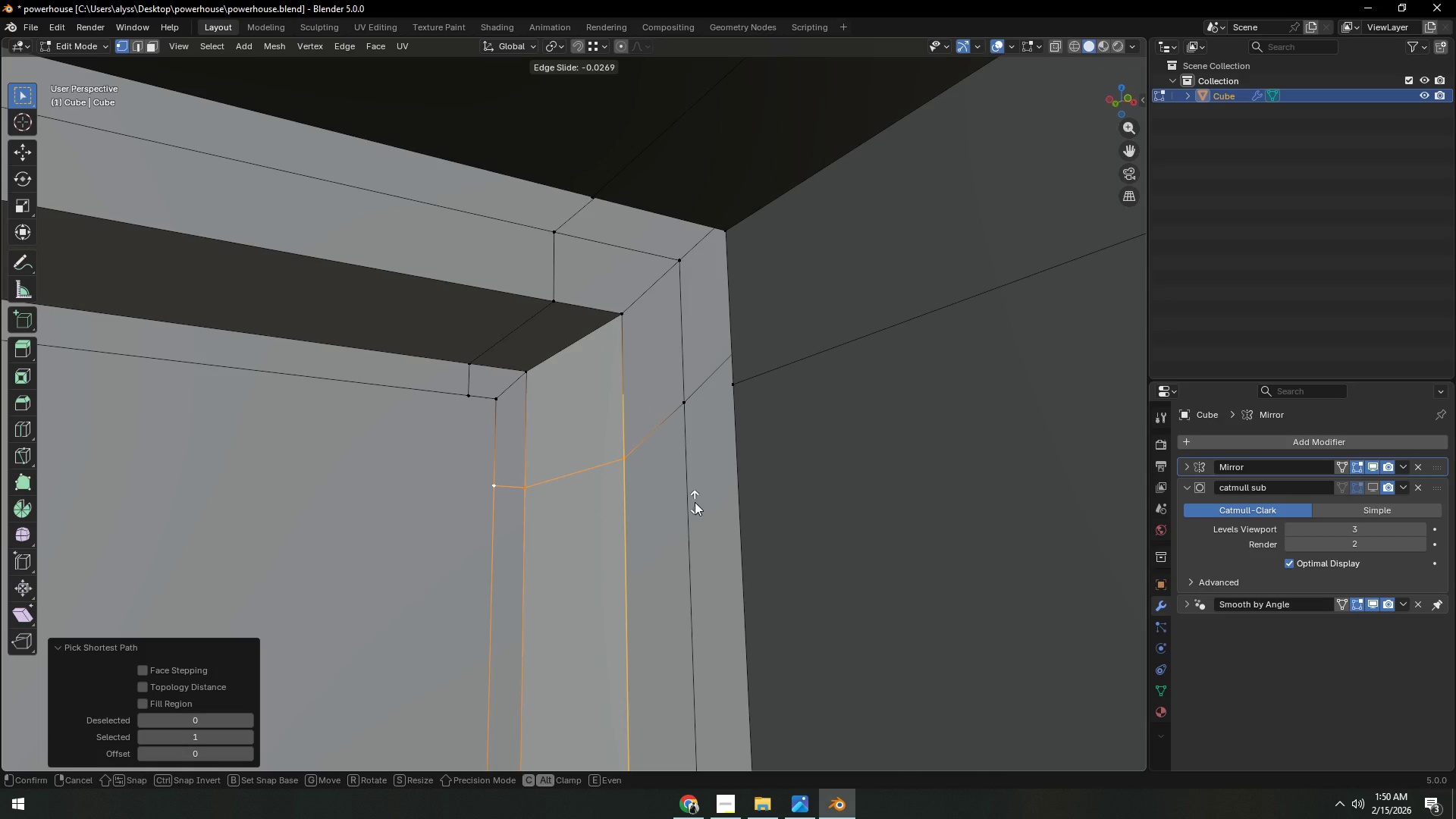 
left_click([695, 502])
 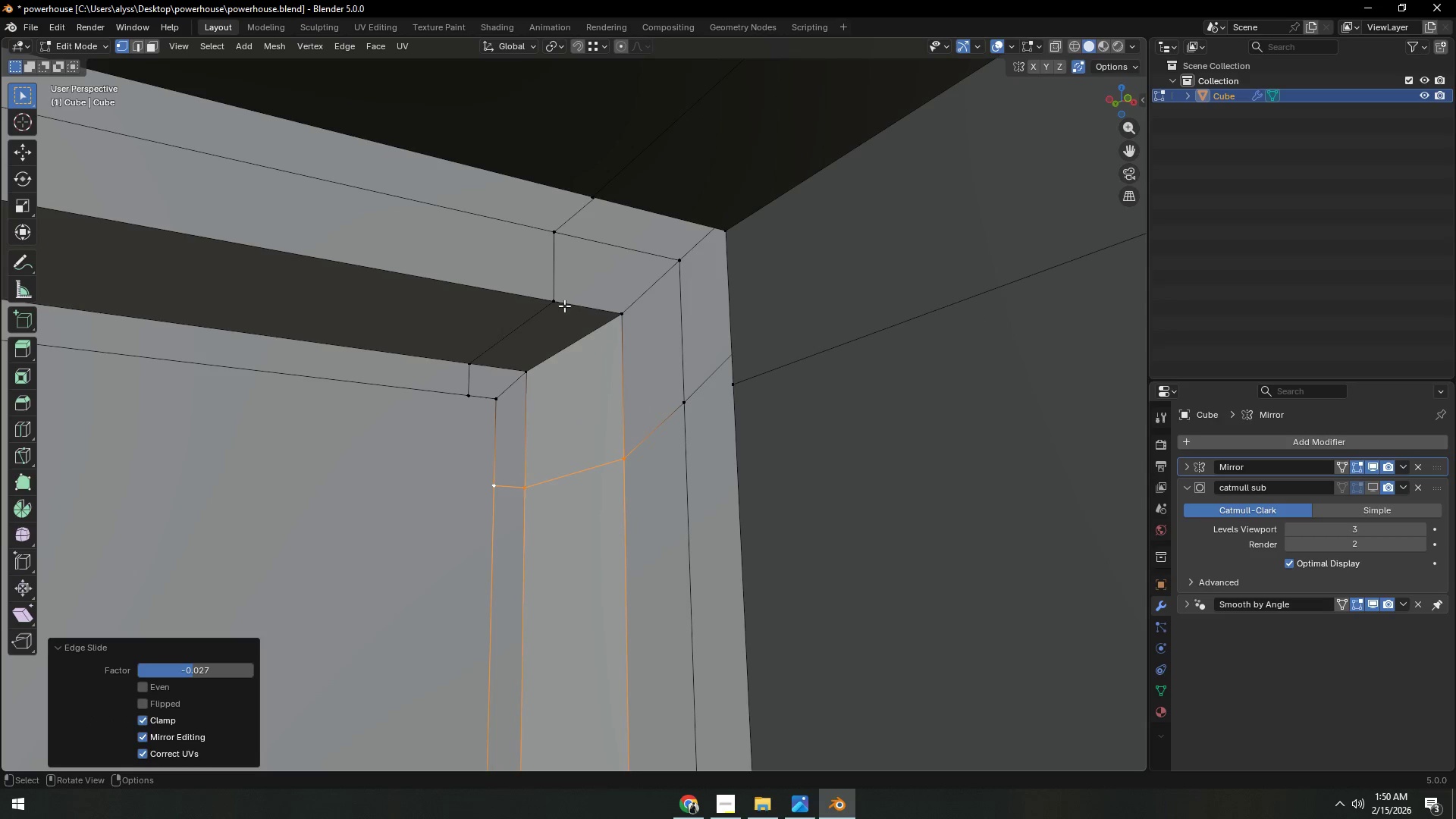 
left_click([556, 300])
 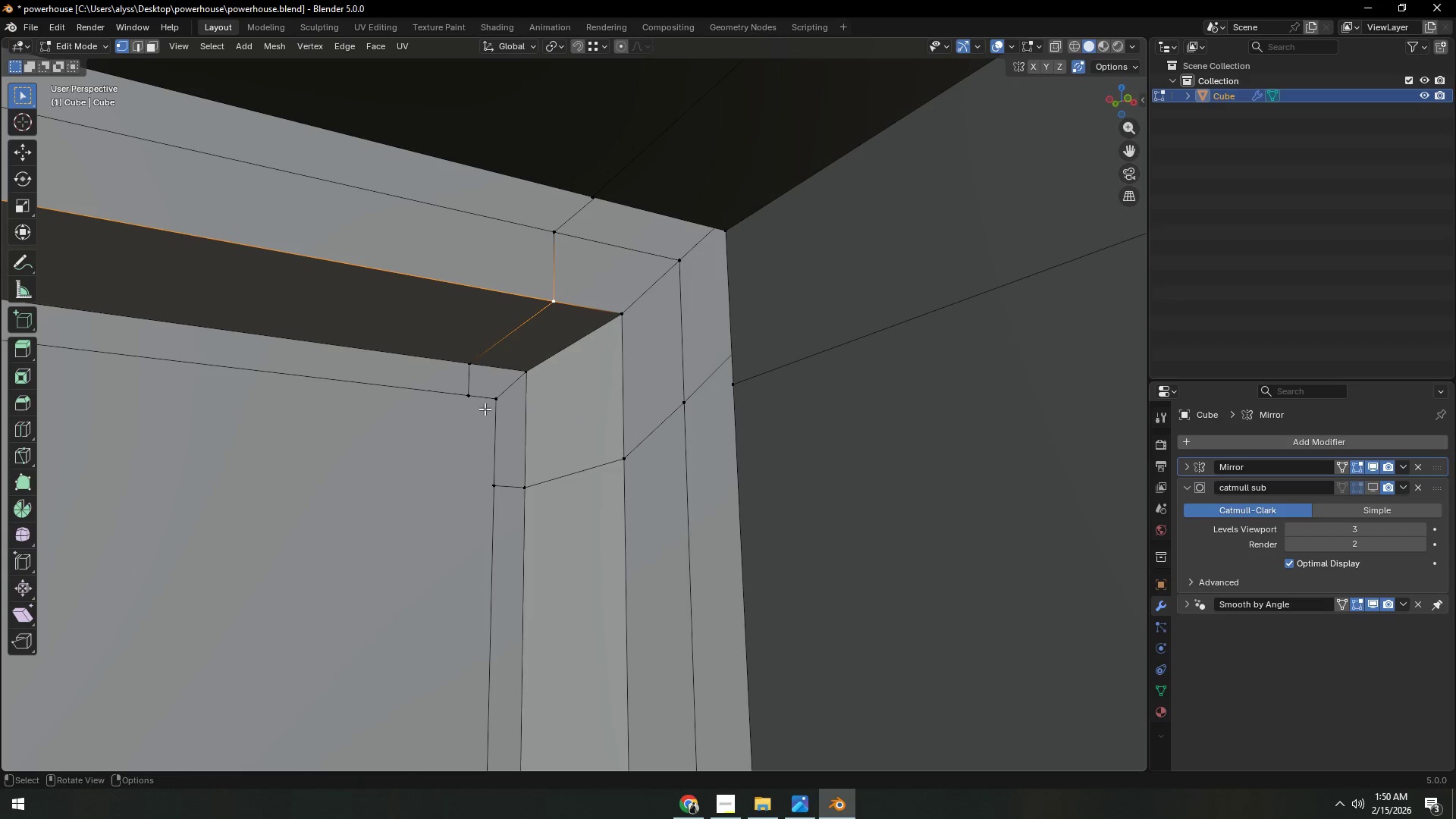 
hold_key(key=ControlLeft, duration=0.39)
left_click([466, 399])
 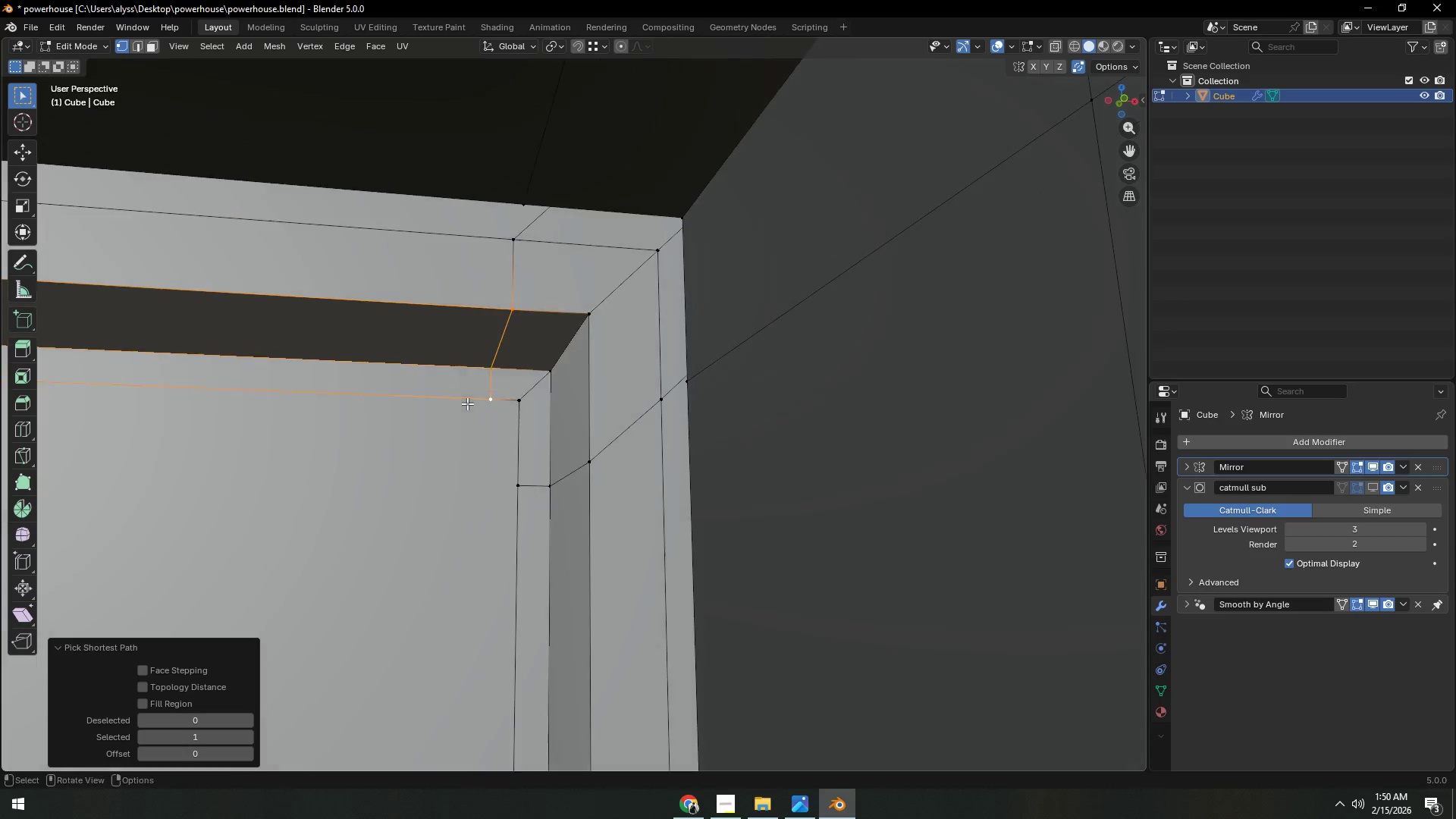 
type(gg)
 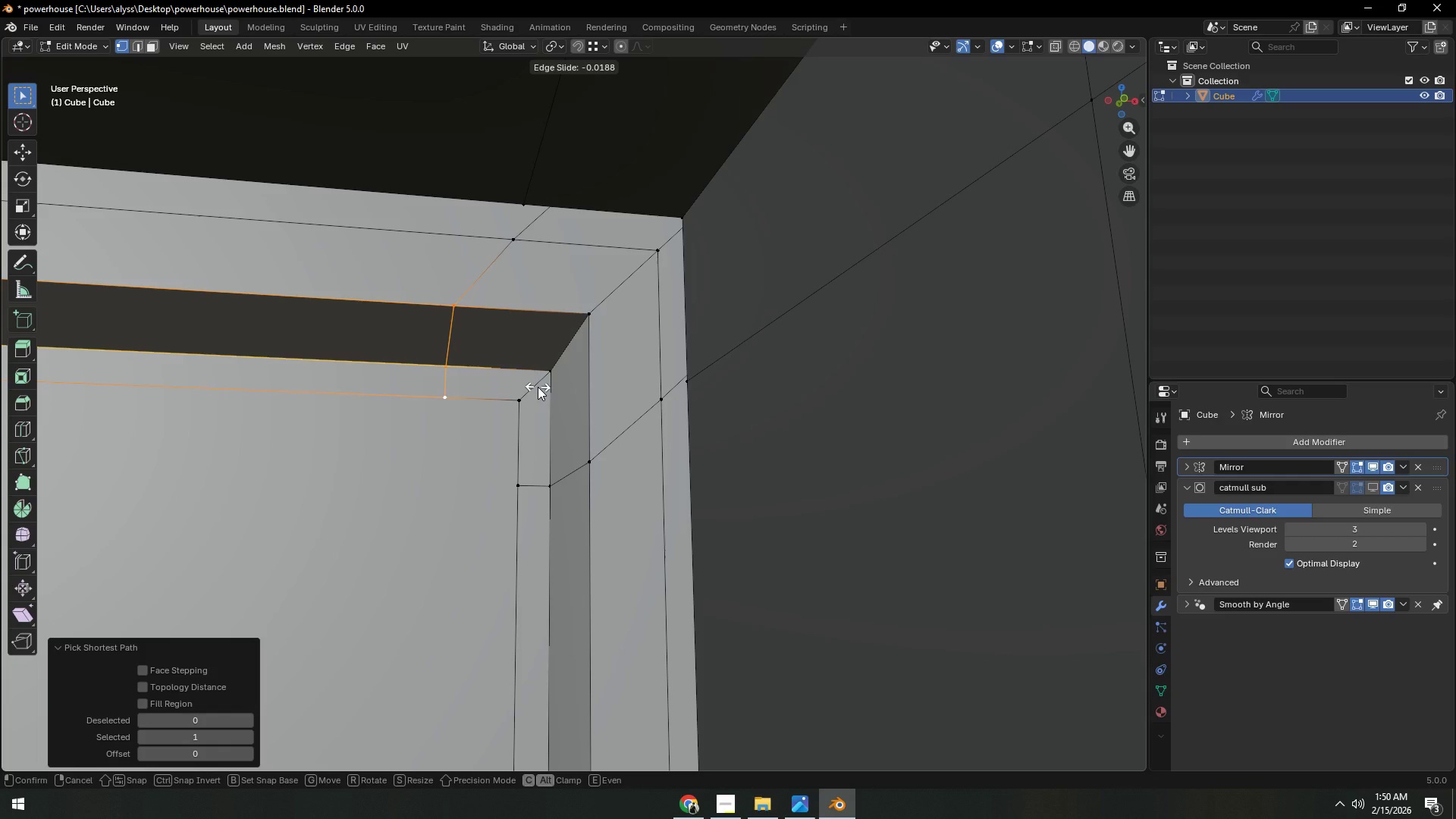 
left_click([538, 388])
 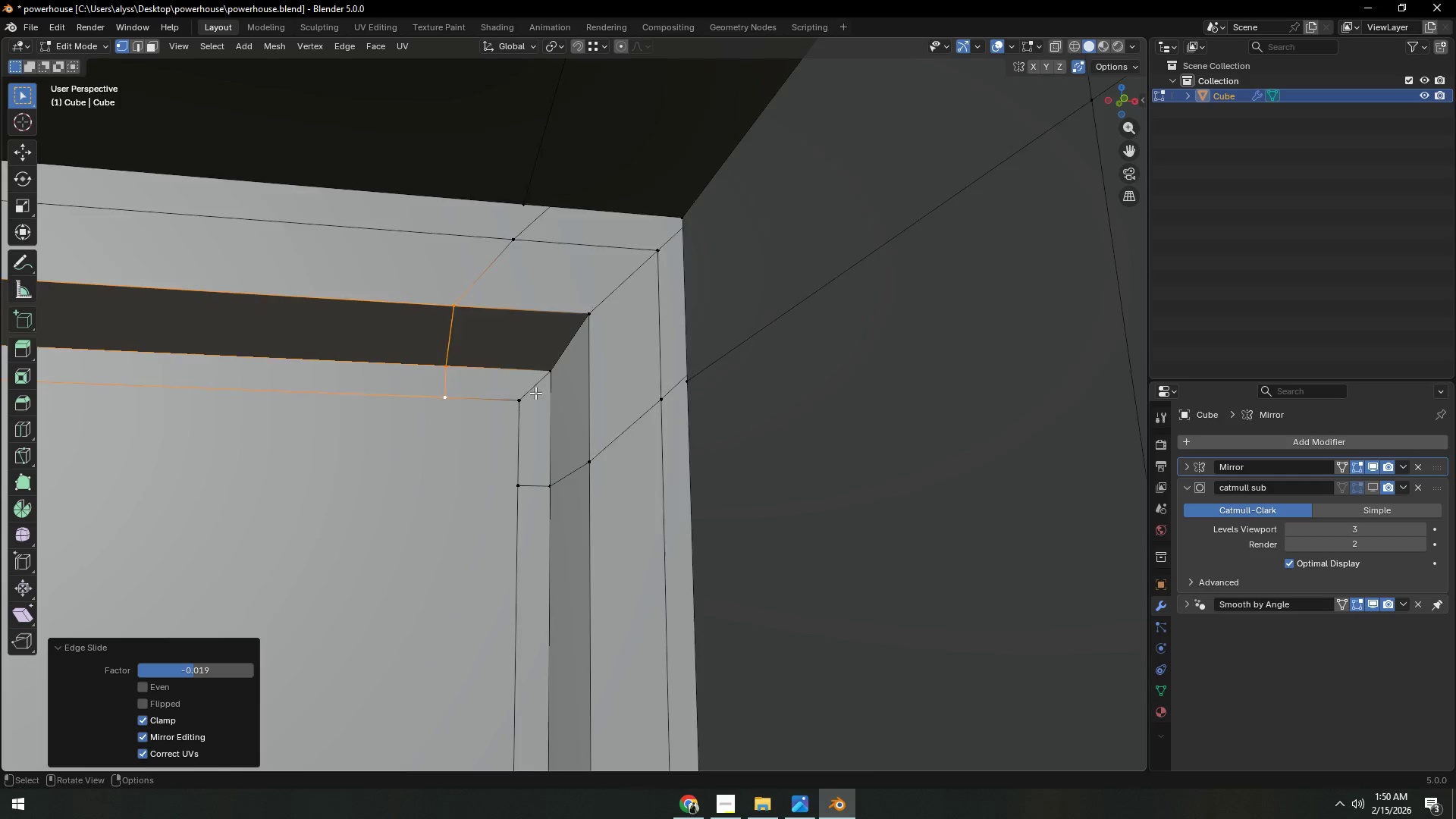 
scroll: coordinate [534, 397], scroll_direction: down, amount: 8.0
 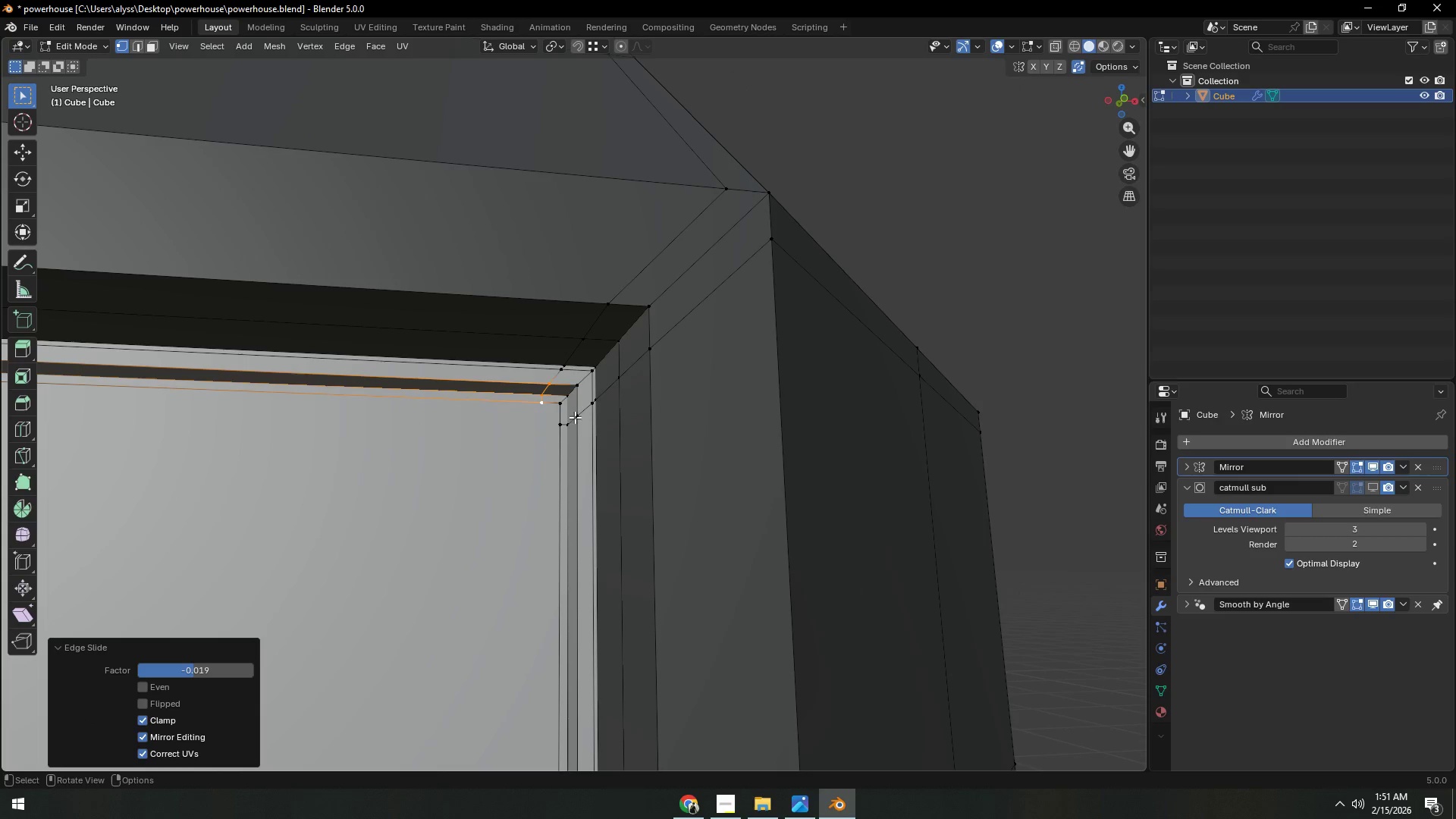 
wait(5.04)
 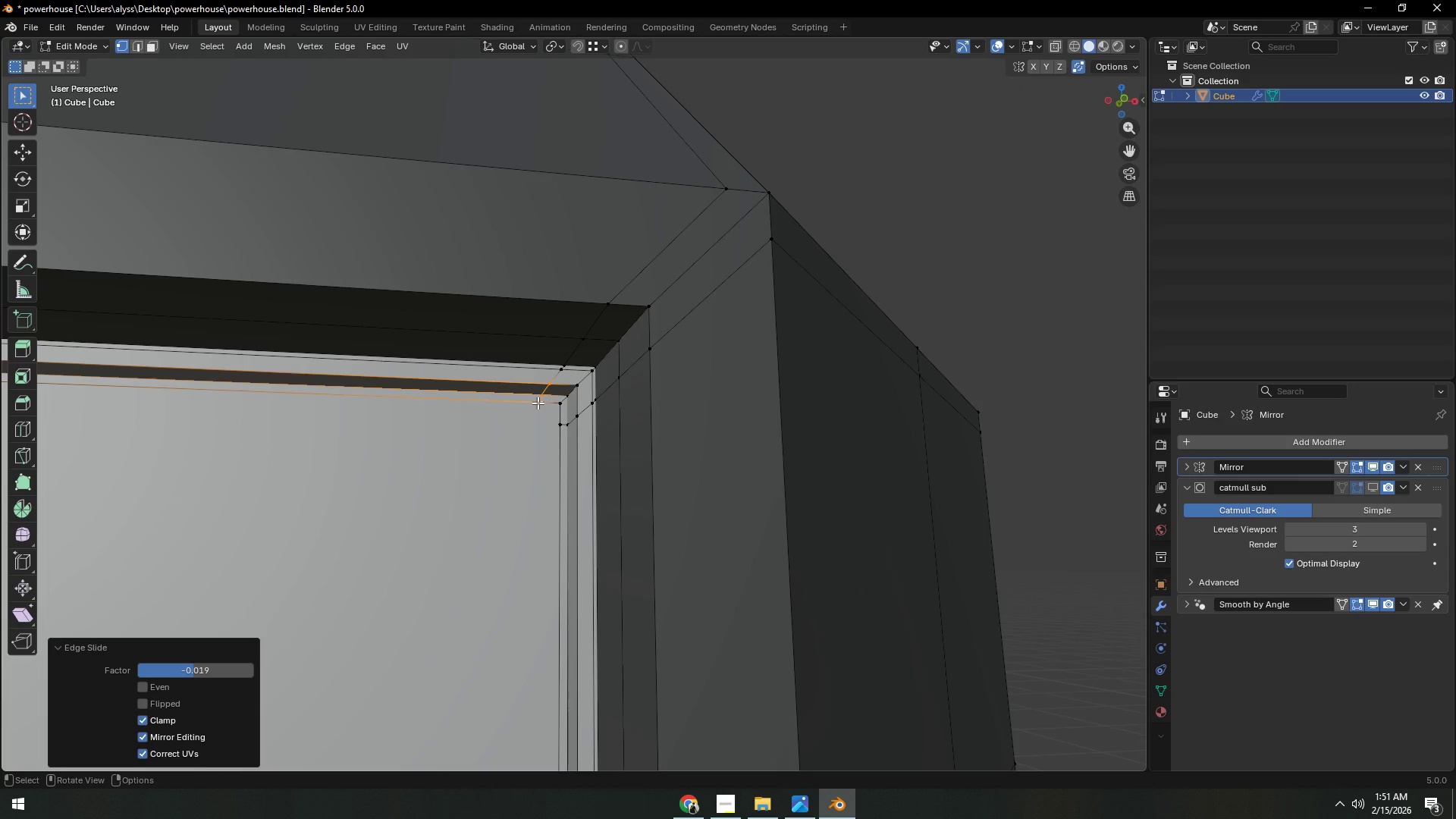 
scroll: coordinate [579, 424], scroll_direction: up, amount: 6.0
 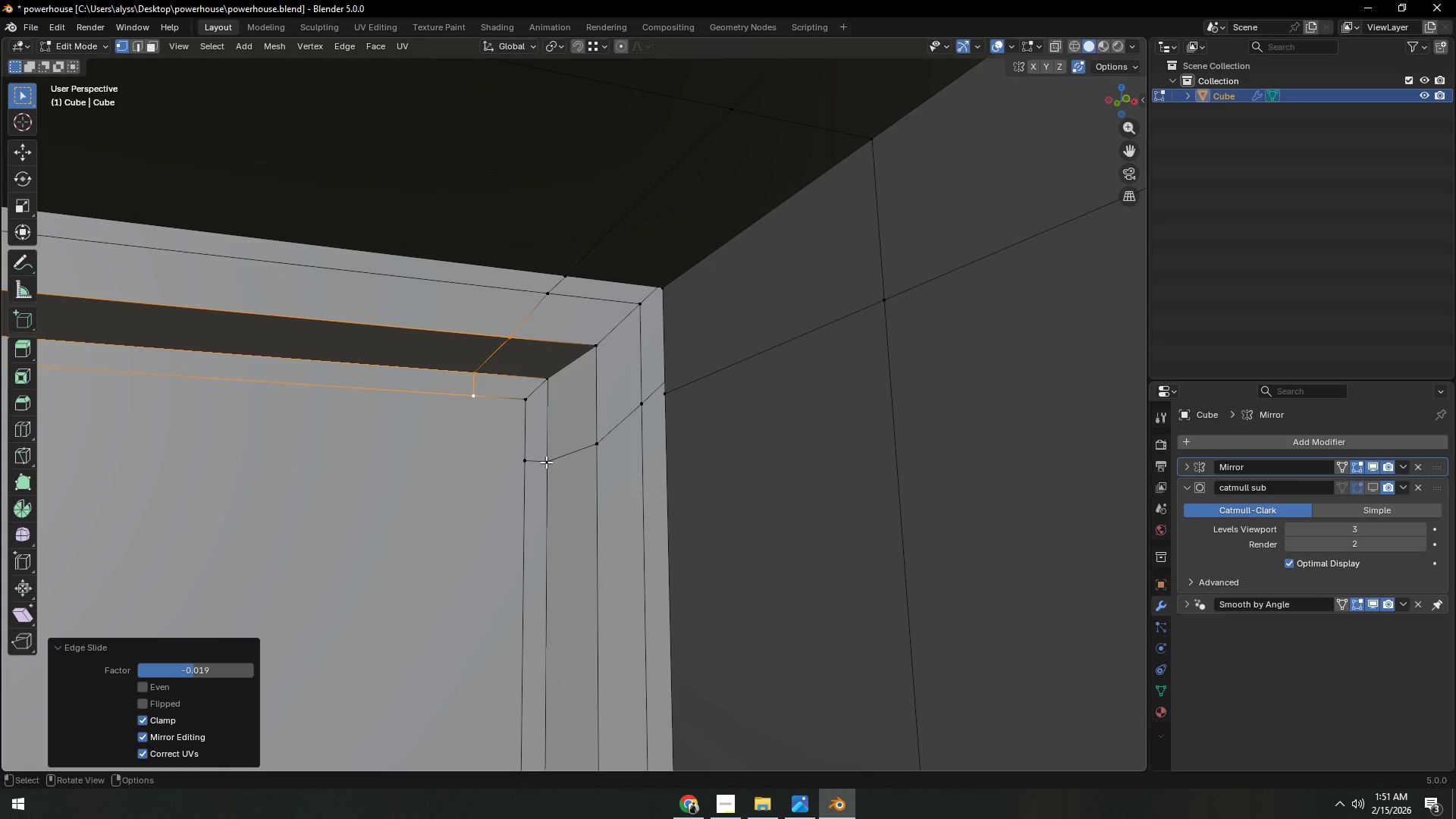 
key(2)
 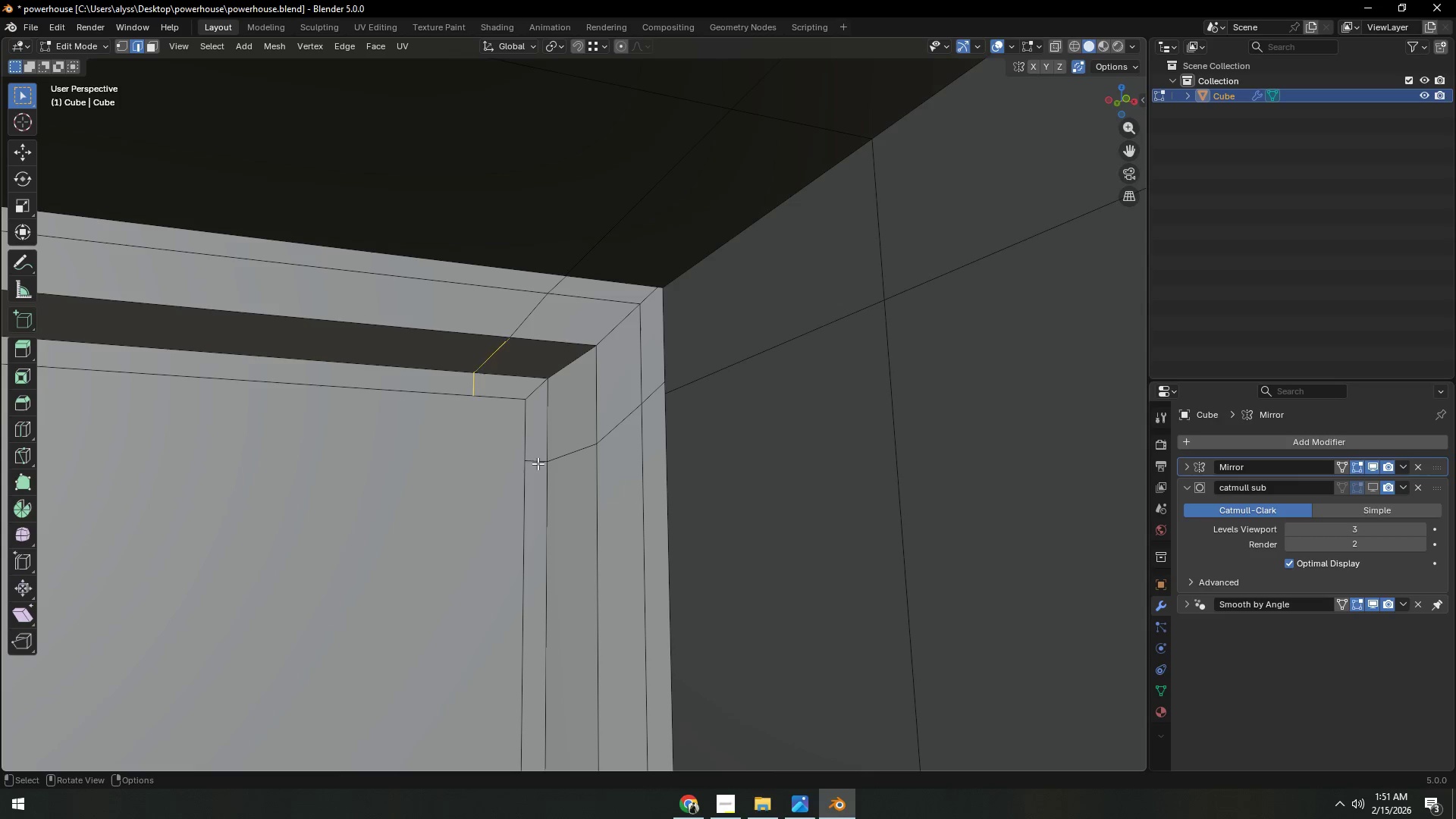 
left_click([538, 463])
 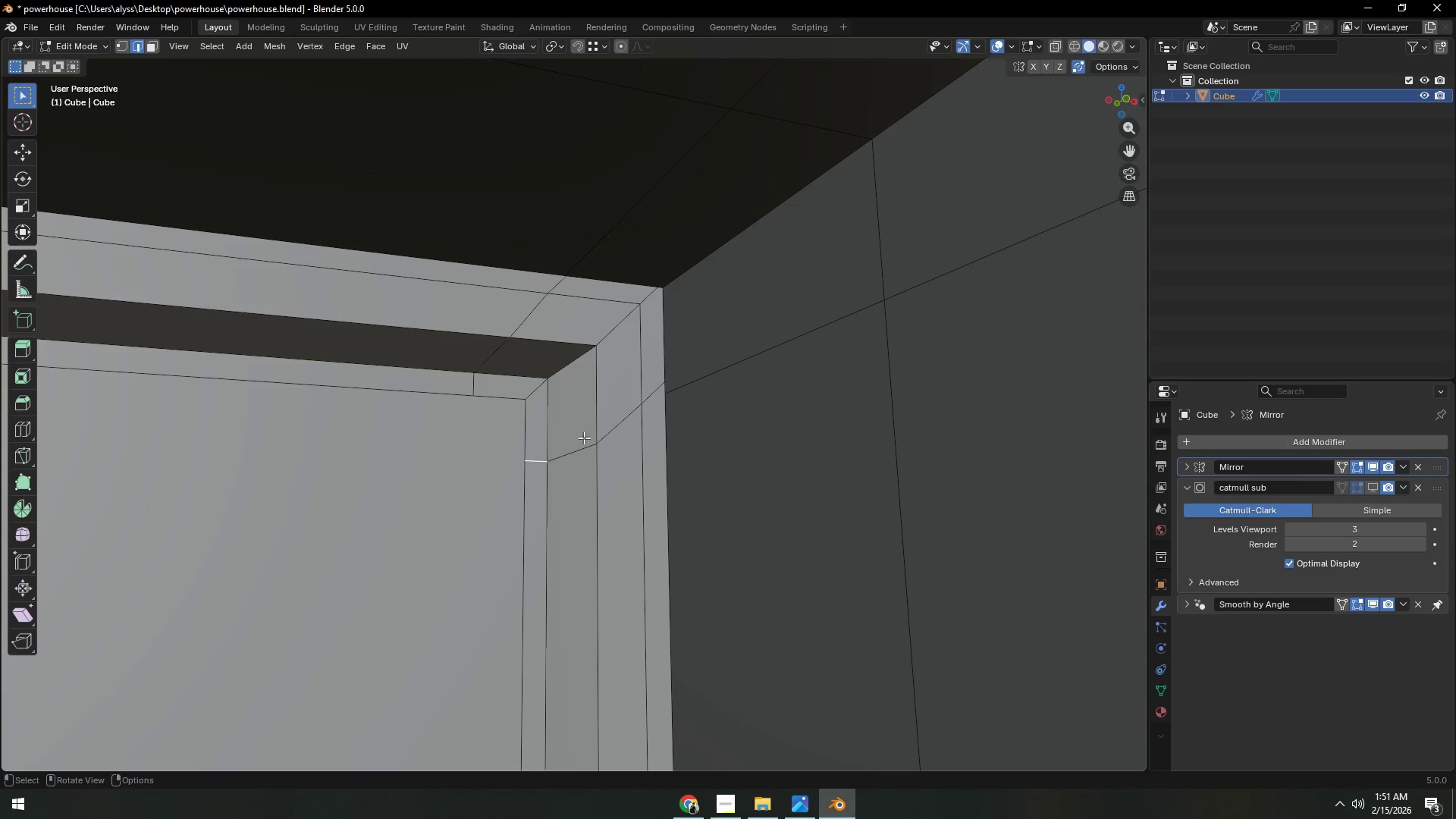 
type(gg)
 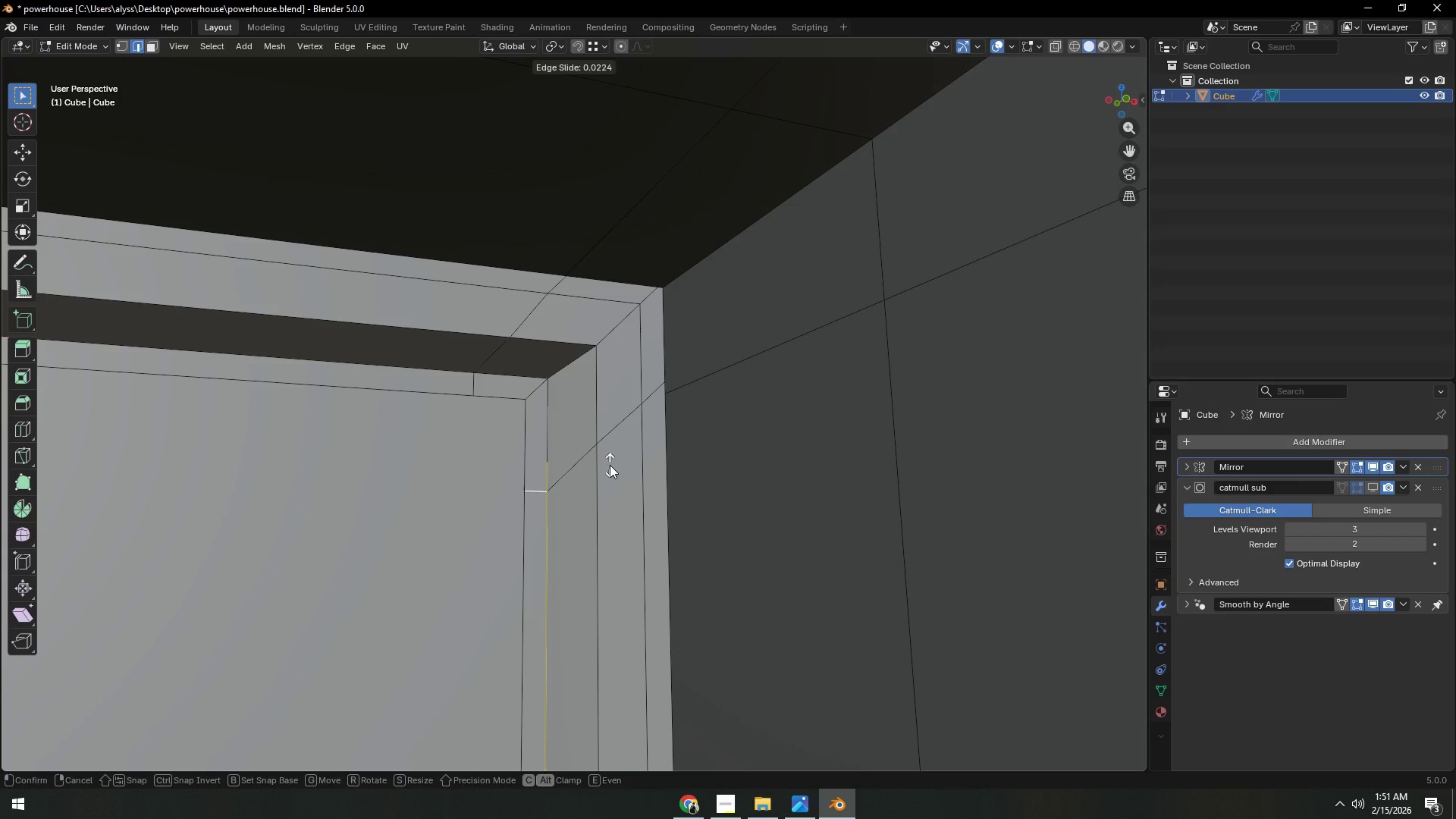 
left_click([610, 465])
 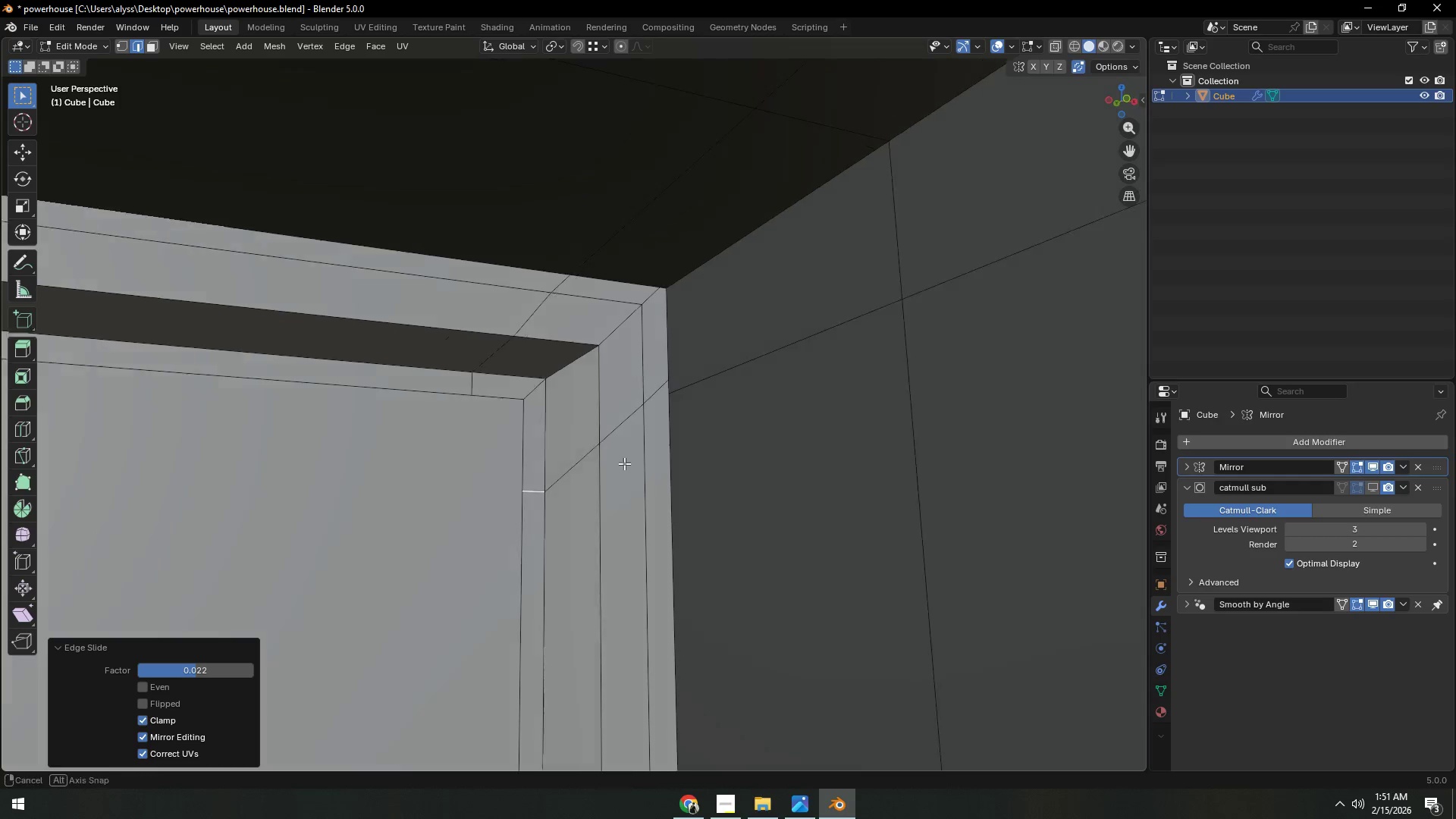 
scroll: coordinate [616, 464], scroll_direction: down, amount: 1.0
 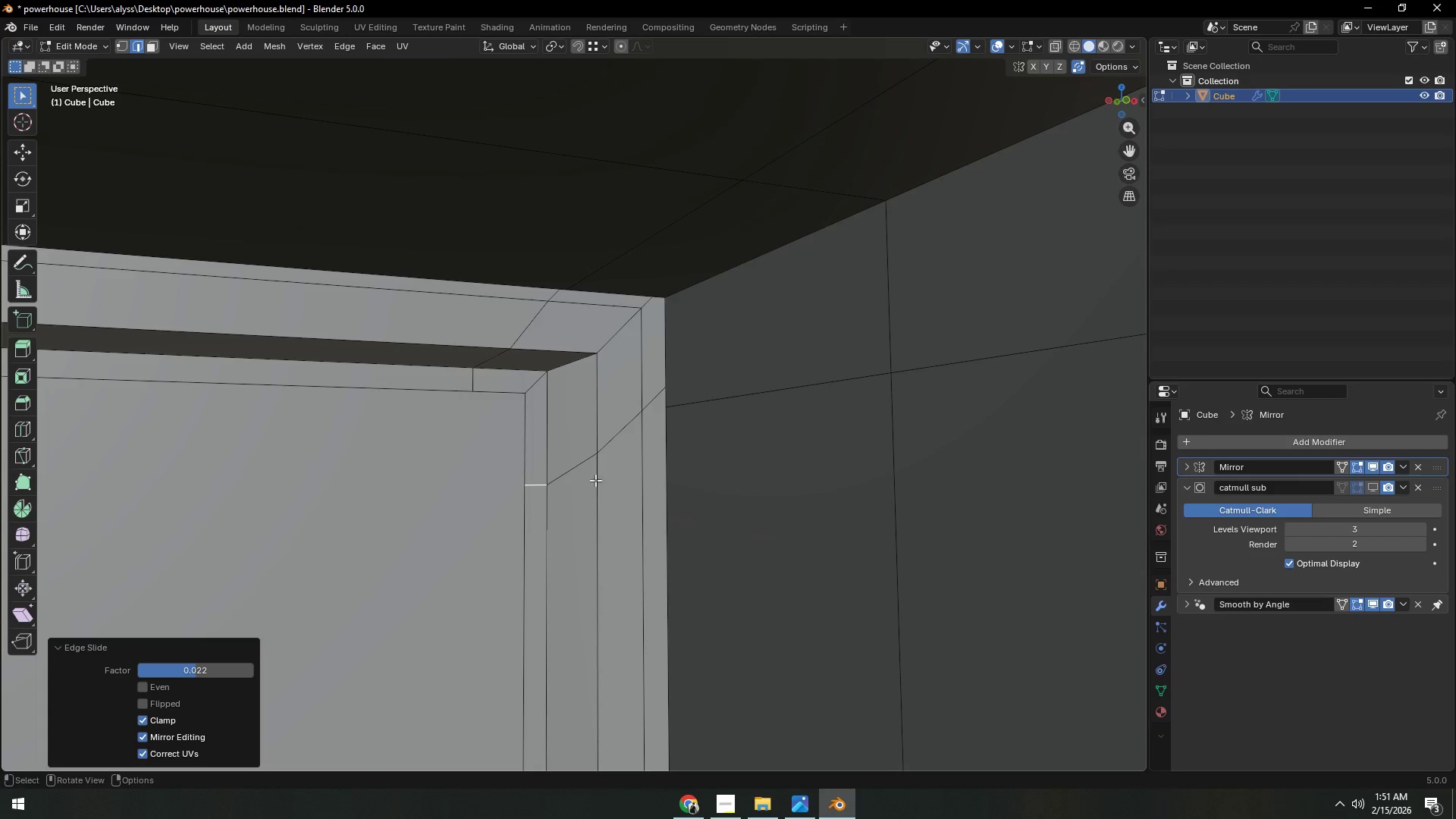 
key(1)
 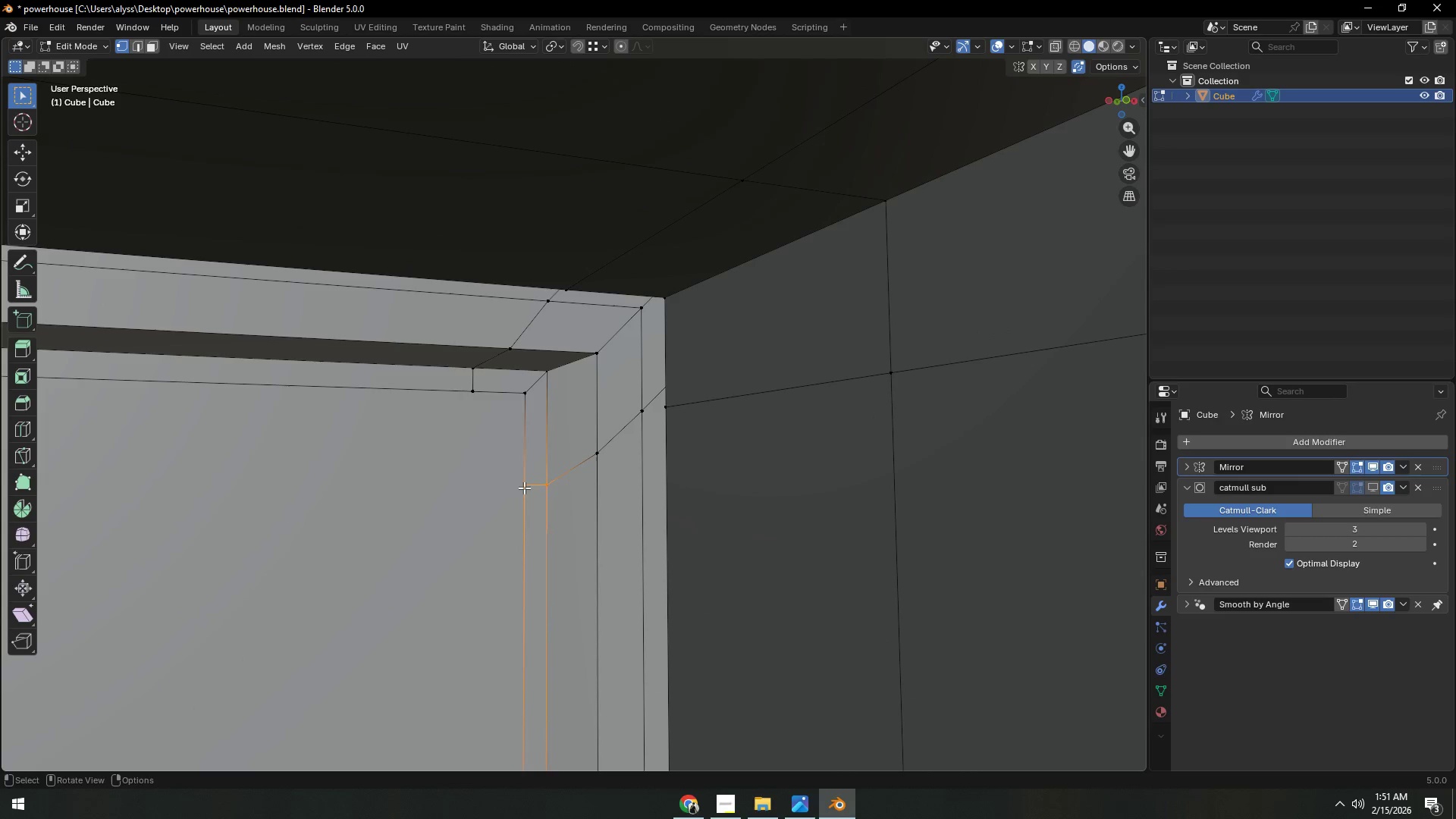 
left_click([524, 488])
 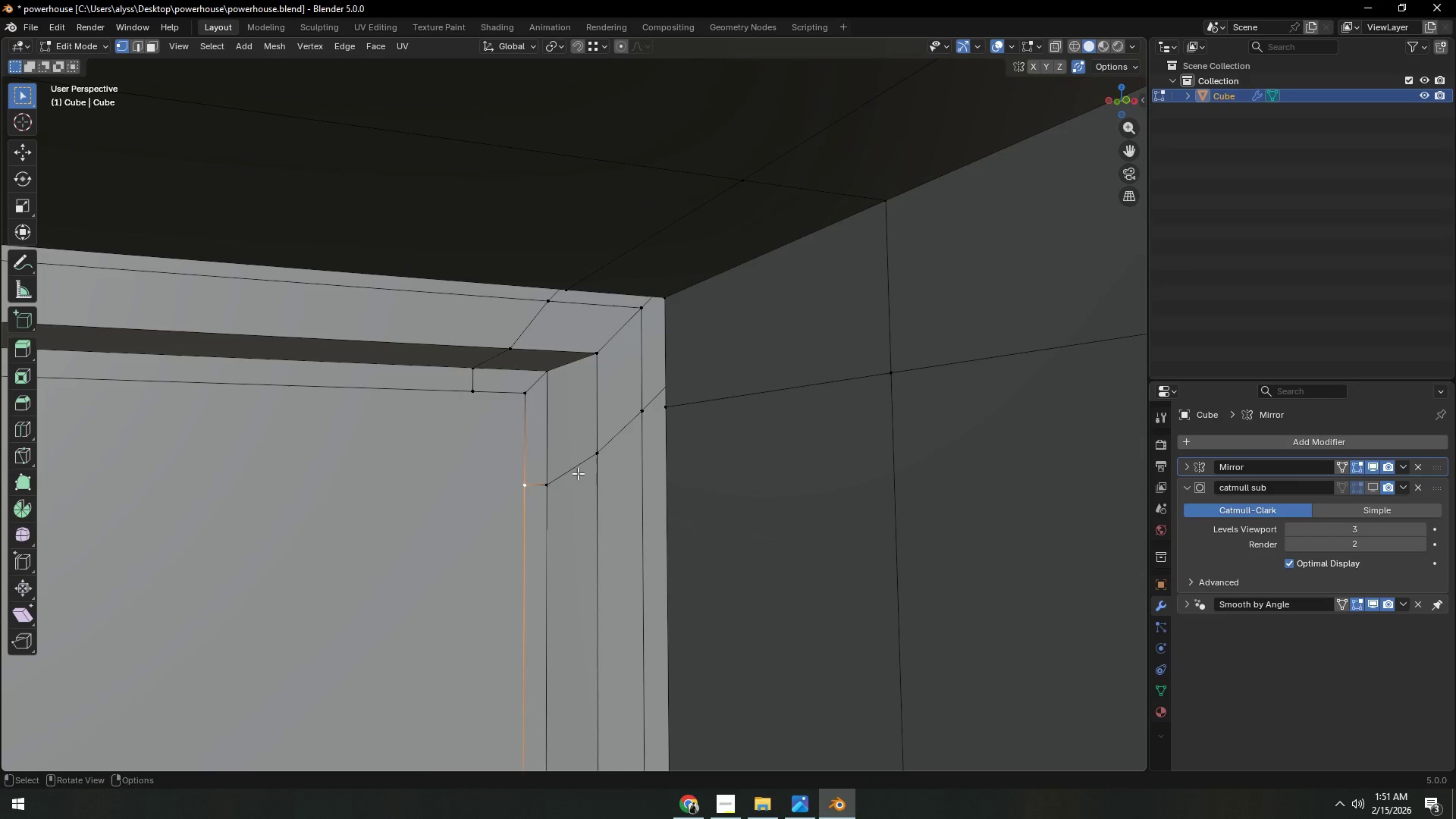 
type(gg)
 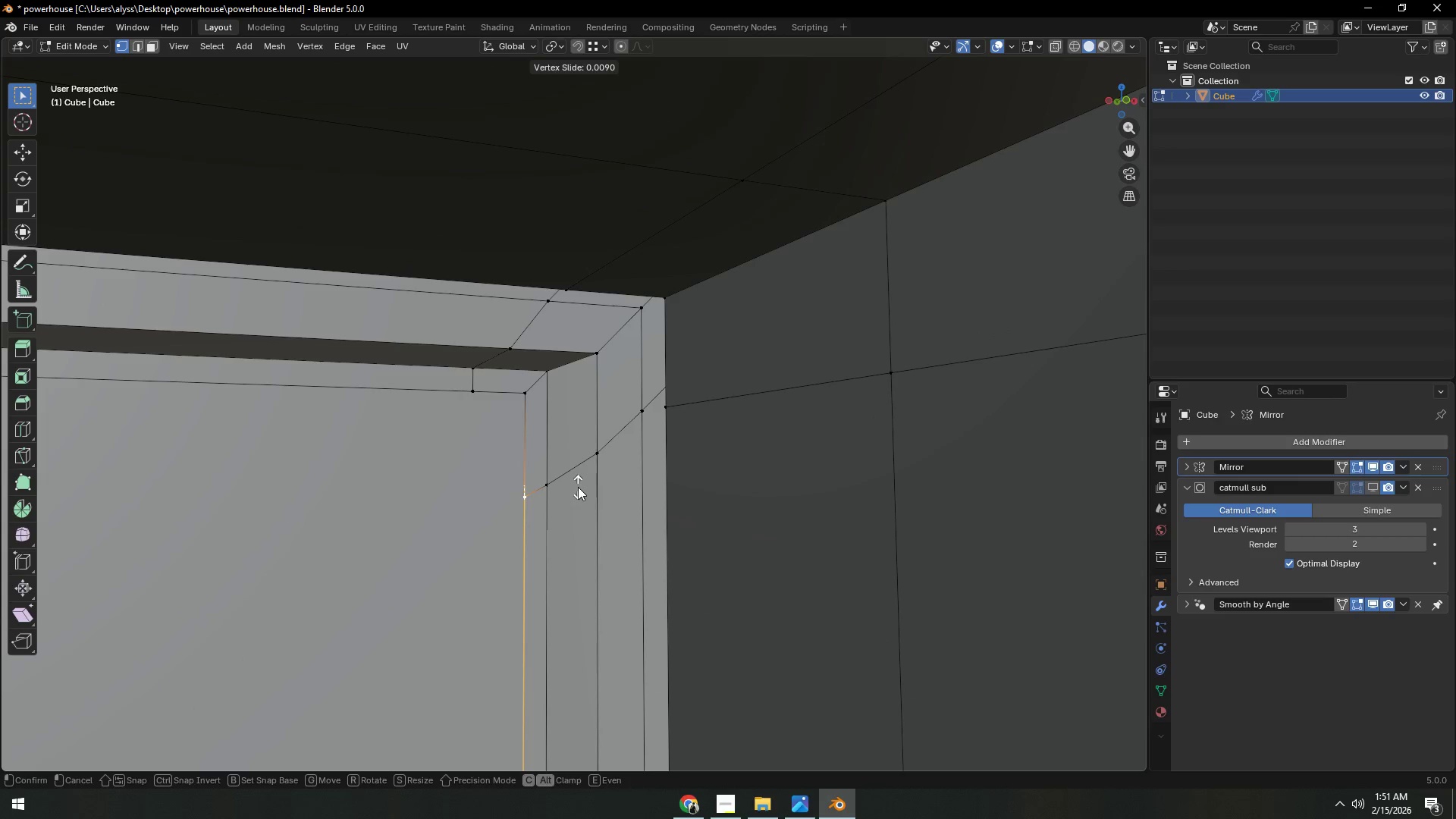 
left_click([578, 487])
 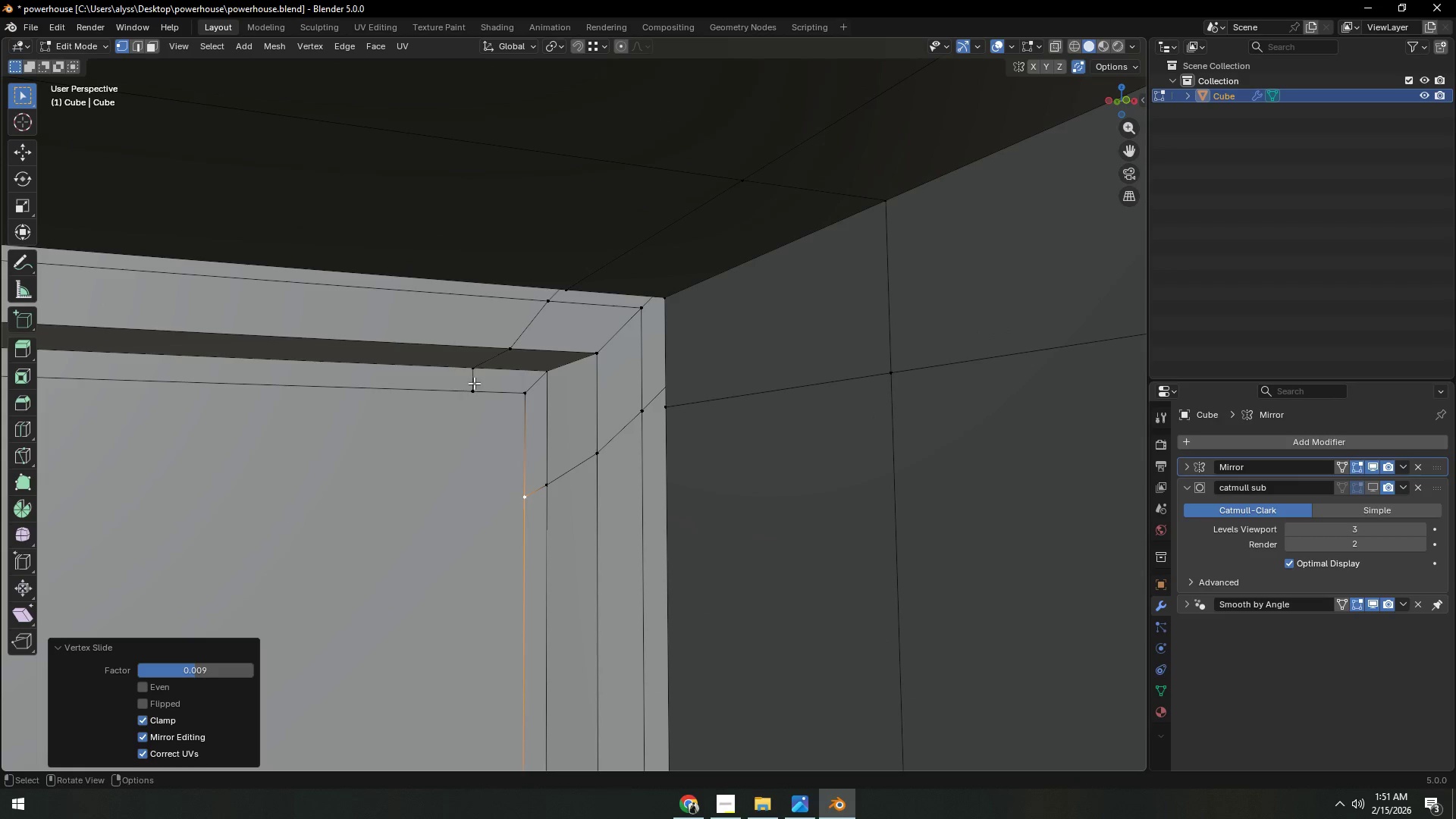 
key(2)
 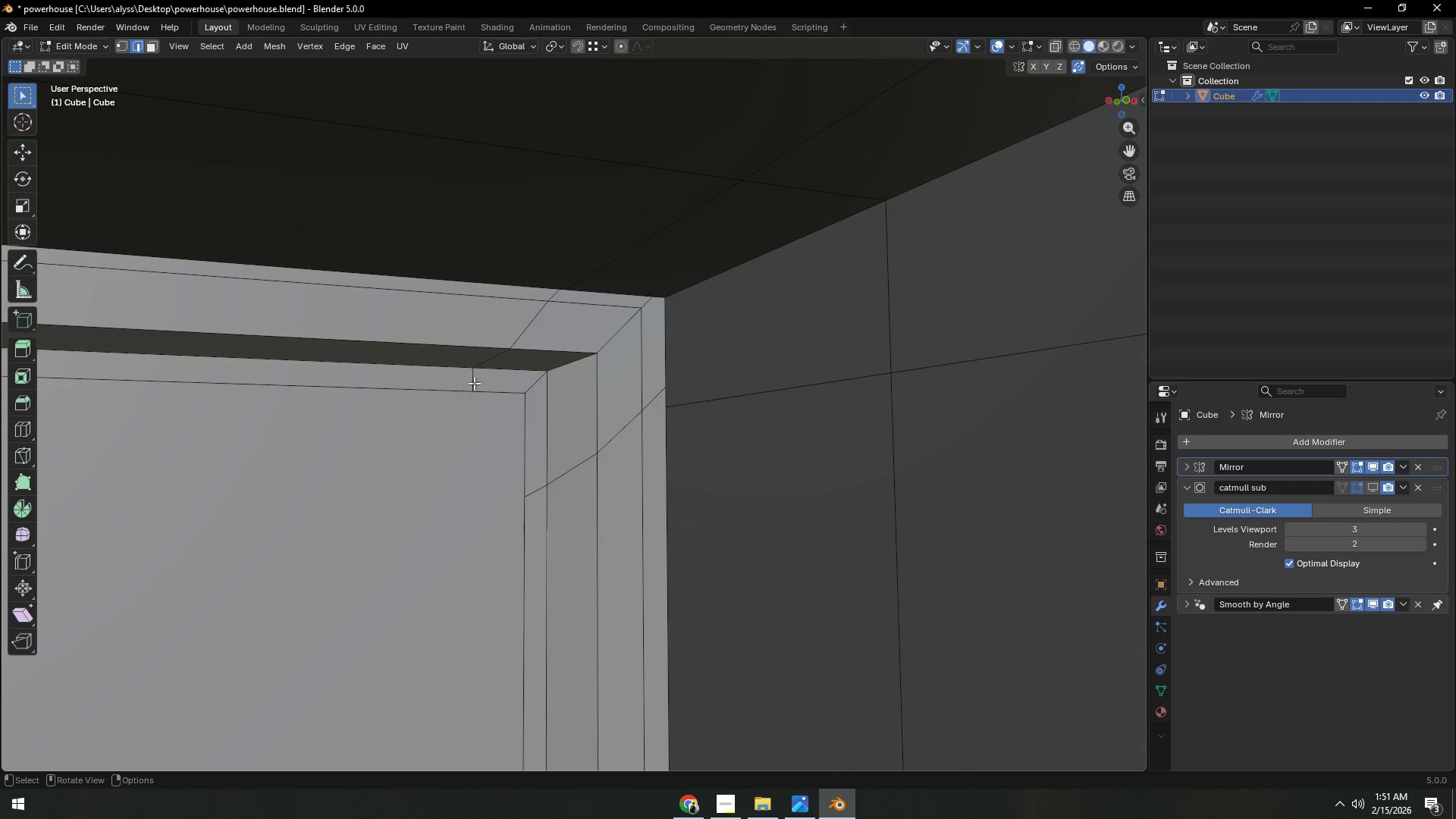 
left_click([474, 383])
 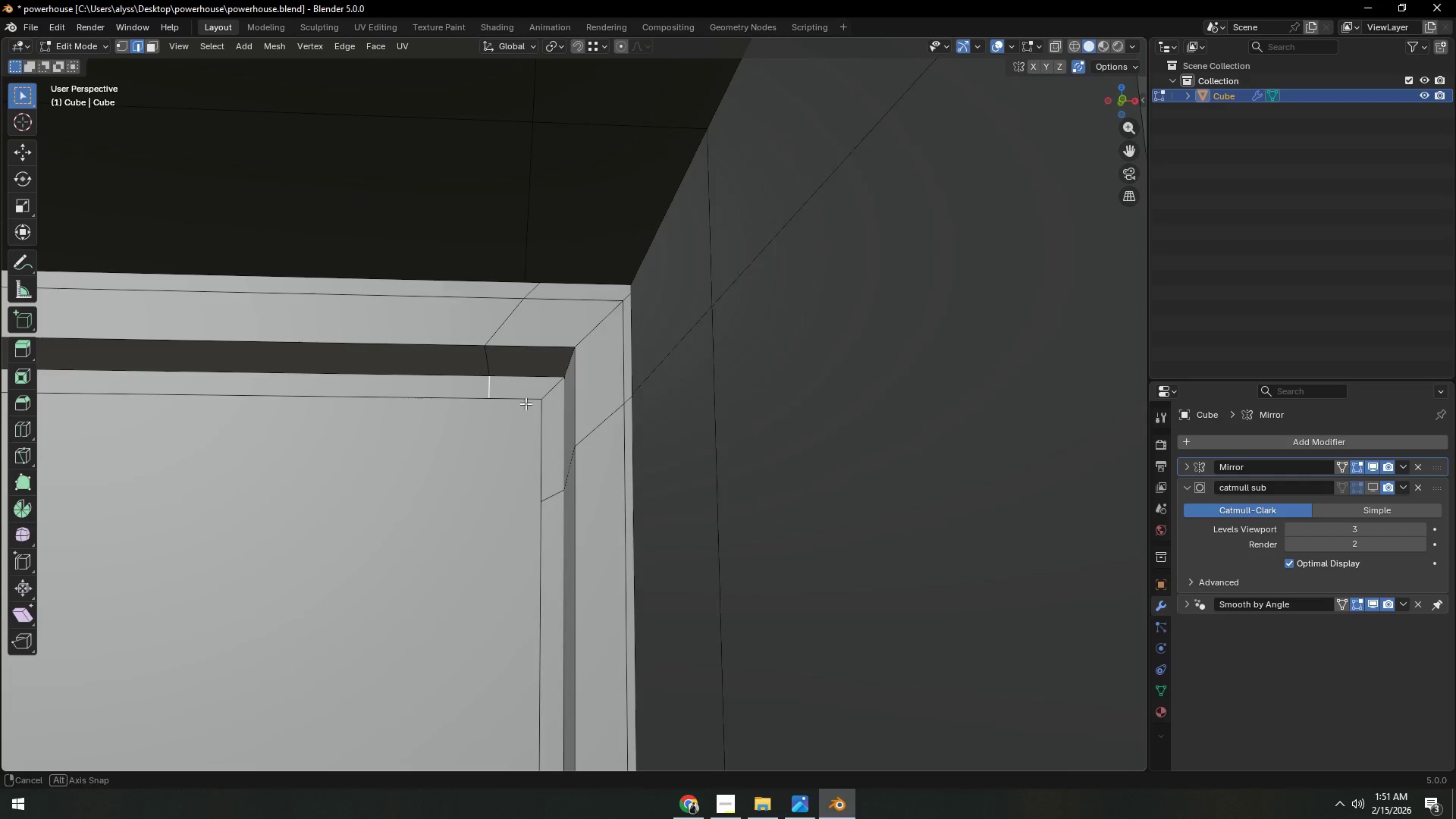 
type(gg)
 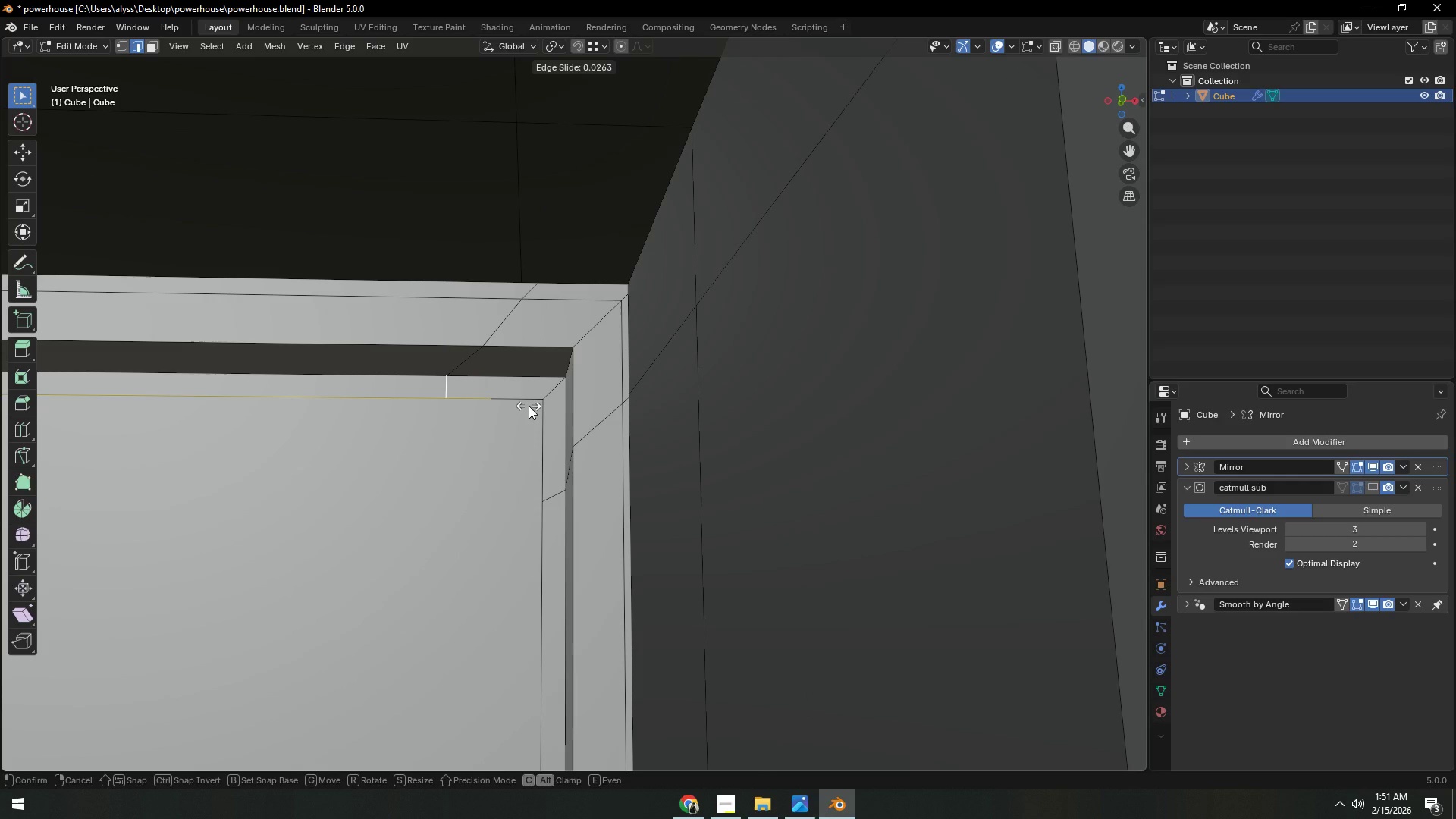 
left_click([529, 406])
 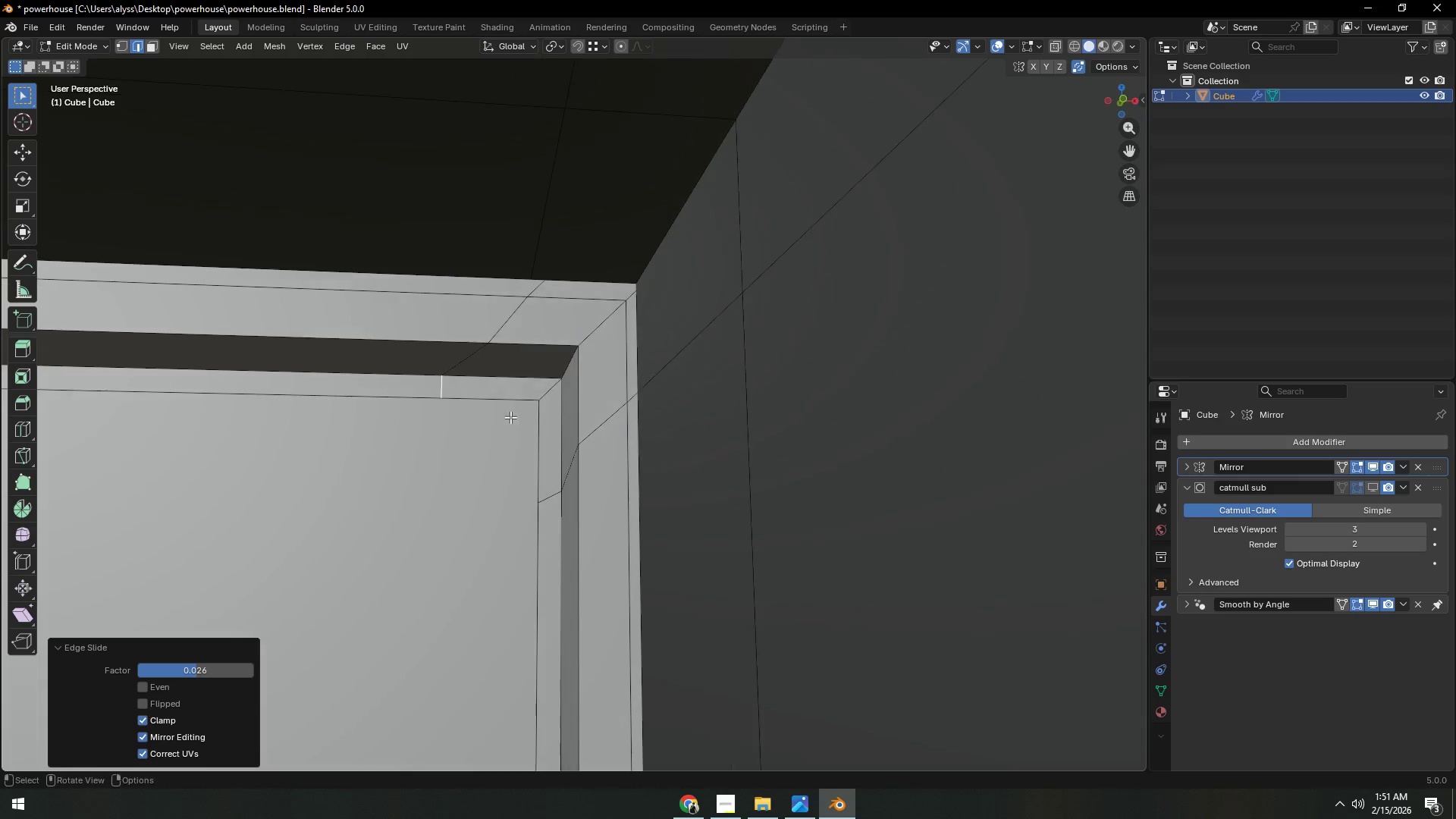 
key(1)
 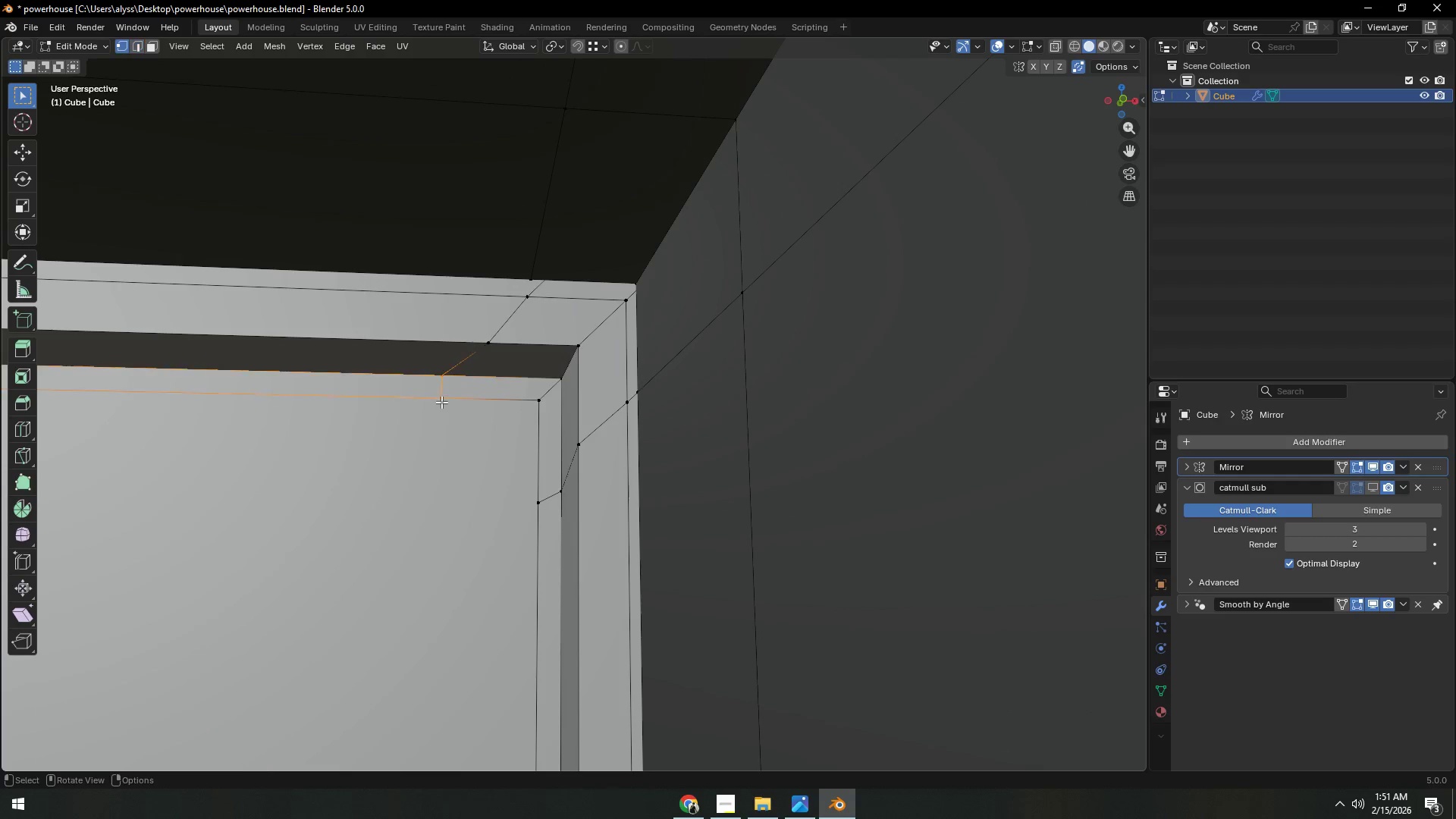 
left_click([439, 400])
 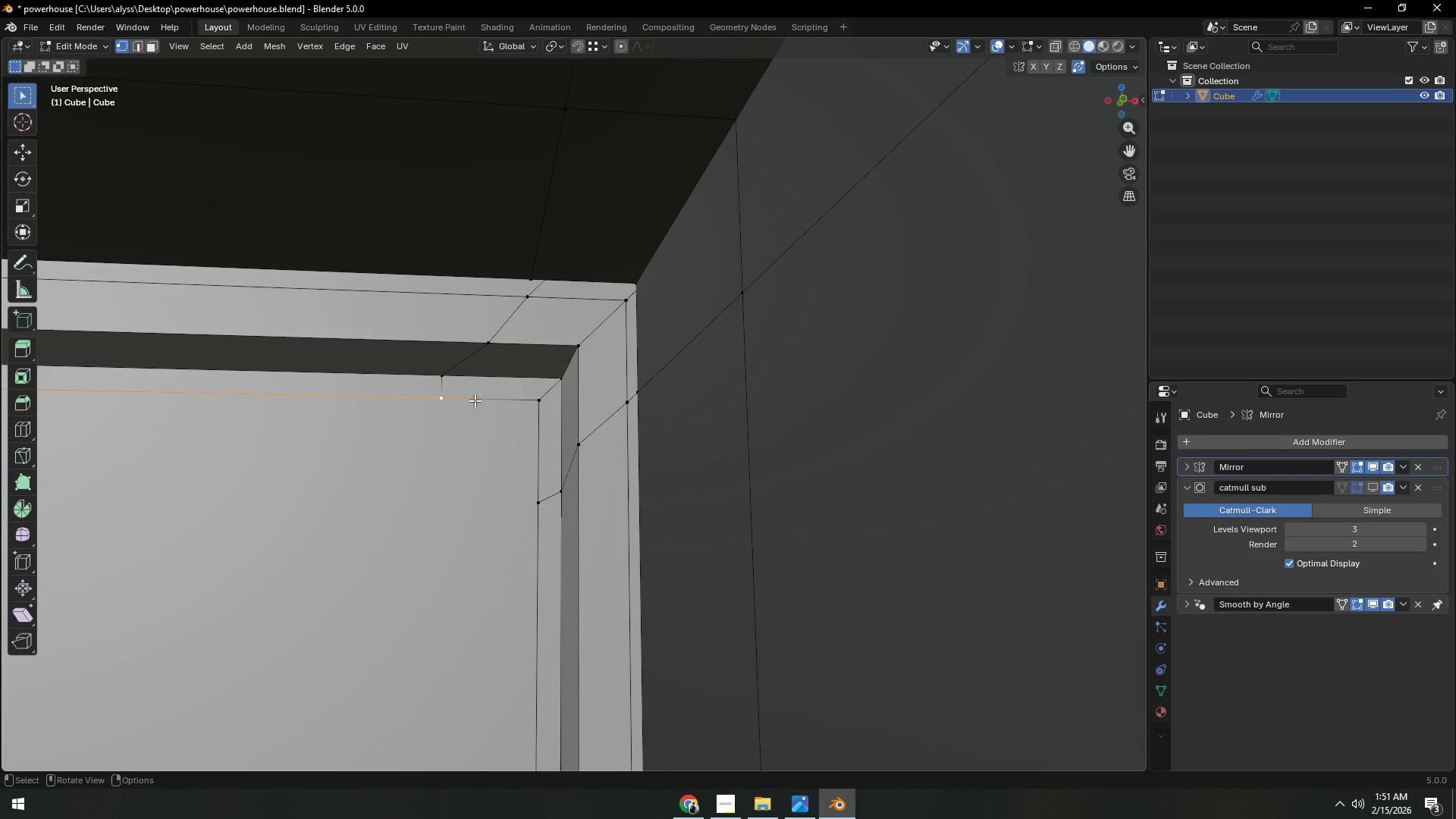 
type(gg)
 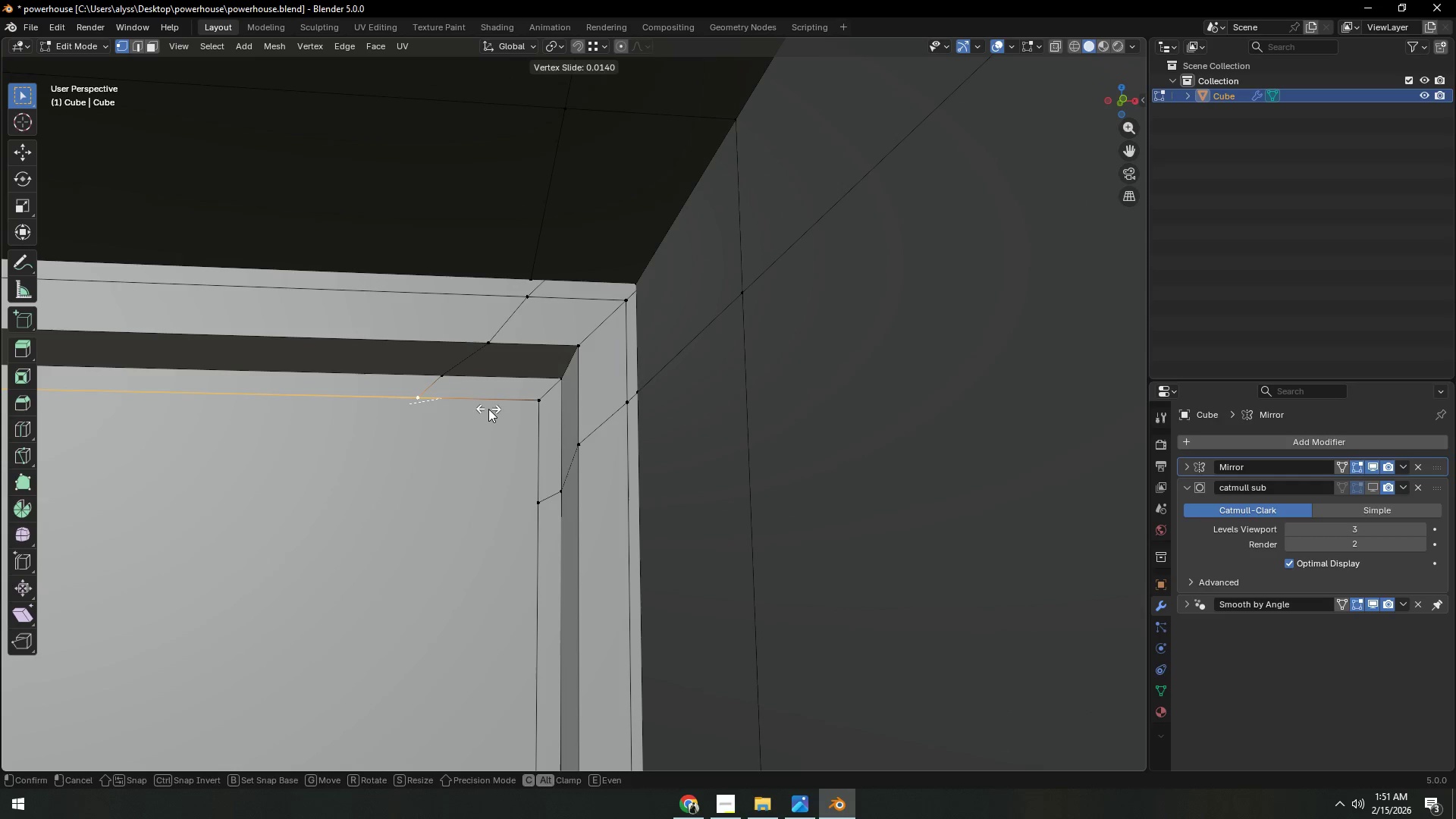 
left_click([488, 409])
 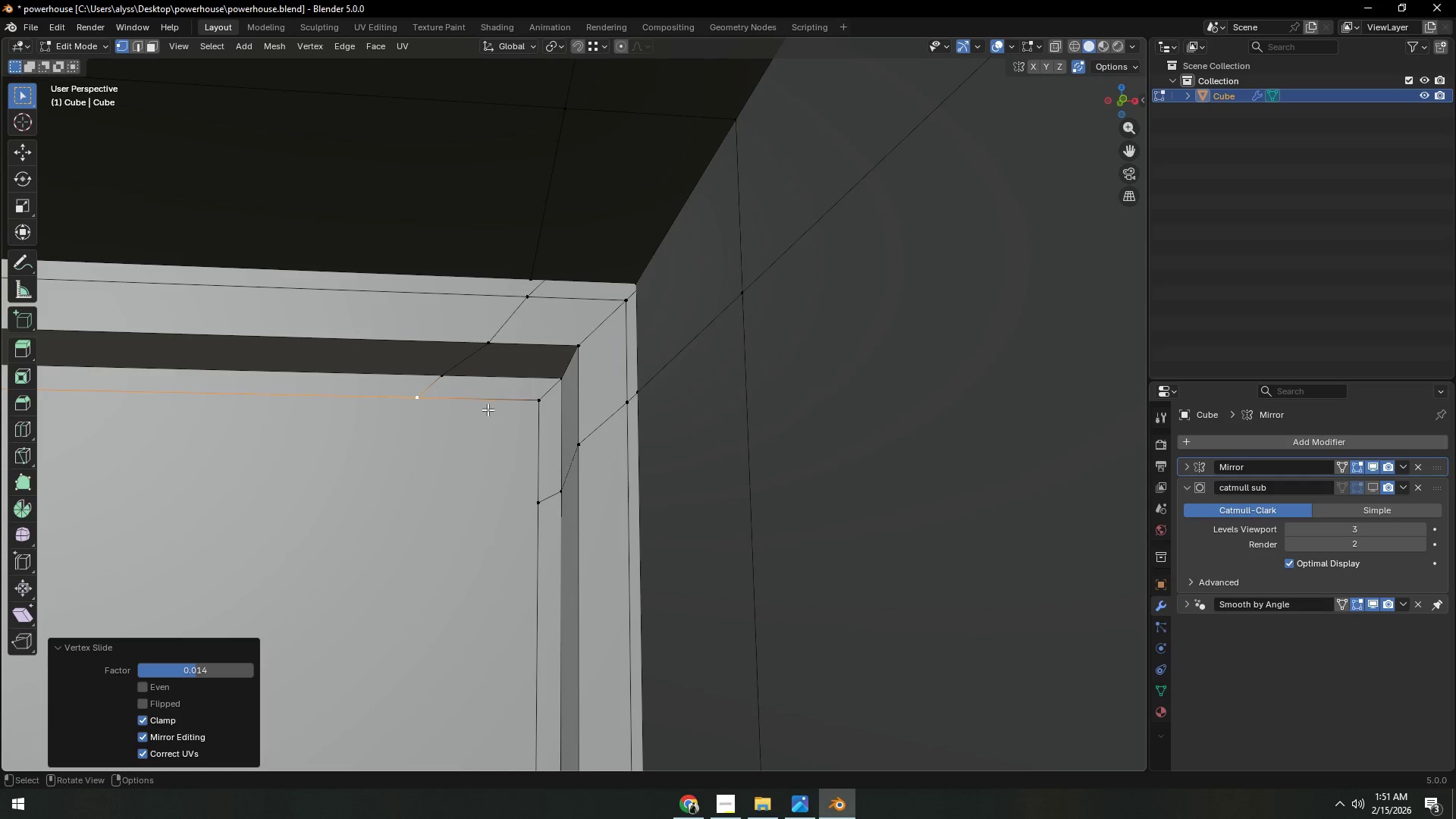 
key(Tab)
 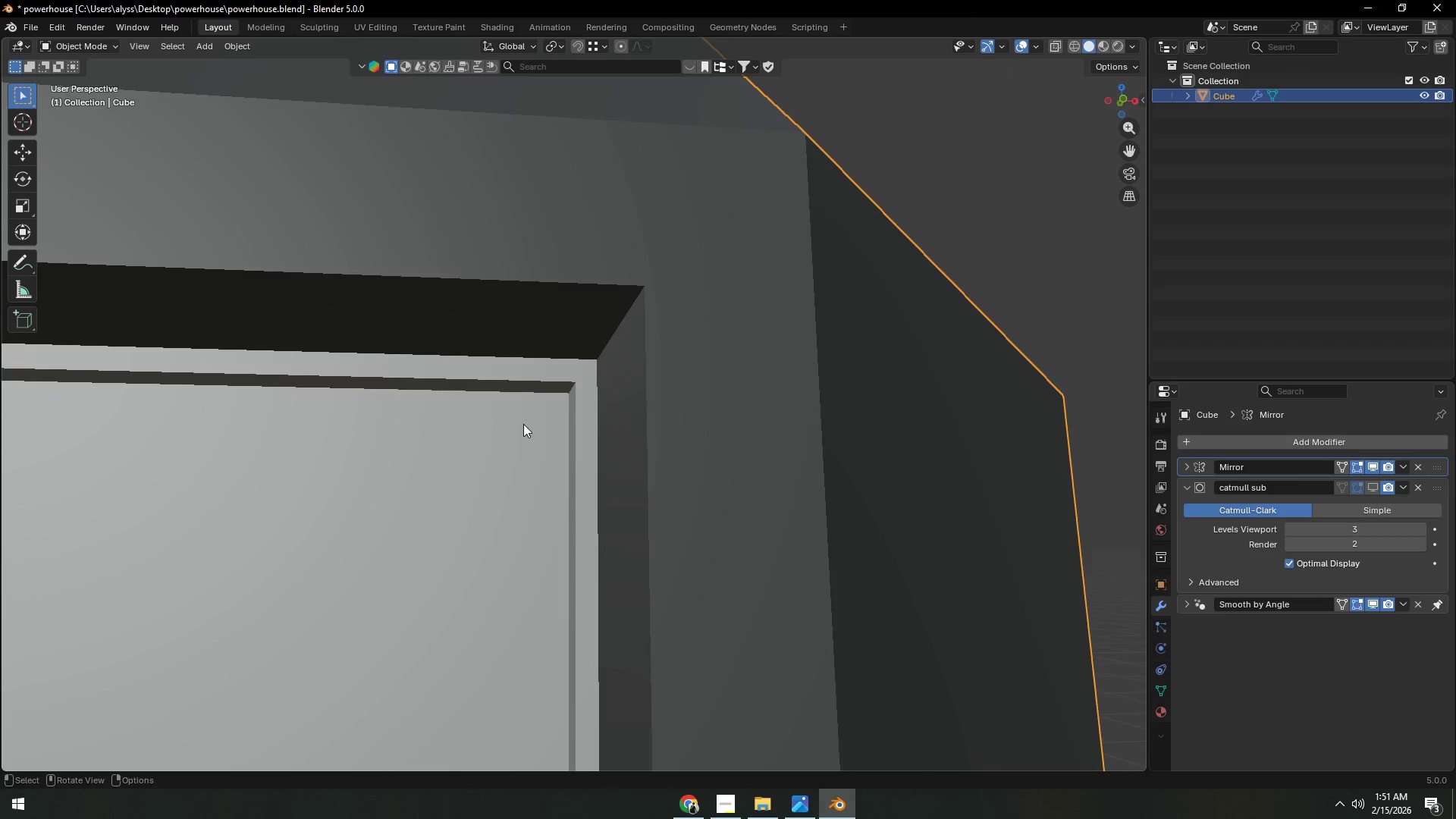 
scroll: coordinate [523, 424], scroll_direction: down, amount: 7.0
 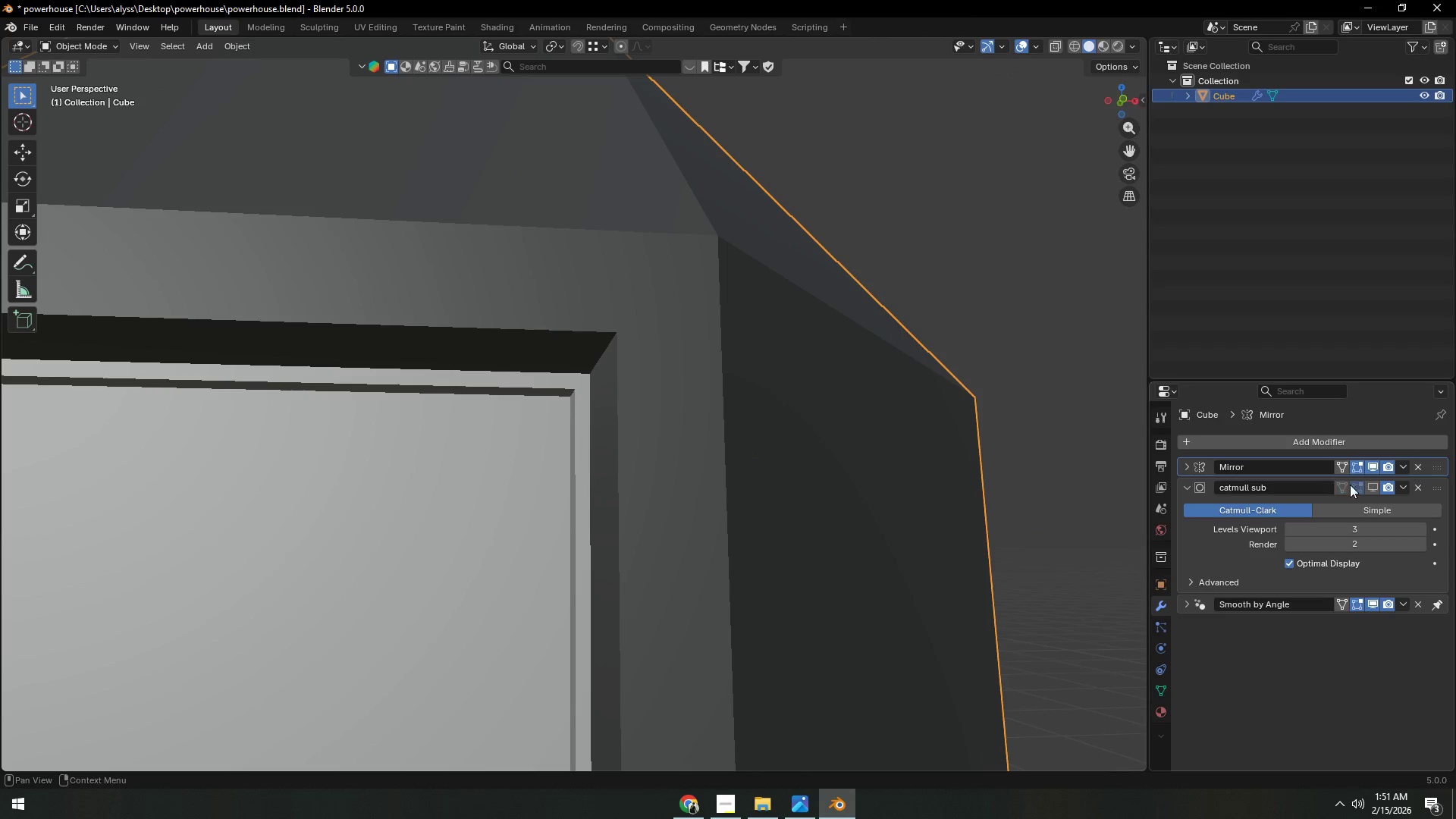 
left_click([1378, 485])
 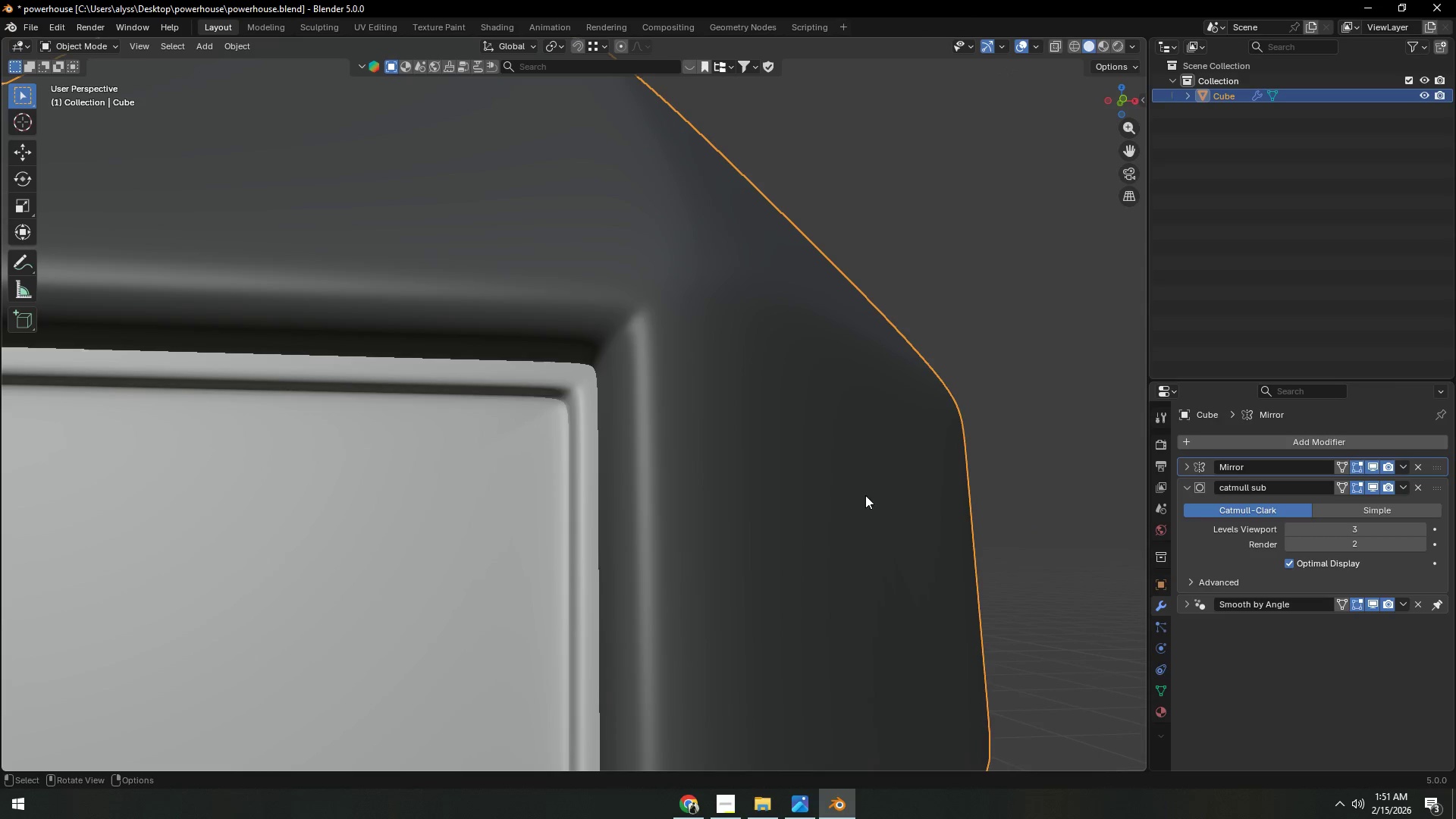 
scroll: coordinate [788, 497], scroll_direction: down, amount: 13.0
 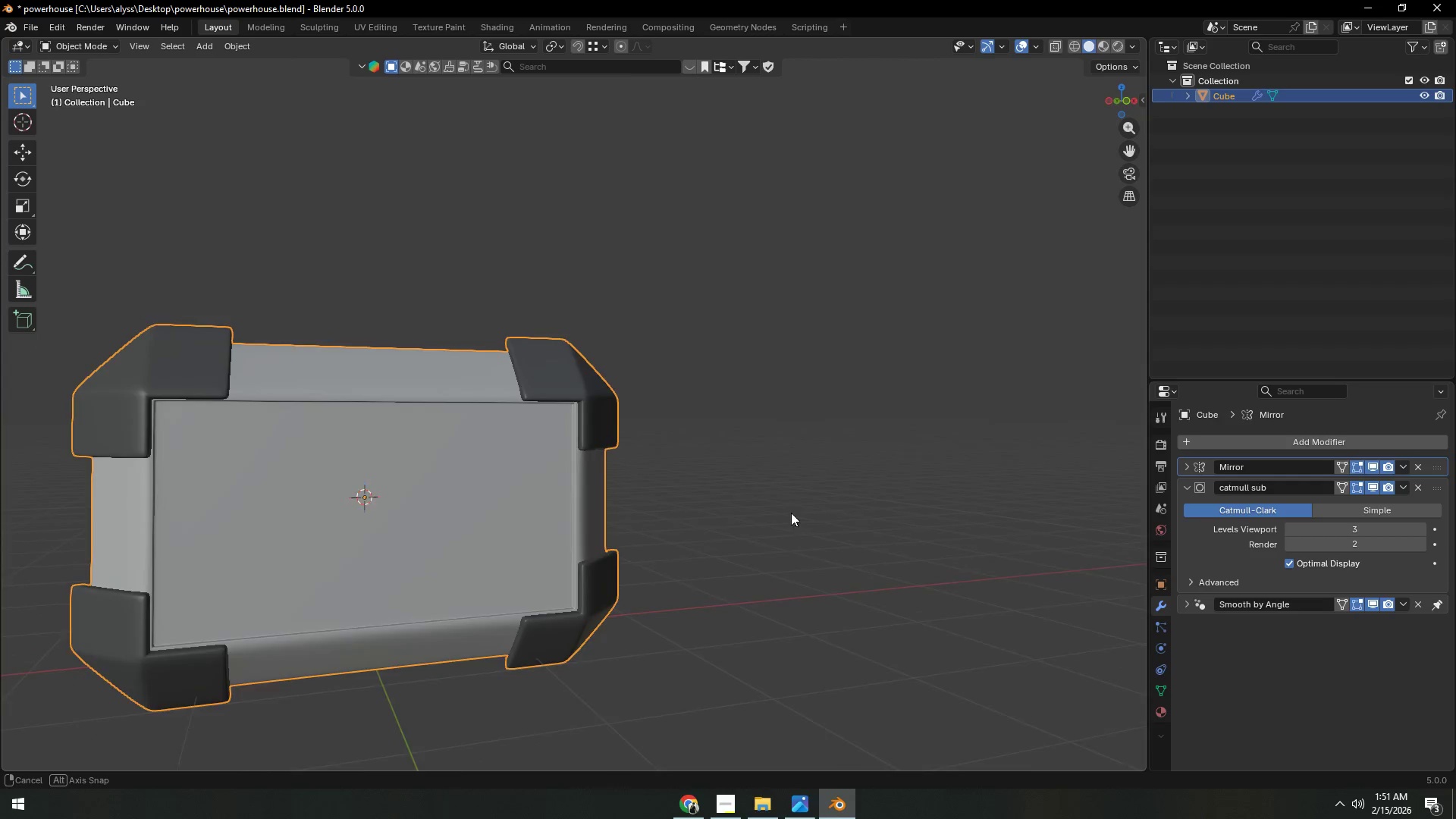 
left_click([781, 513])
 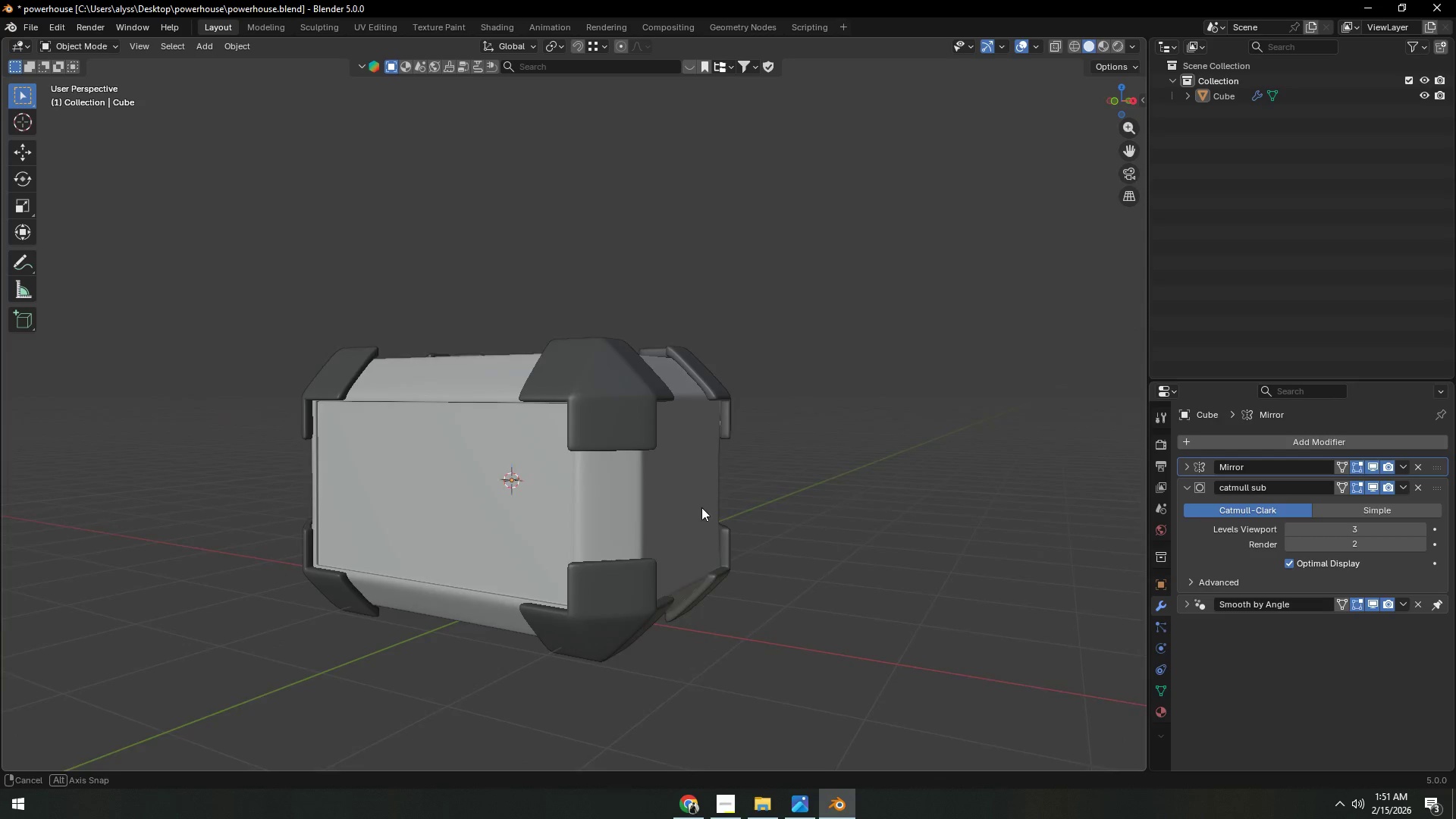 
left_click([720, 795])
 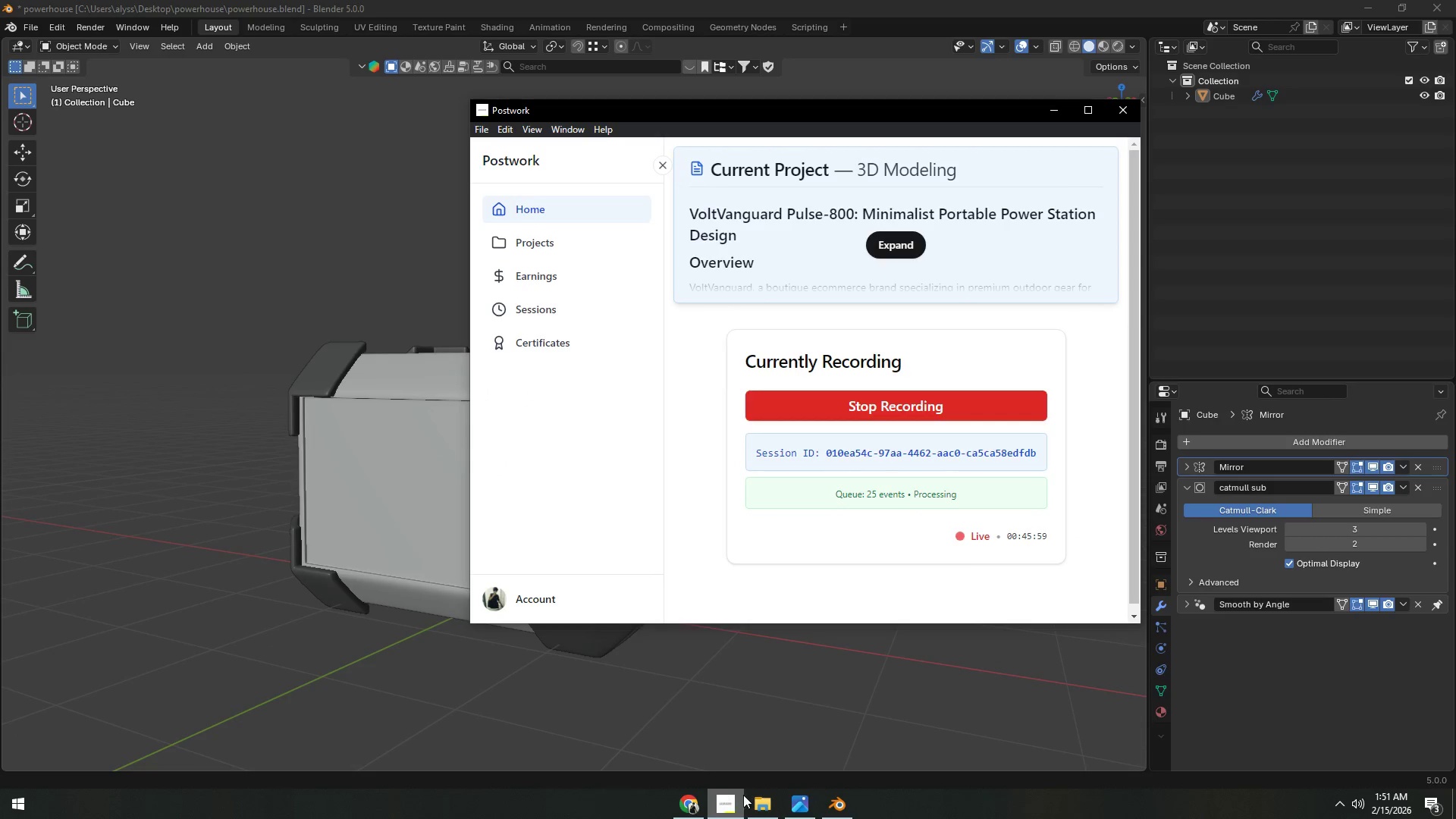 
left_click([852, 806])
 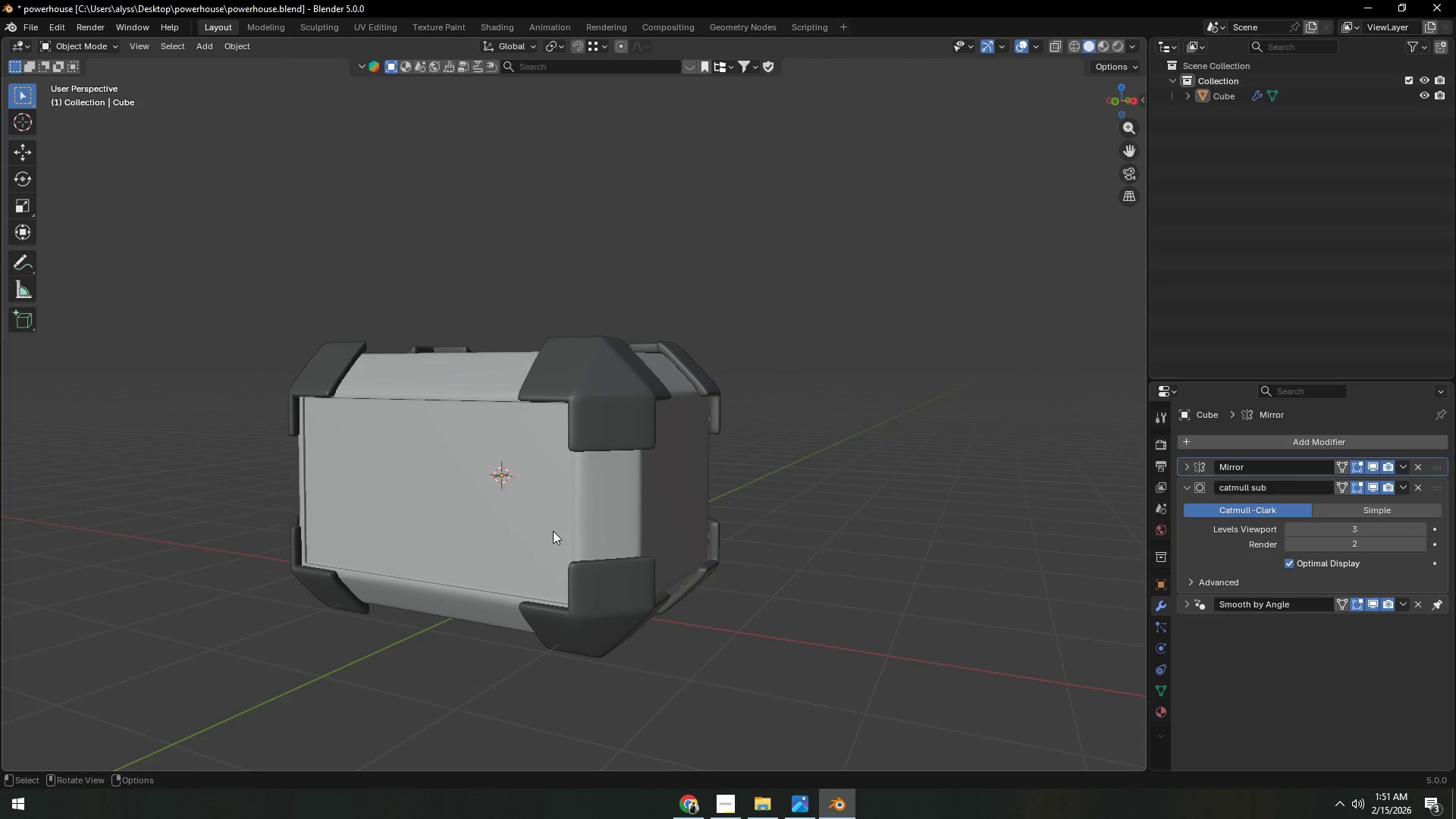 
key(Shift+ShiftLeft)
 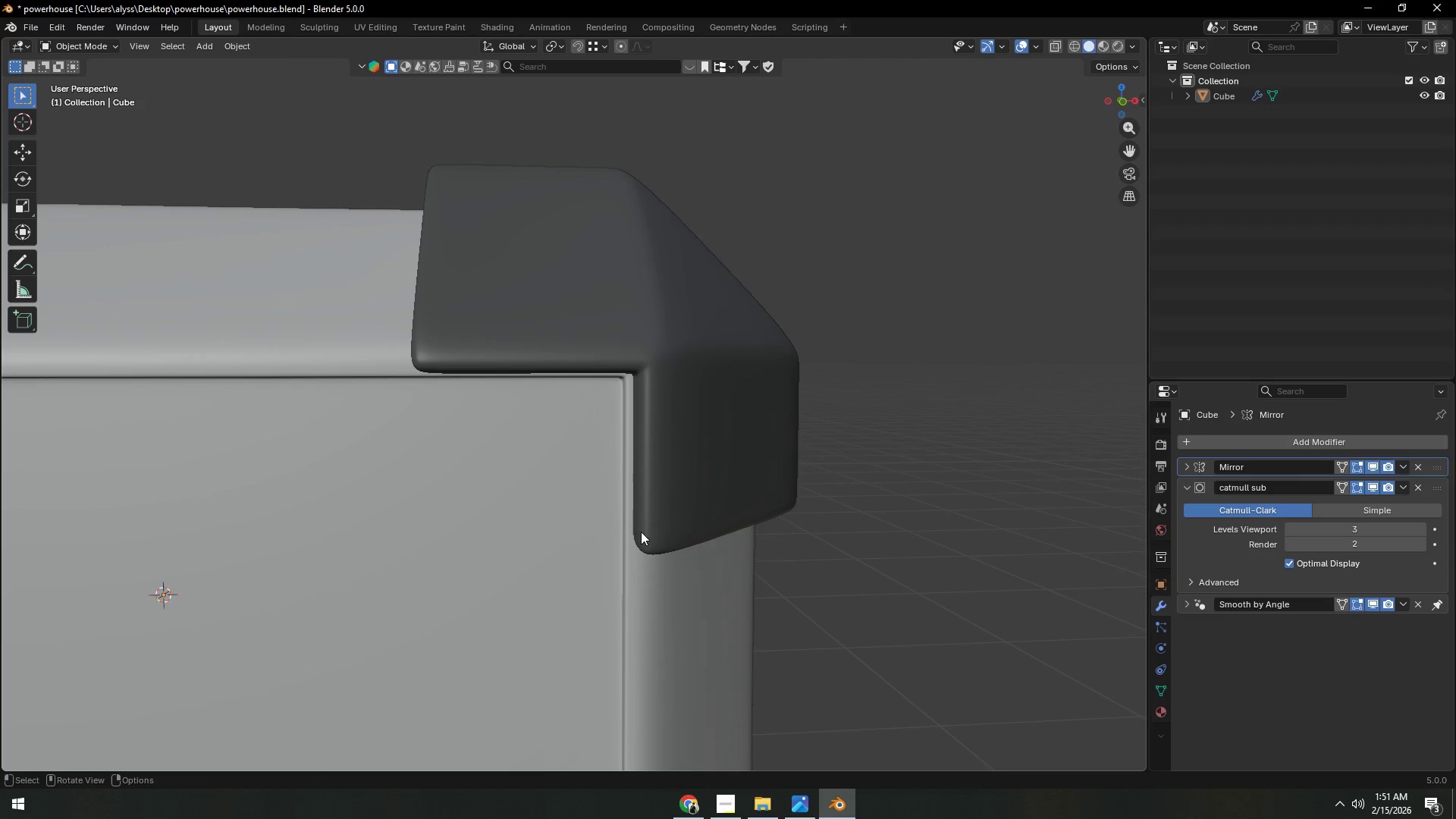 
scroll: coordinate [625, 534], scroll_direction: up, amount: 7.0
 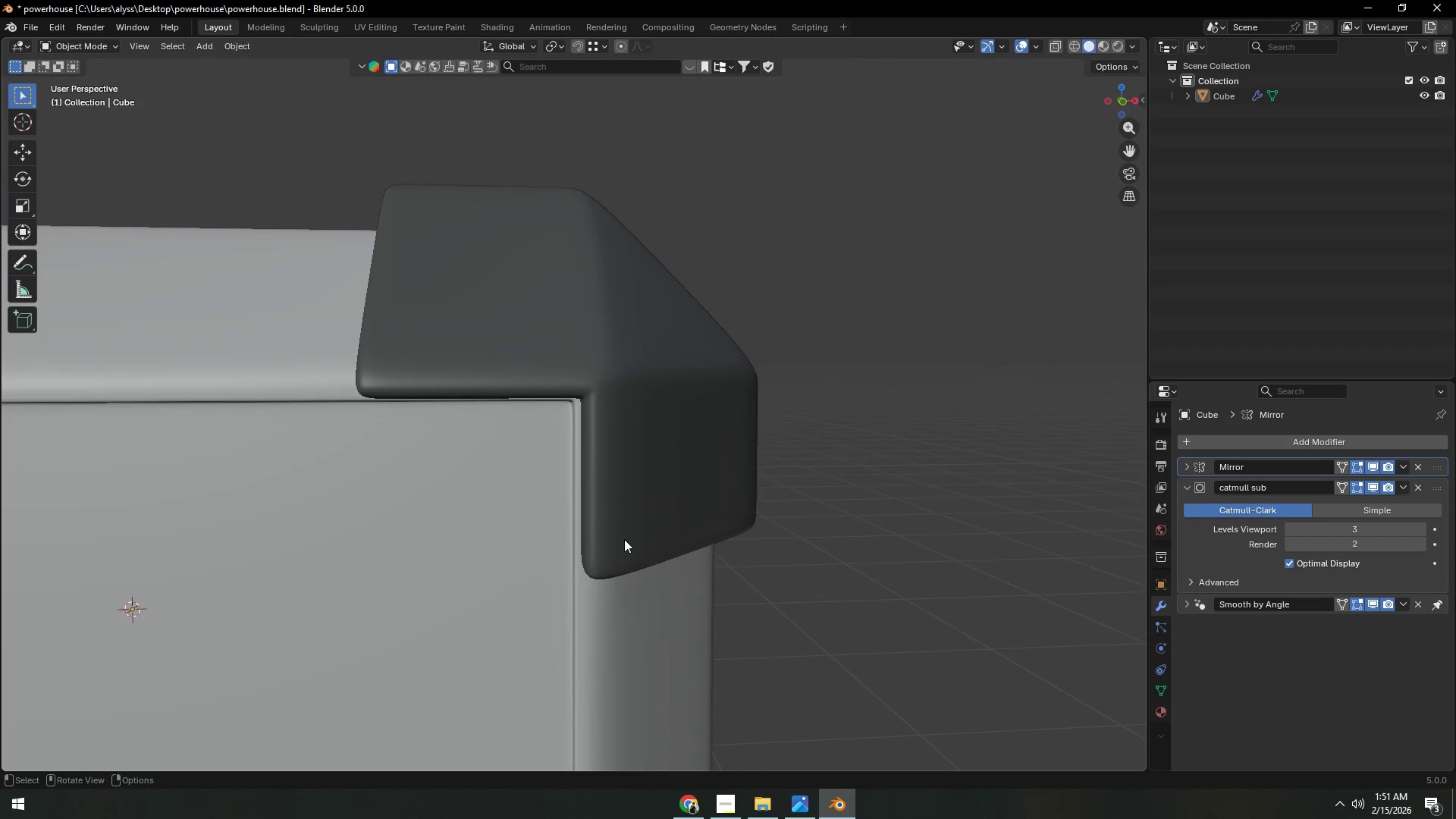 
left_click([607, 533])
 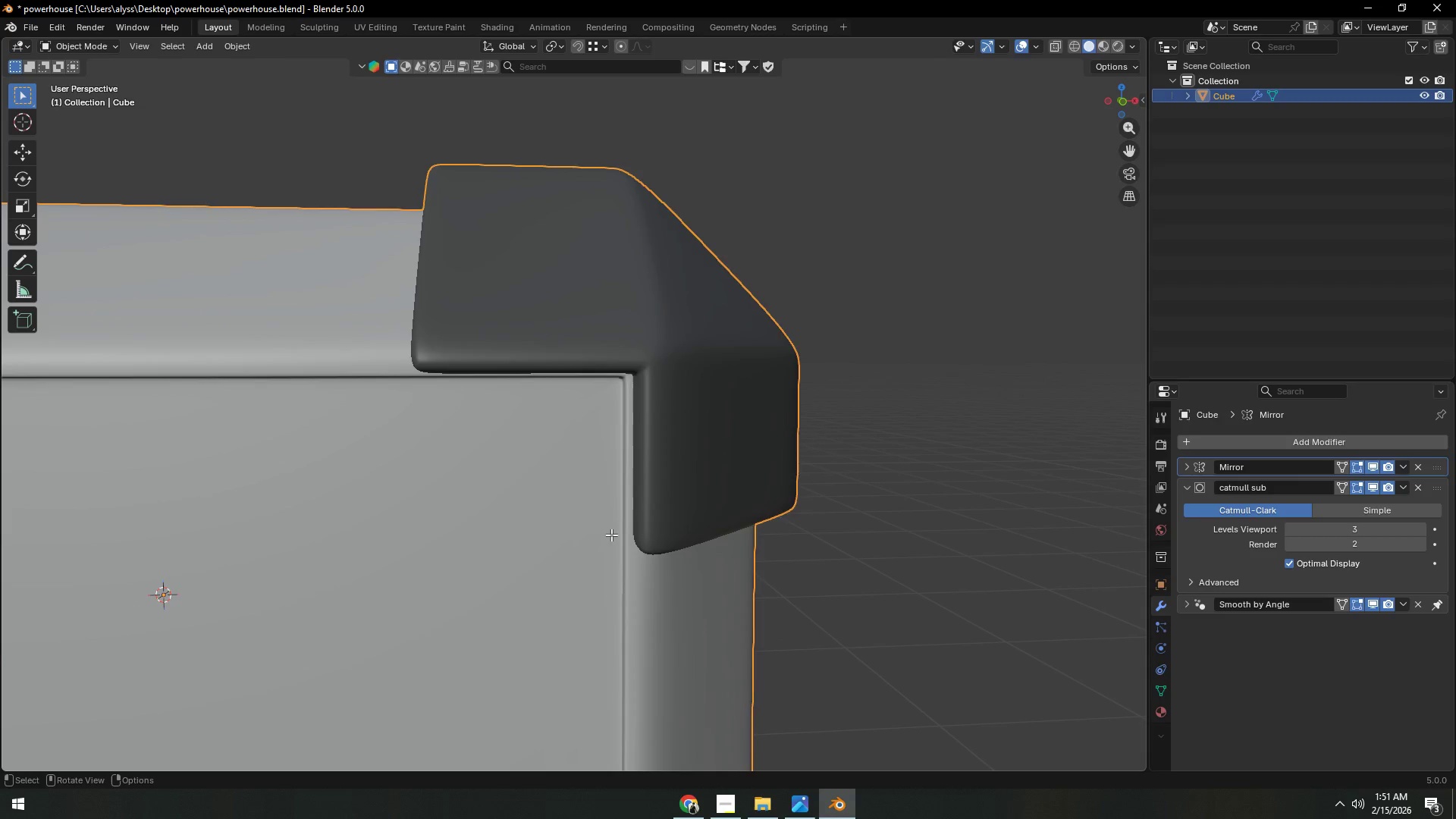 
key(Tab)
 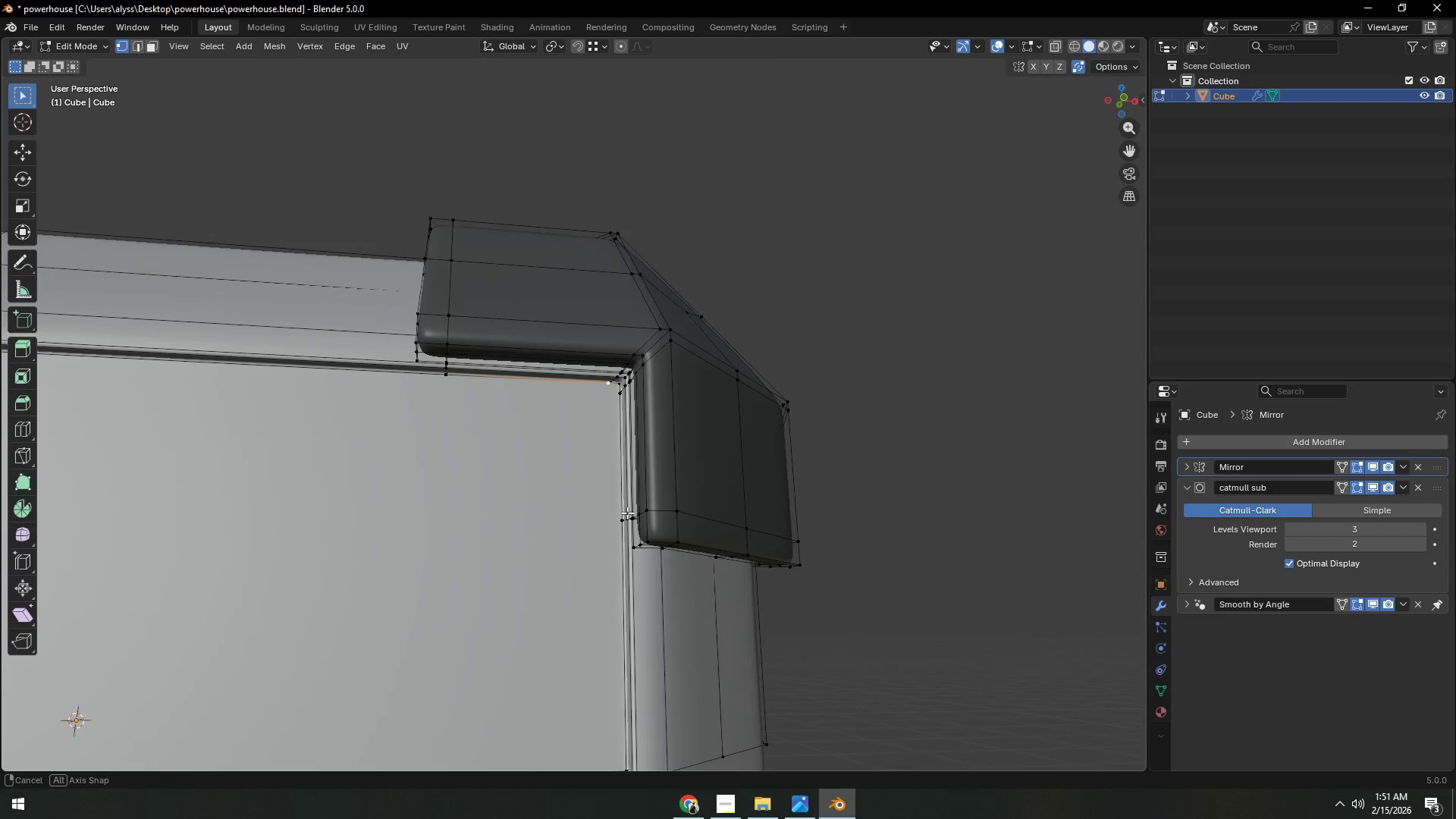 
scroll: coordinate [628, 510], scroll_direction: up, amount: 6.0
 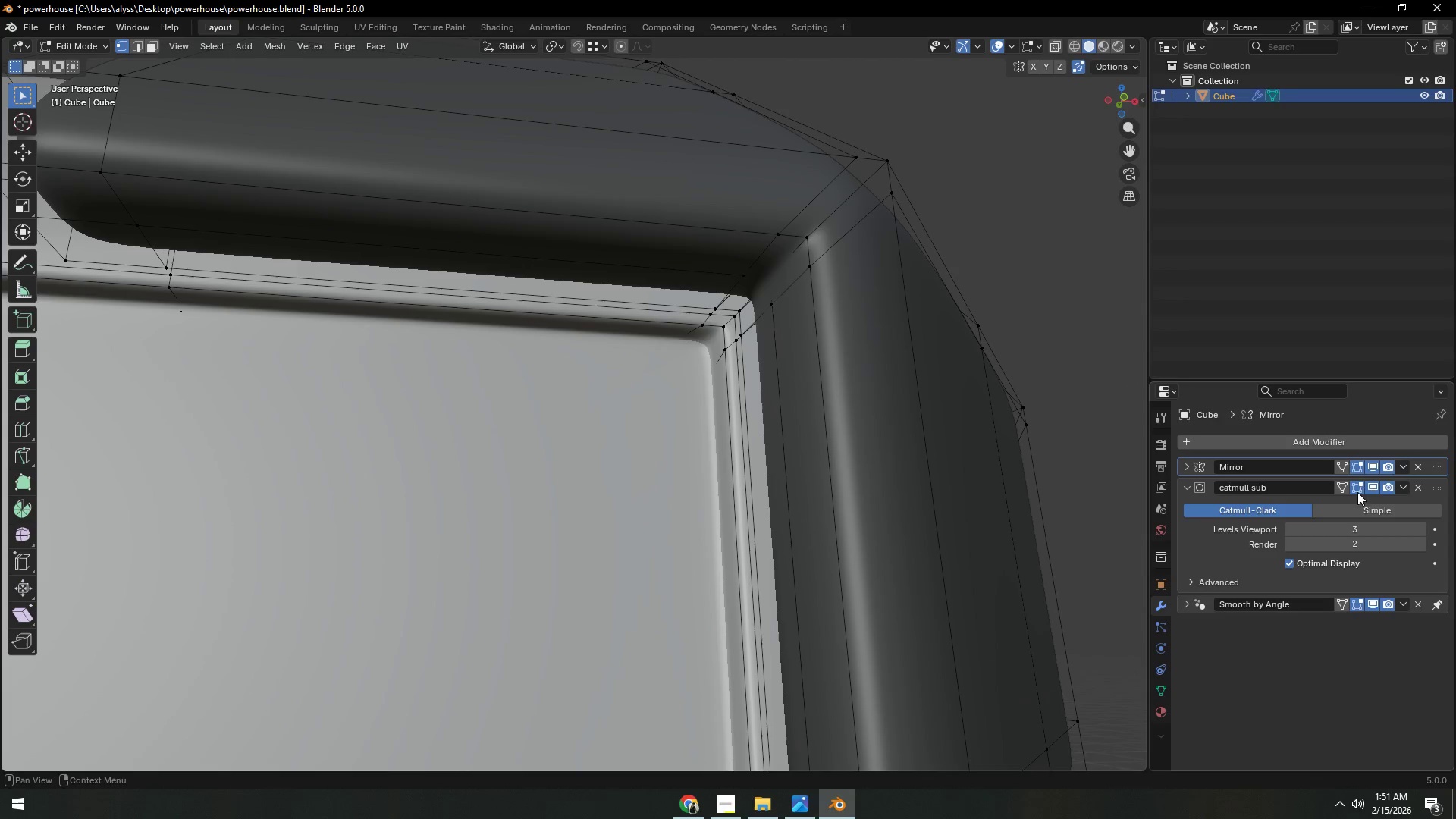 
left_click([1372, 487])
 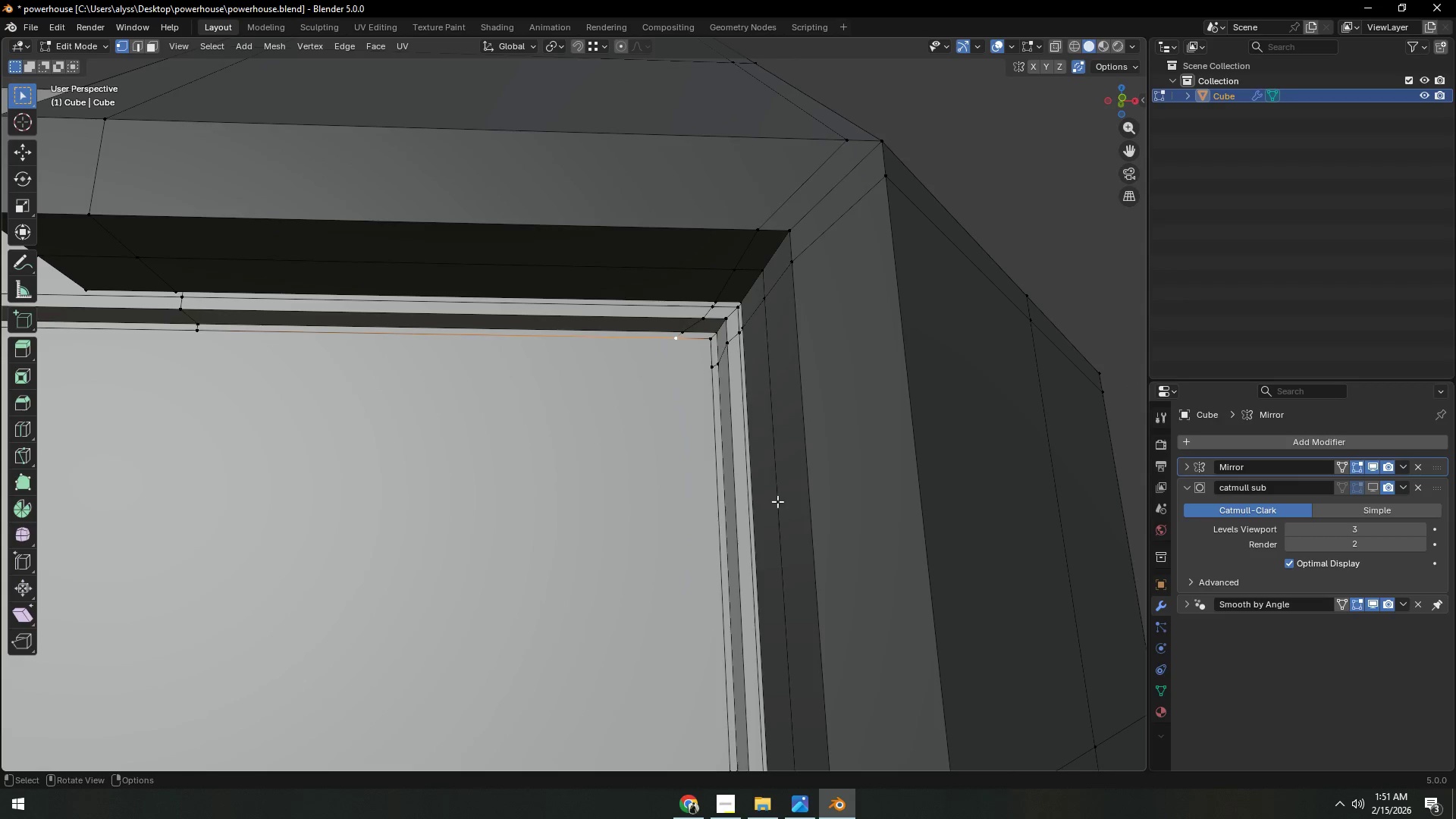 
hold_key(key=ShiftLeft, duration=0.31)
 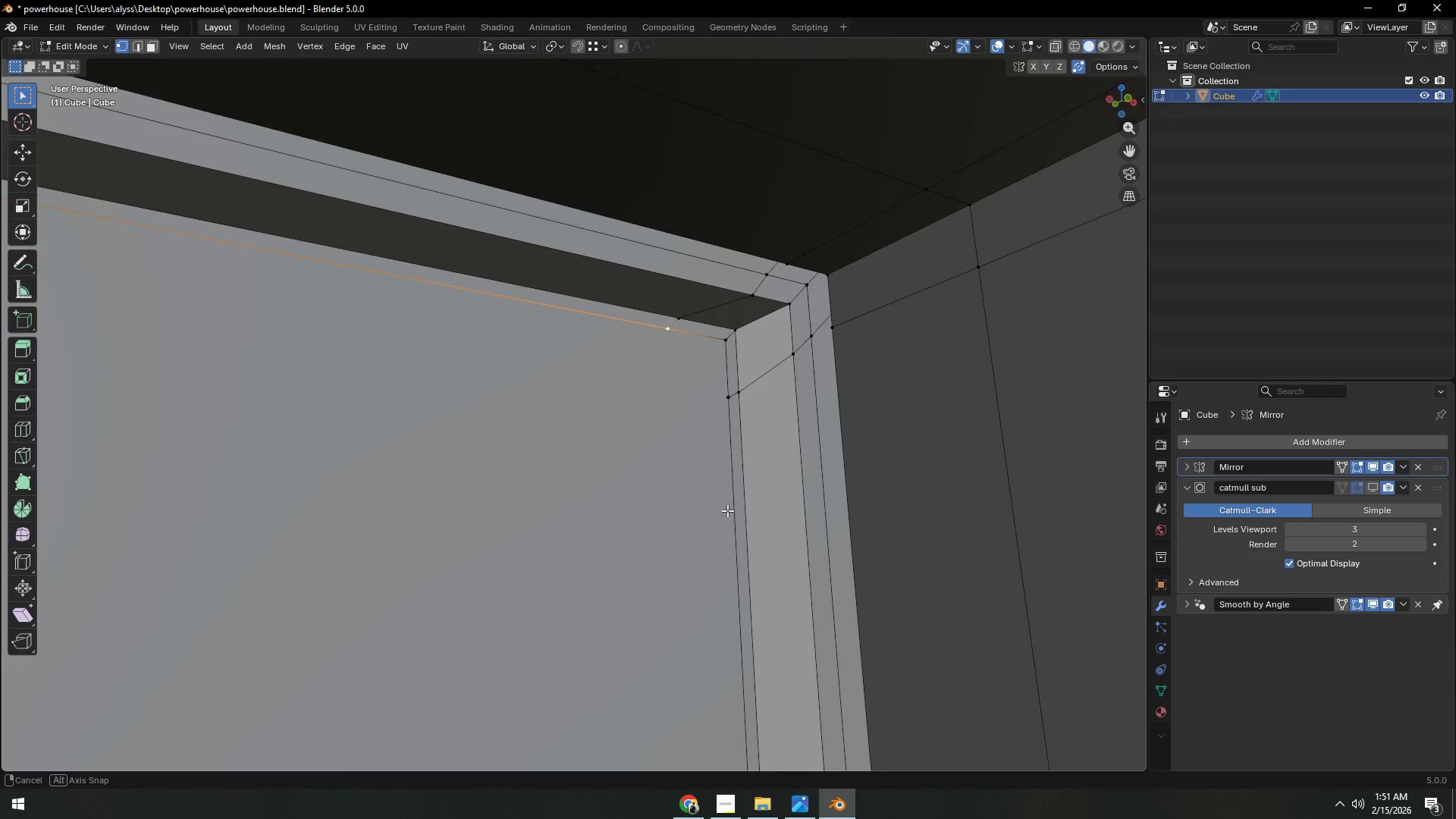 
scroll: coordinate [789, 509], scroll_direction: up, amount: 5.0
 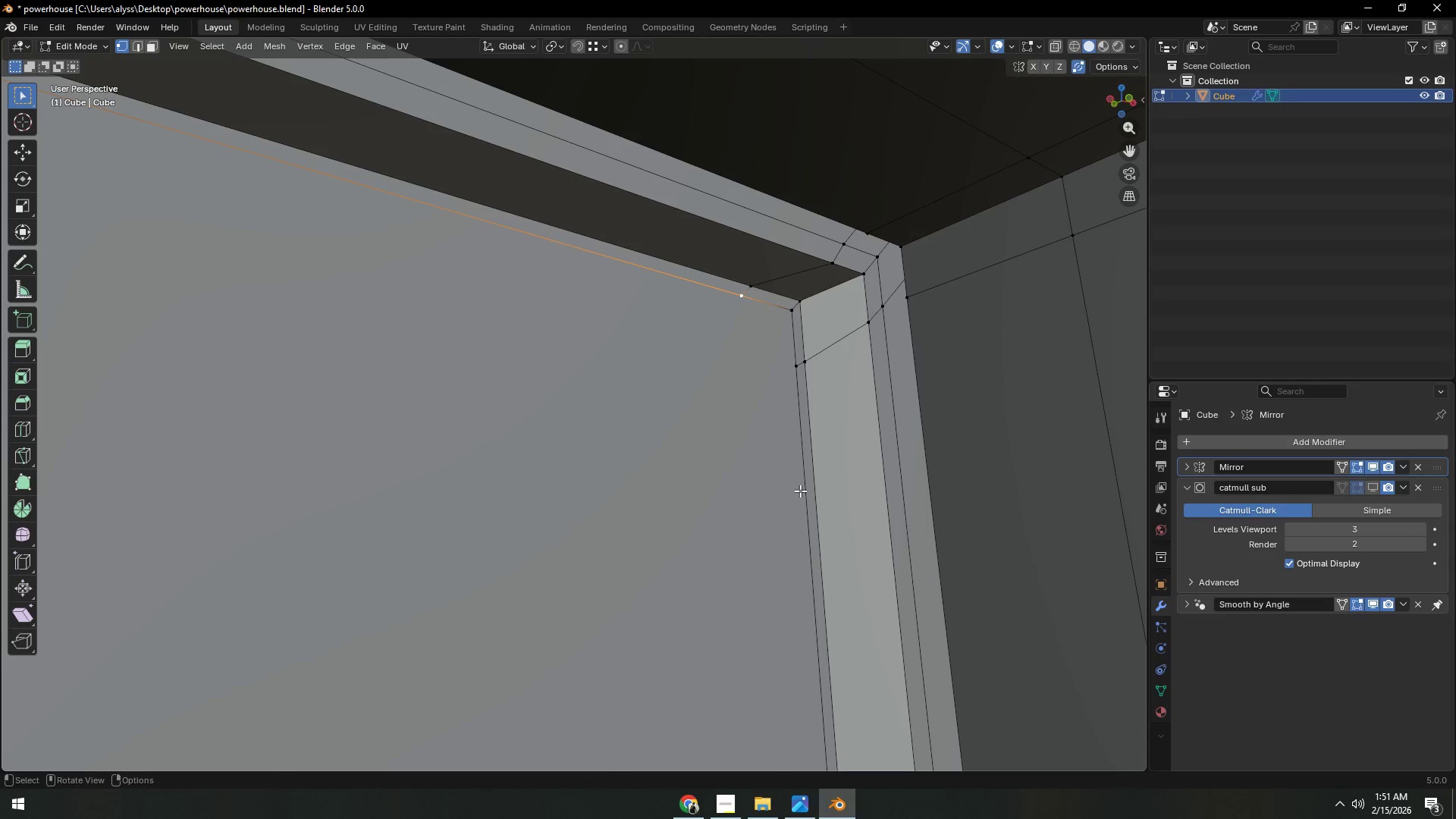 
hold_key(key=ShiftLeft, duration=0.72)
 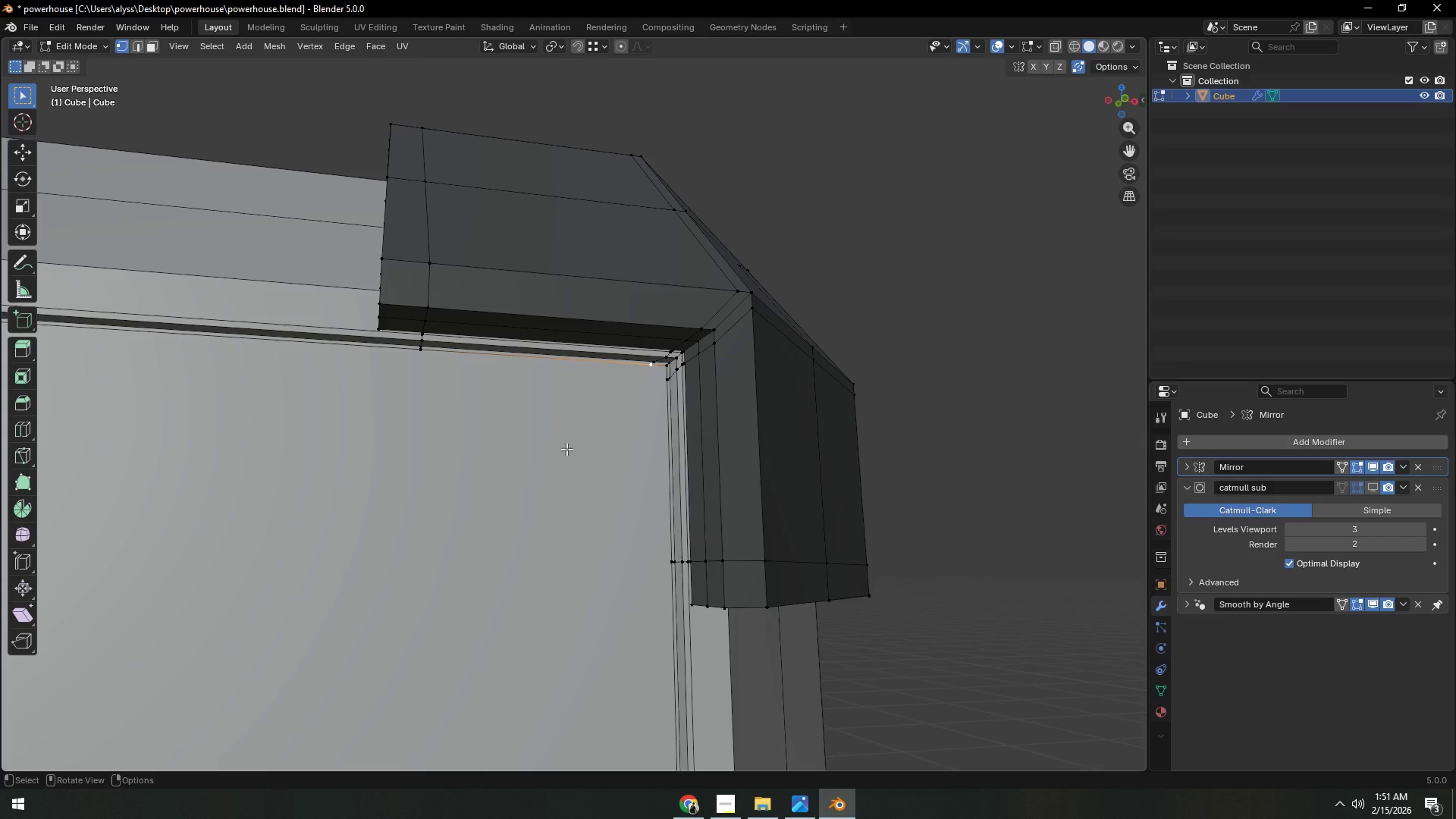 
scroll: coordinate [701, 516], scroll_direction: down, amount: 9.0
 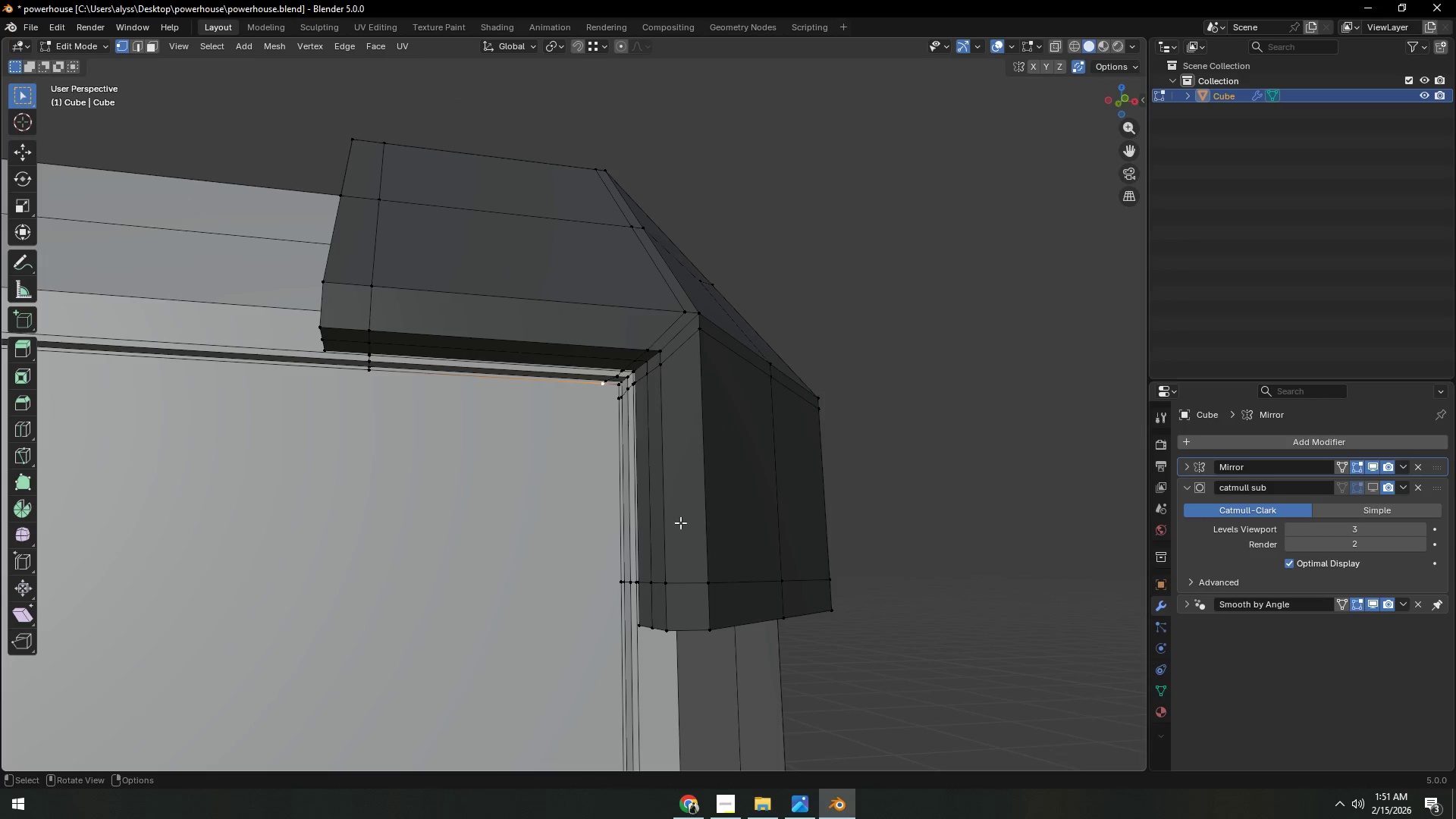 
wait(6.55)
 